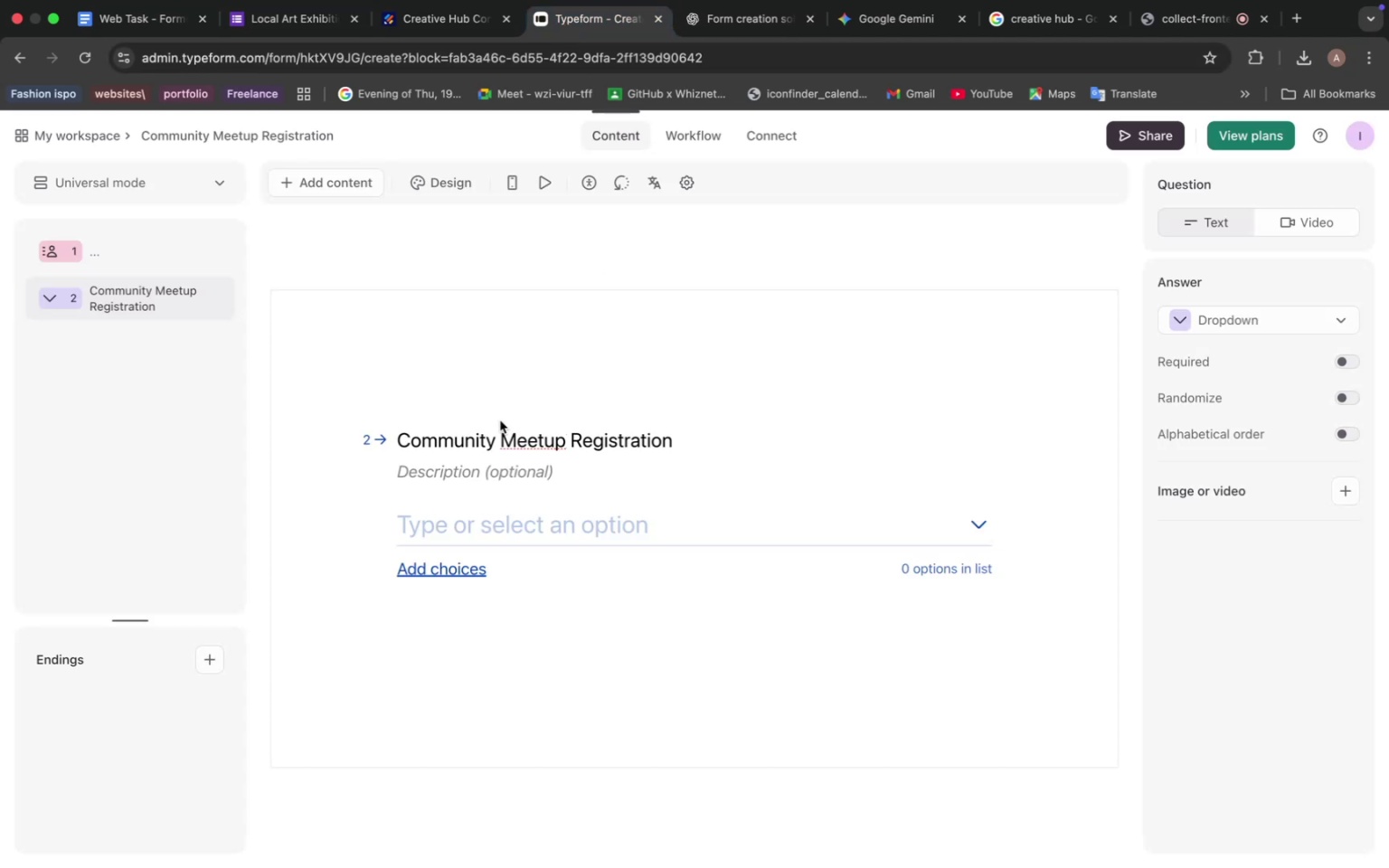 
double_click([504, 440])
 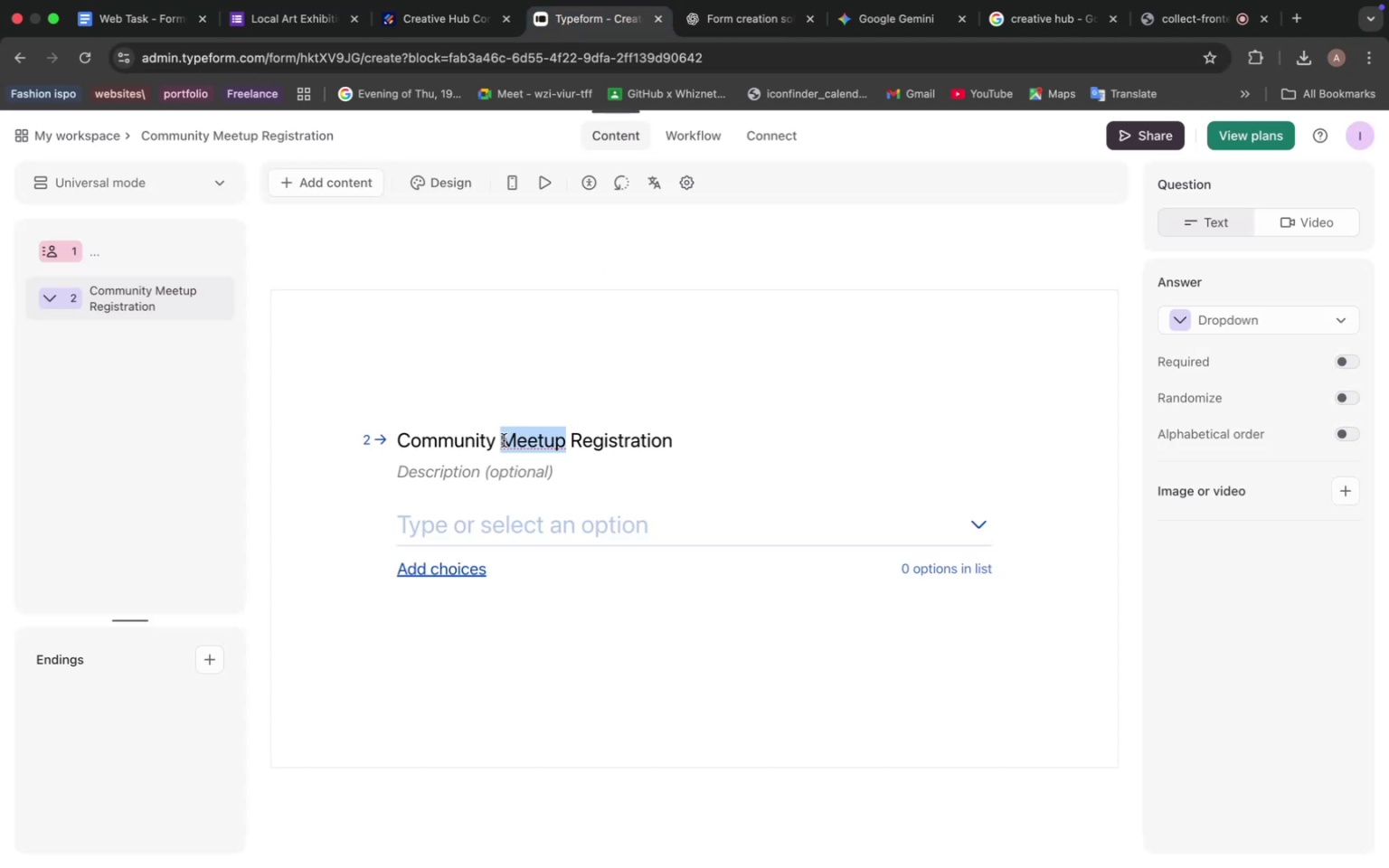 
triple_click([504, 440])
 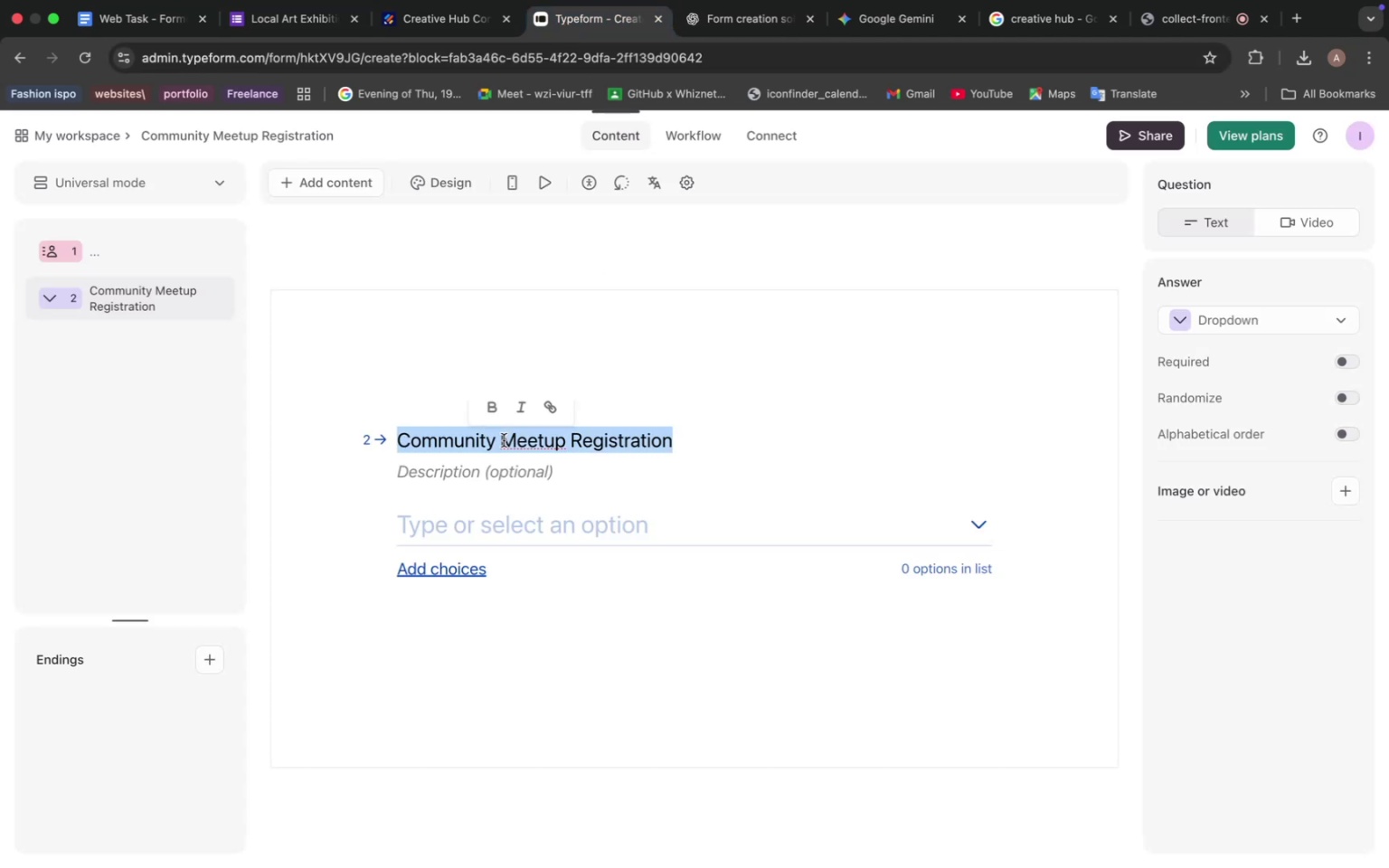 
triple_click([504, 440])
 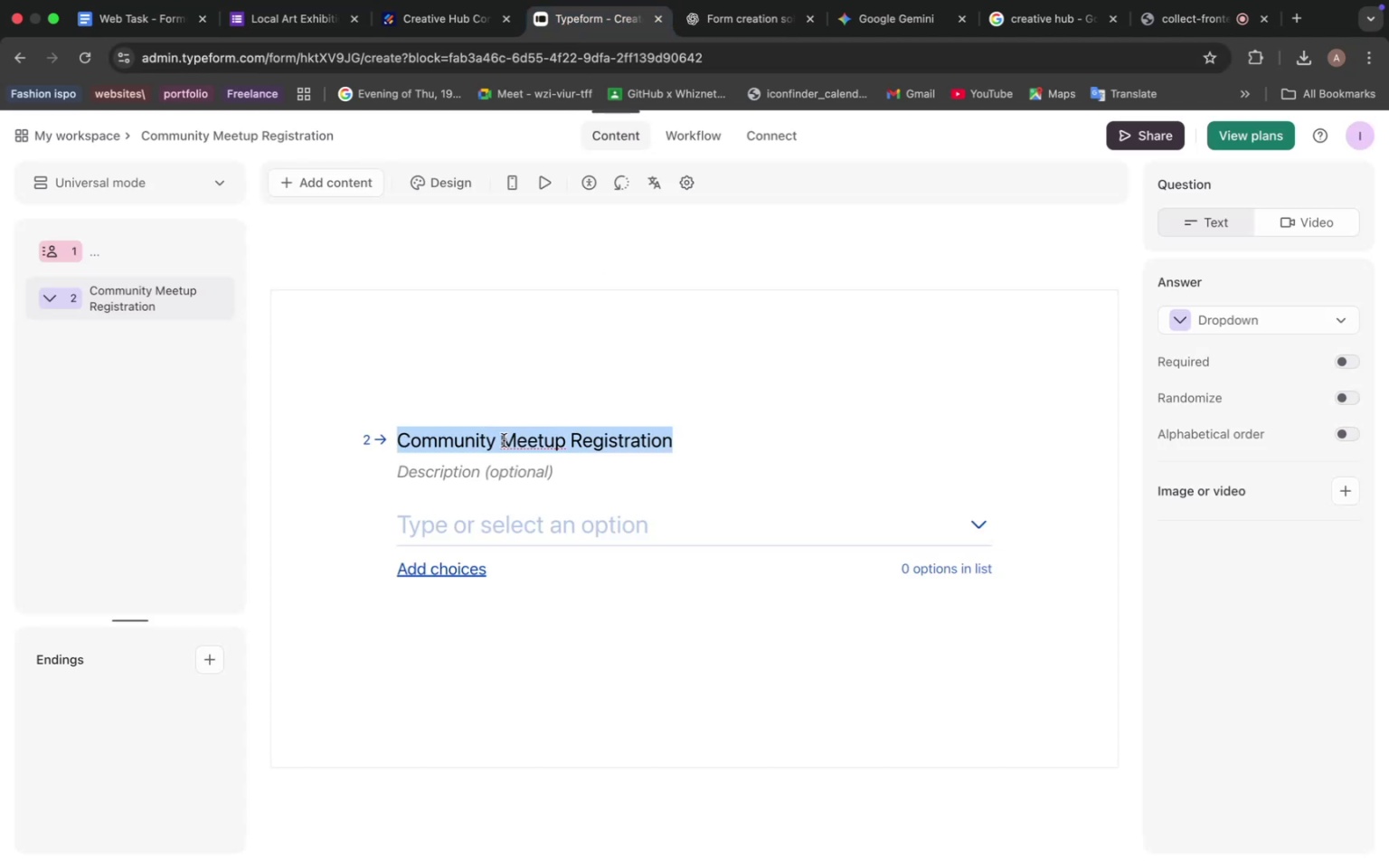 
key(Meta+V)
 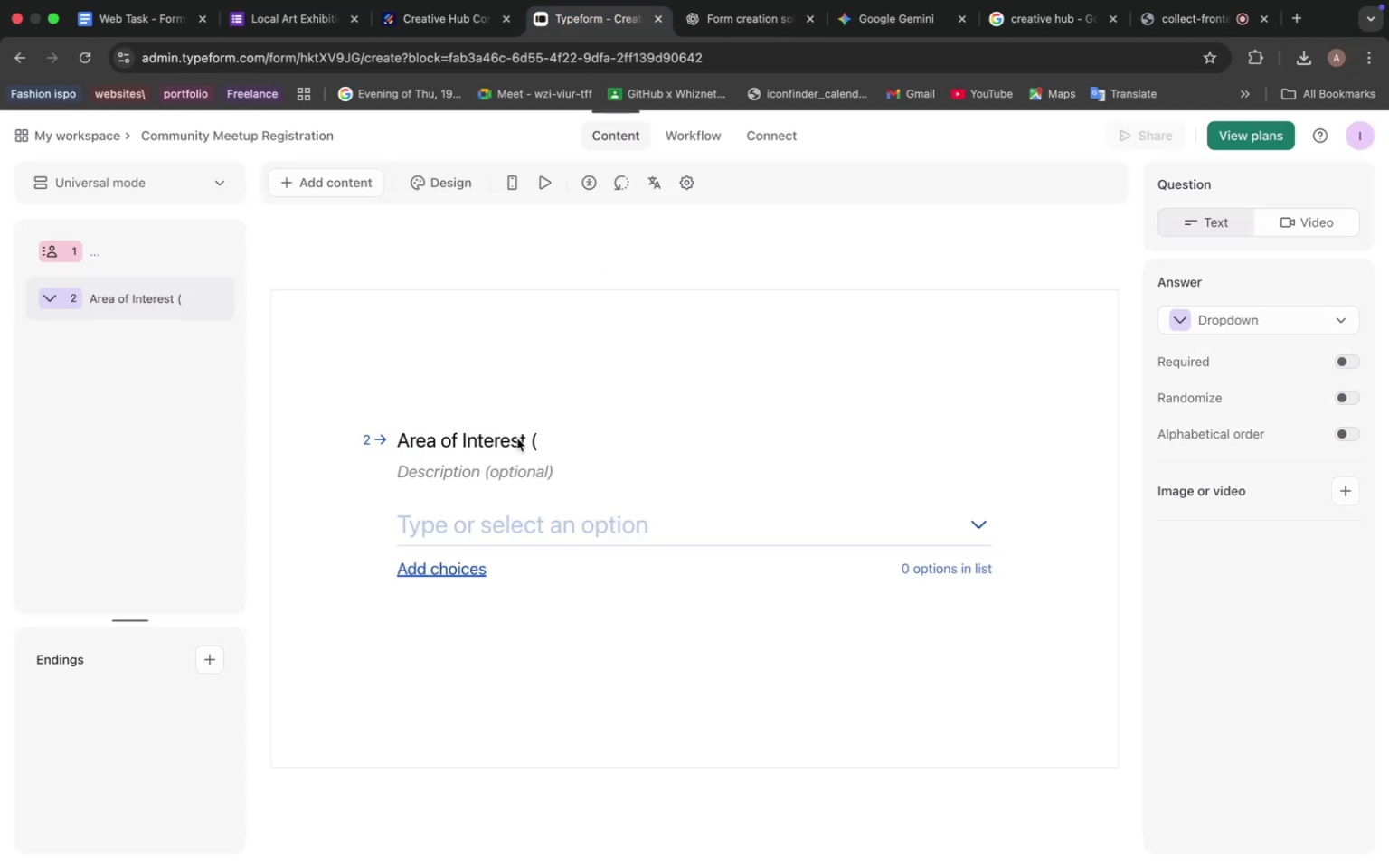 
left_click_drag(start_coordinate=[541, 438], to_coordinate=[530, 437])
 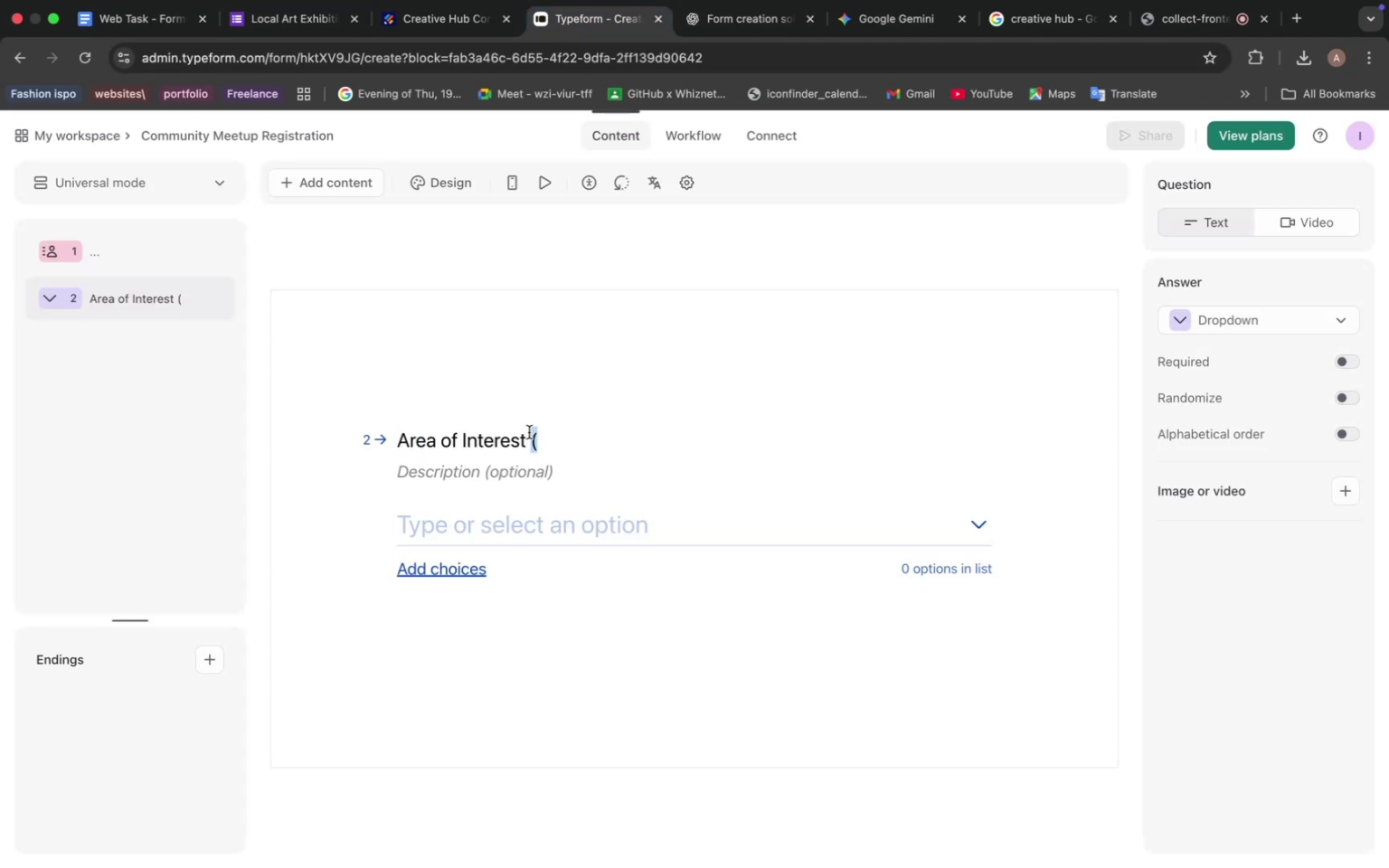 
key(Backspace)
 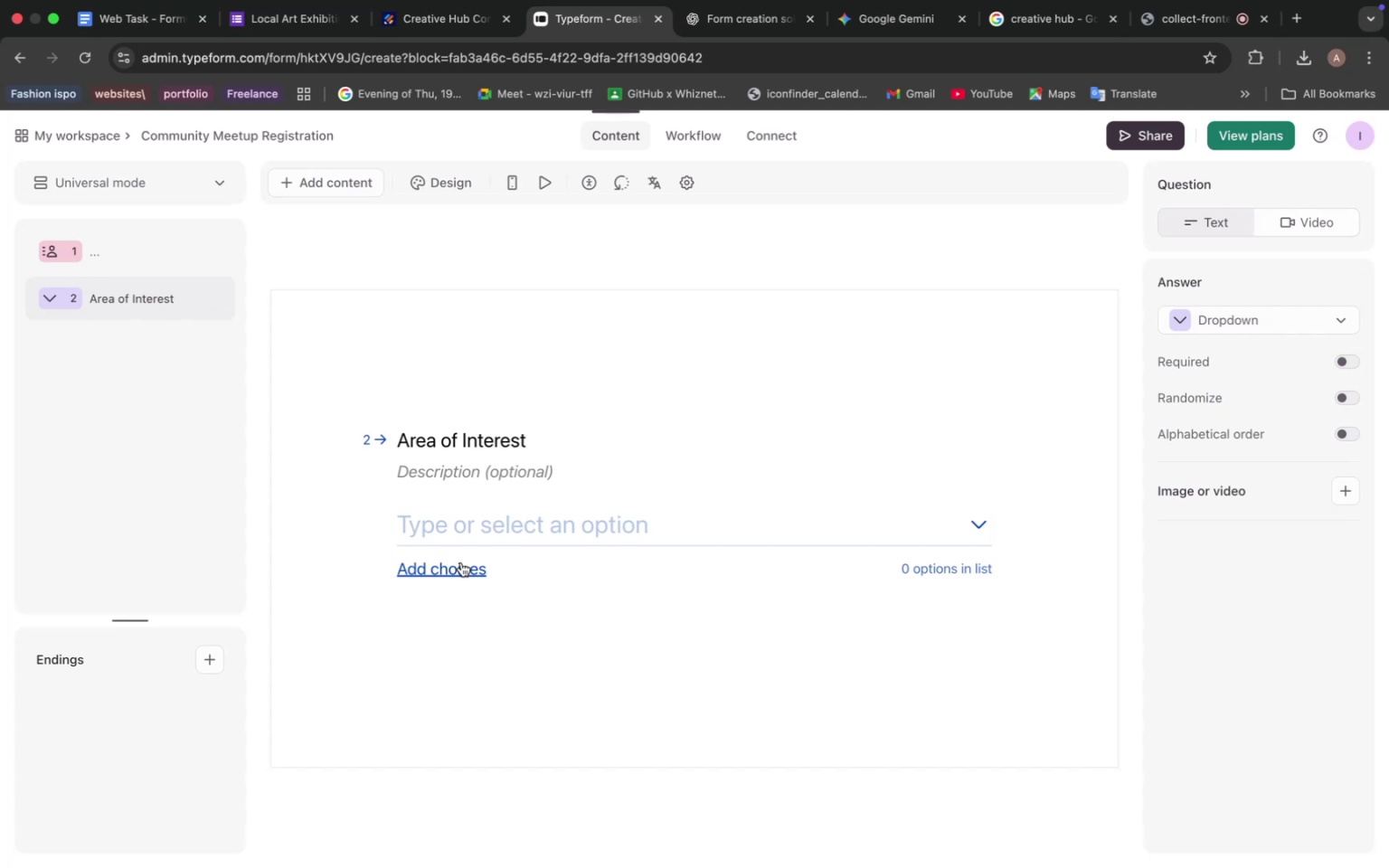 
left_click([442, 568])
 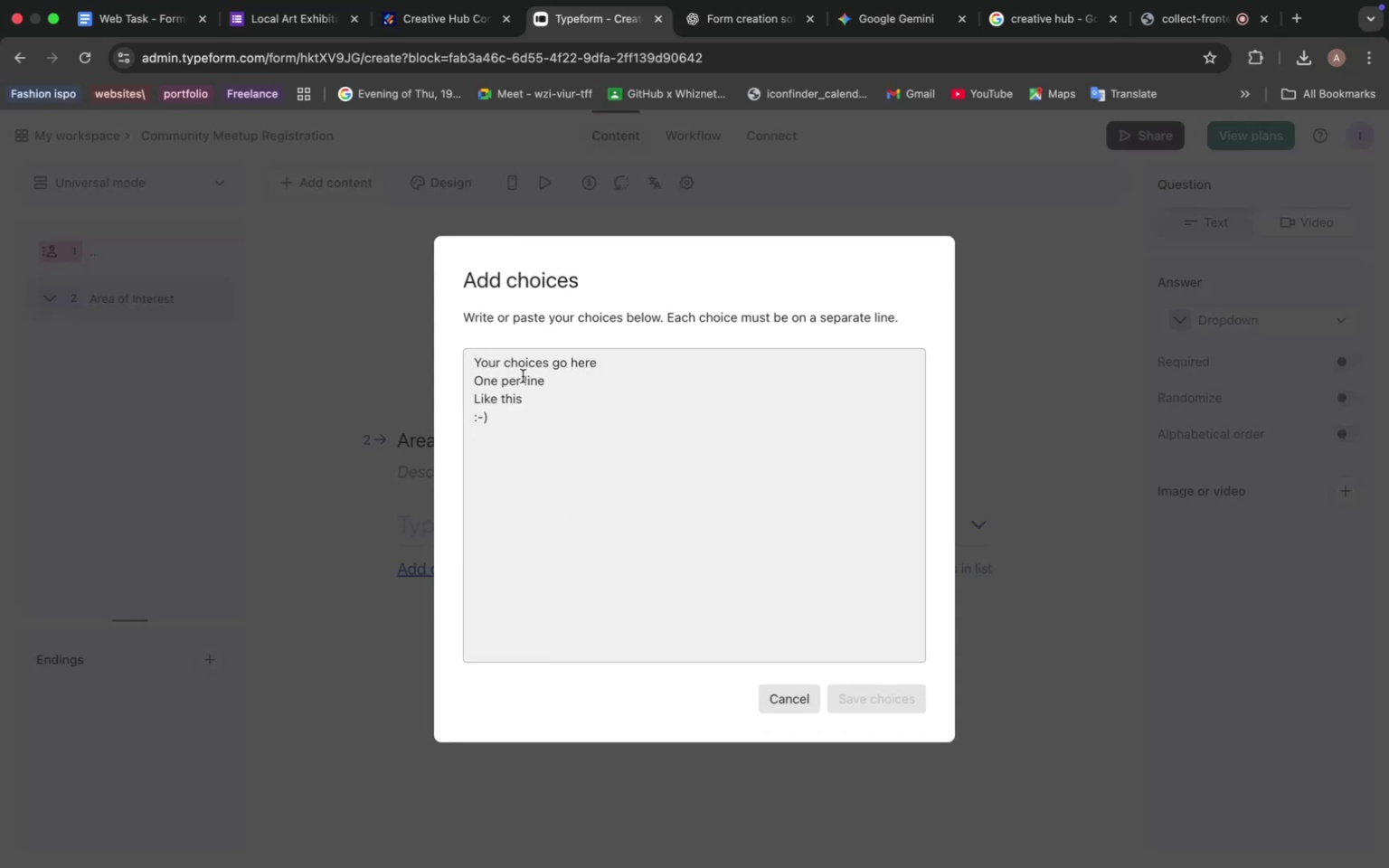 
left_click([508, 363])
 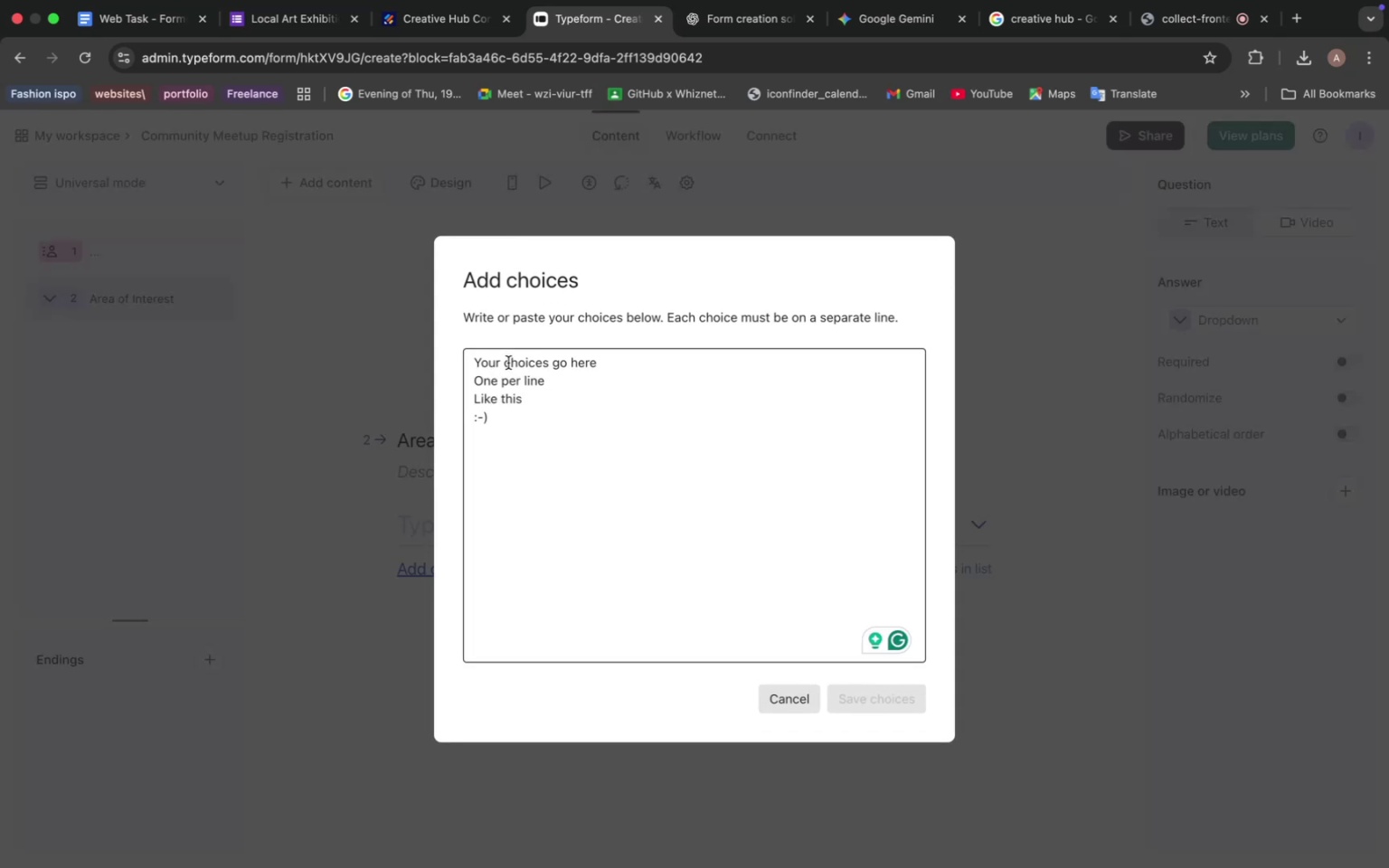 
type(Social)
 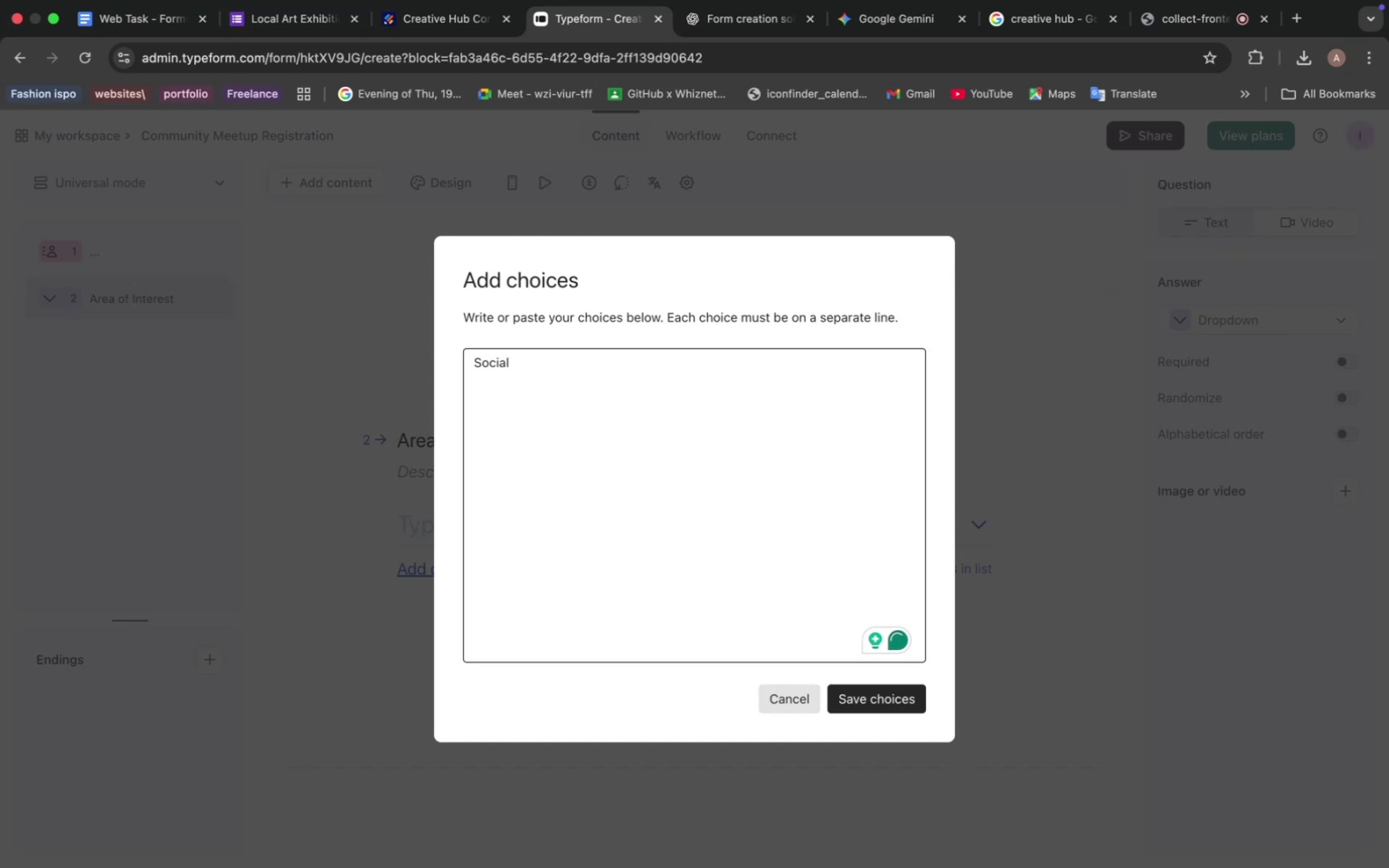 
type( con)
key(Backspace)
type(mfort)
 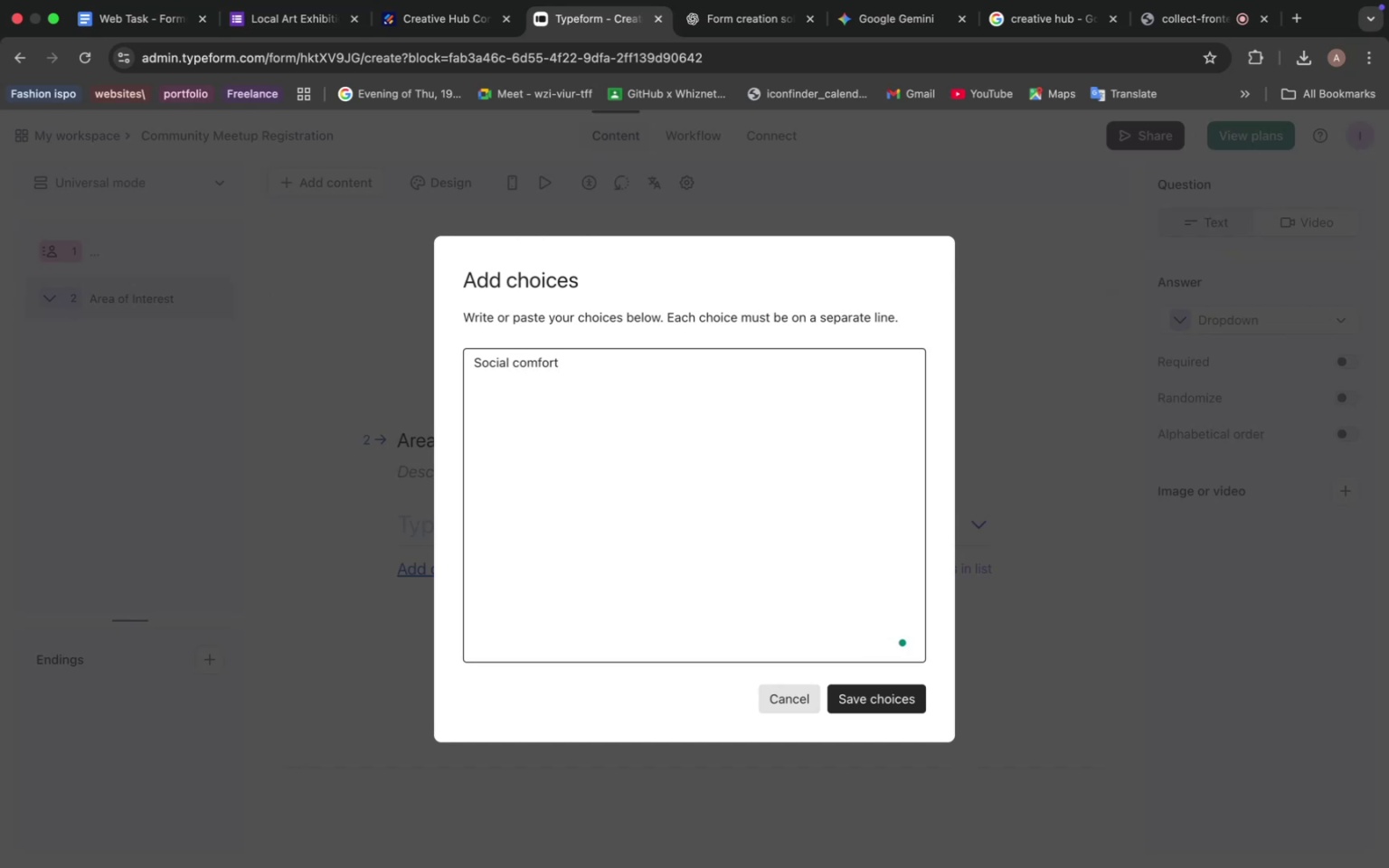 
key(Enter)
 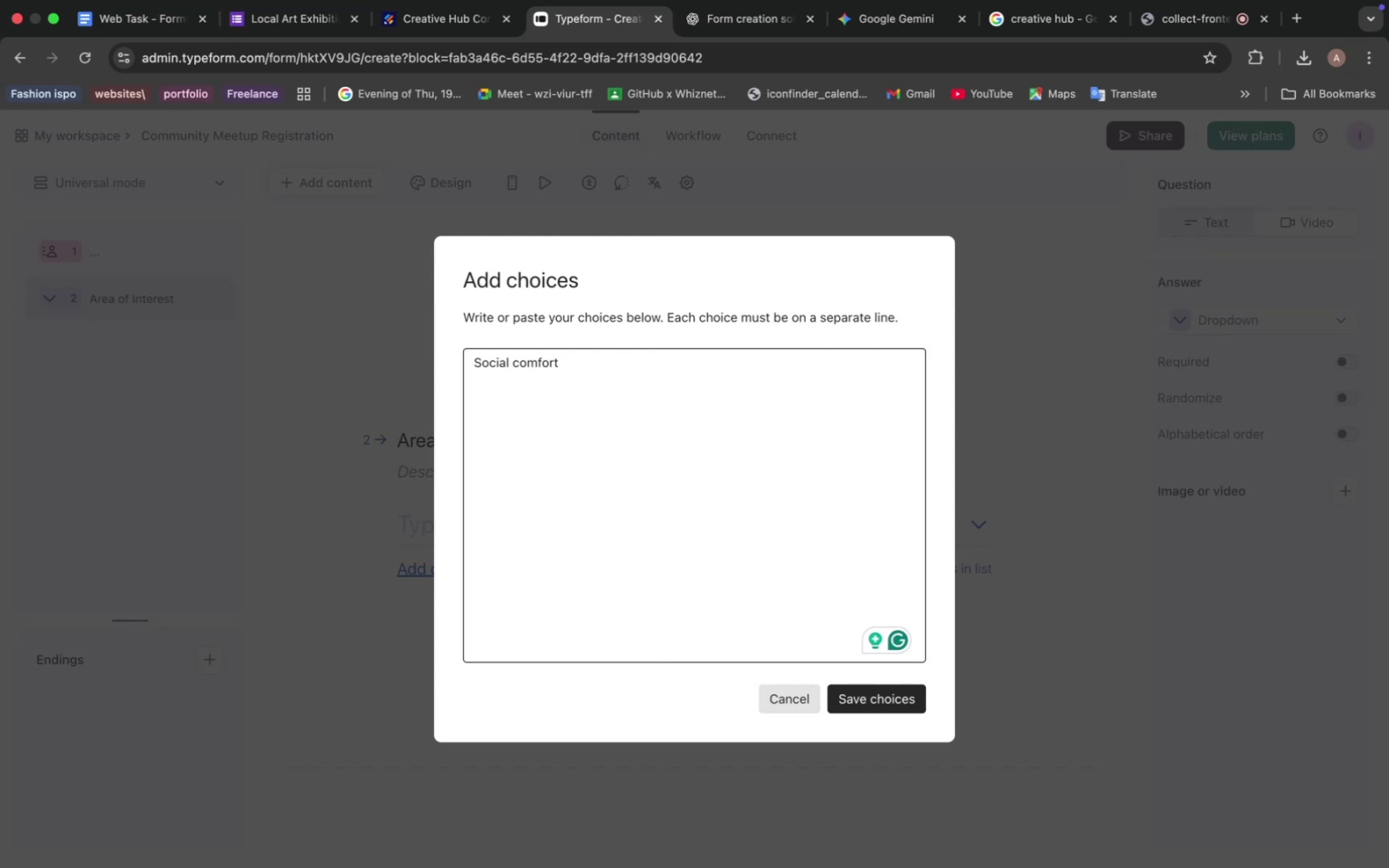 
wait(11.83)
 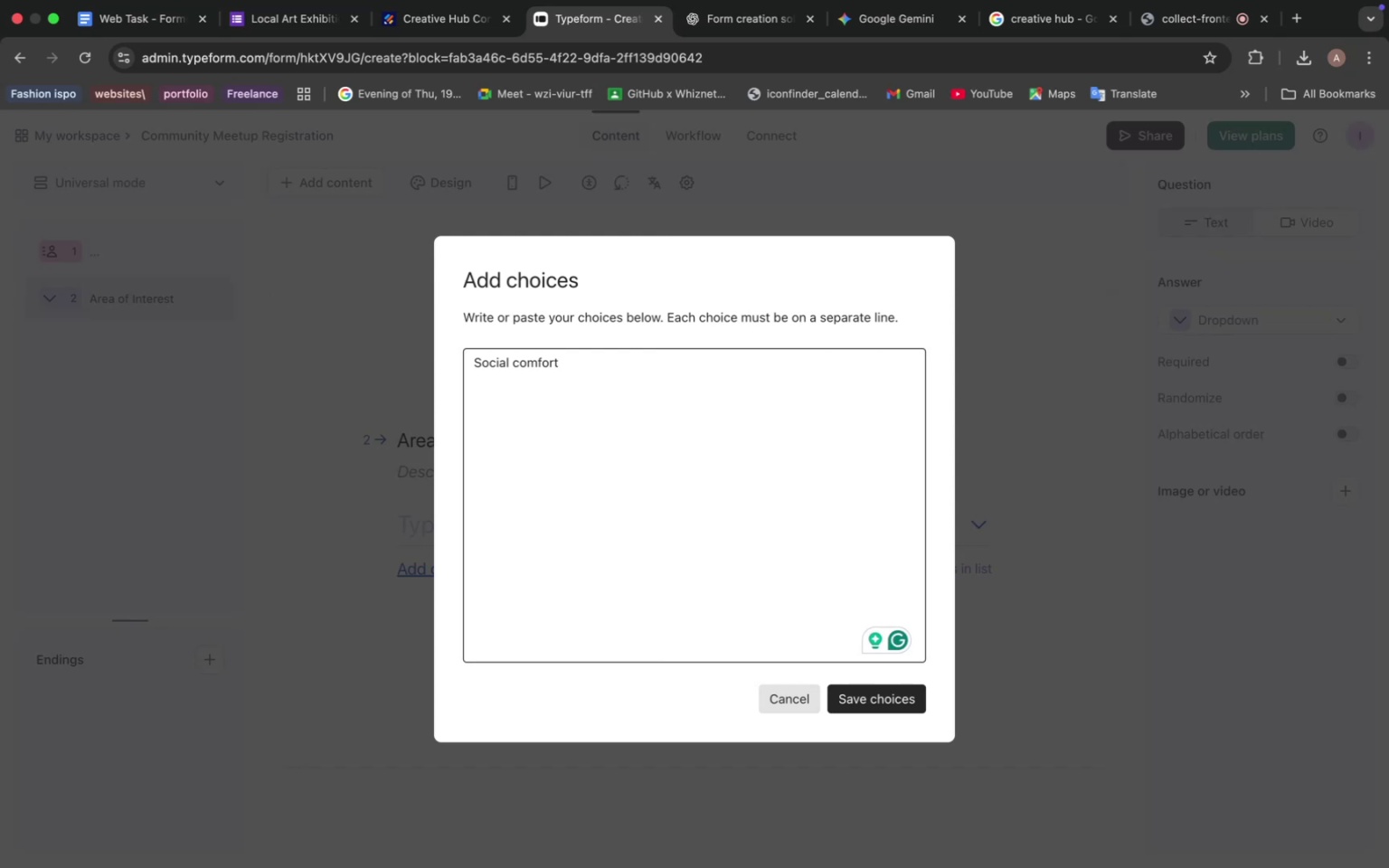 
type(Da)
key(Backspace)
key(Backspace)
type(Community engagment)
 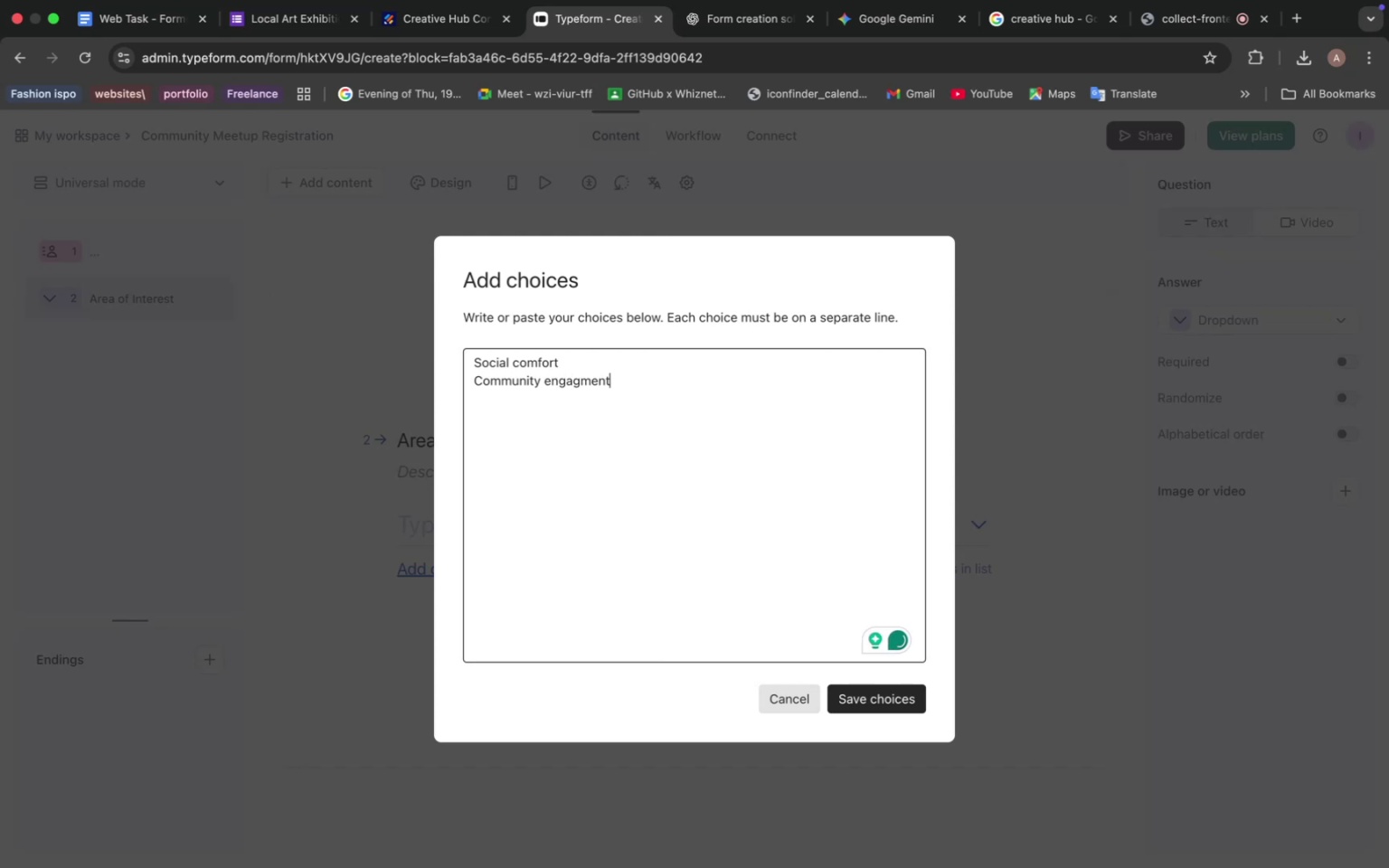 
key(Enter)
 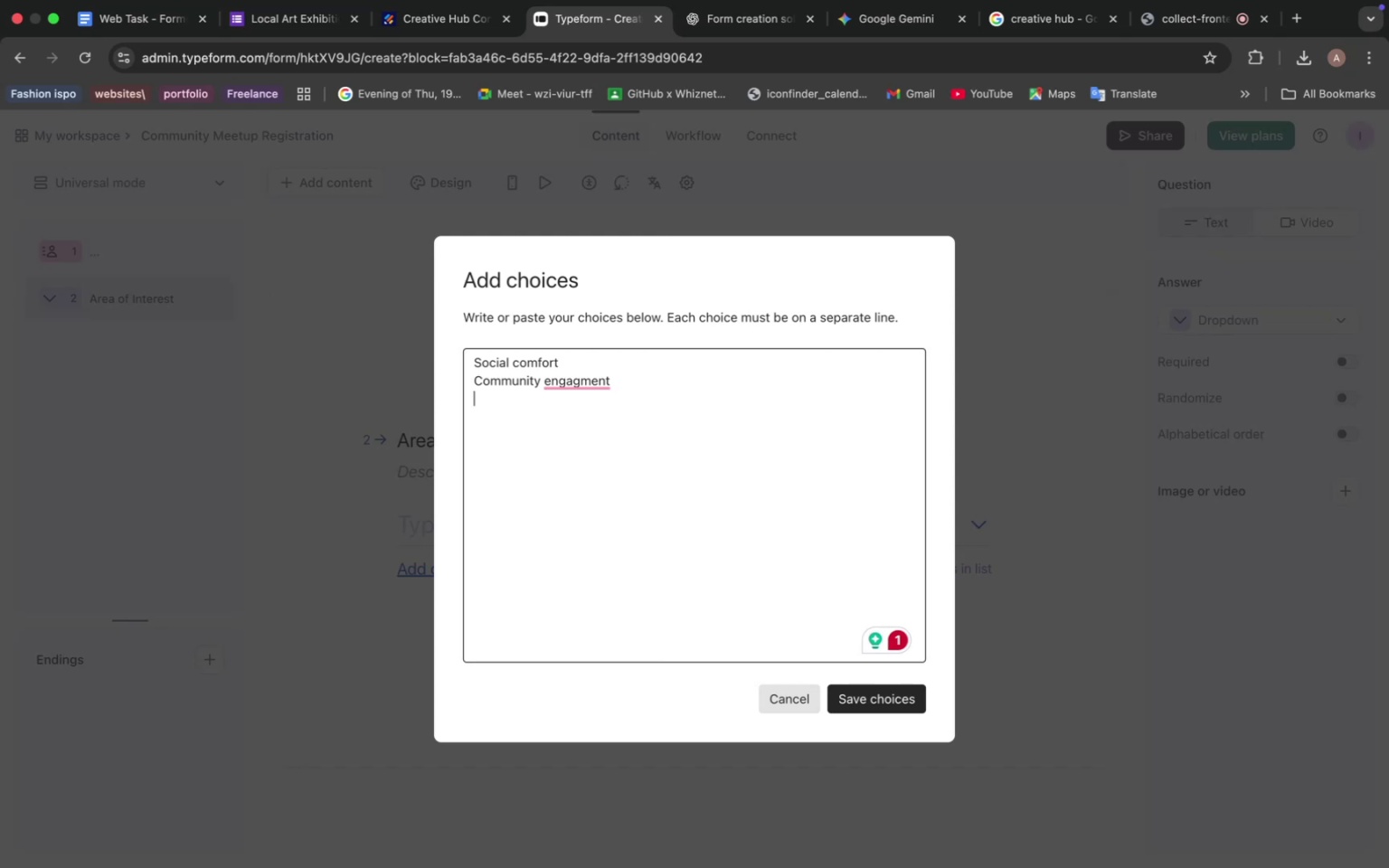 
wait(23.35)
 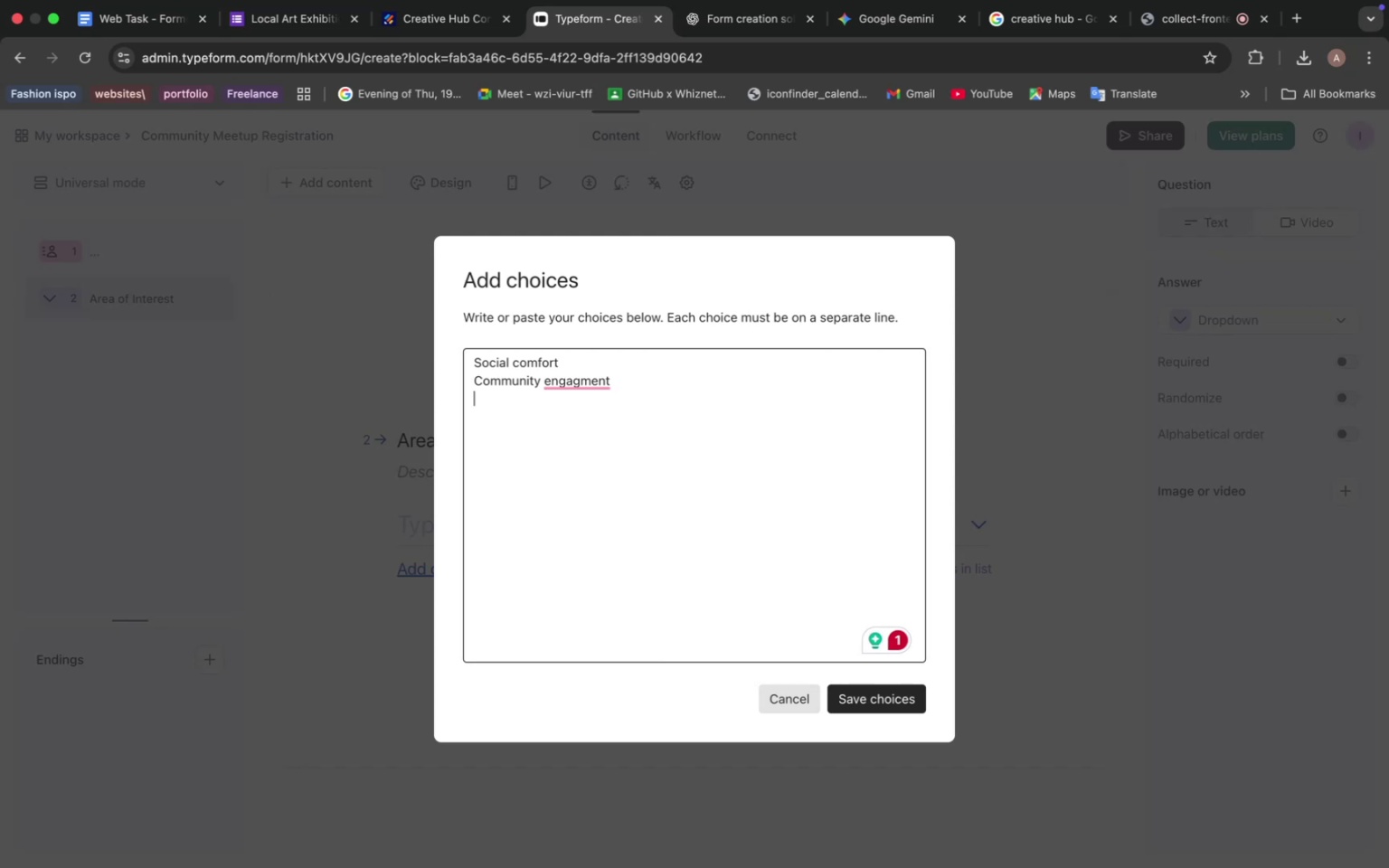 
left_click([563, 384])
 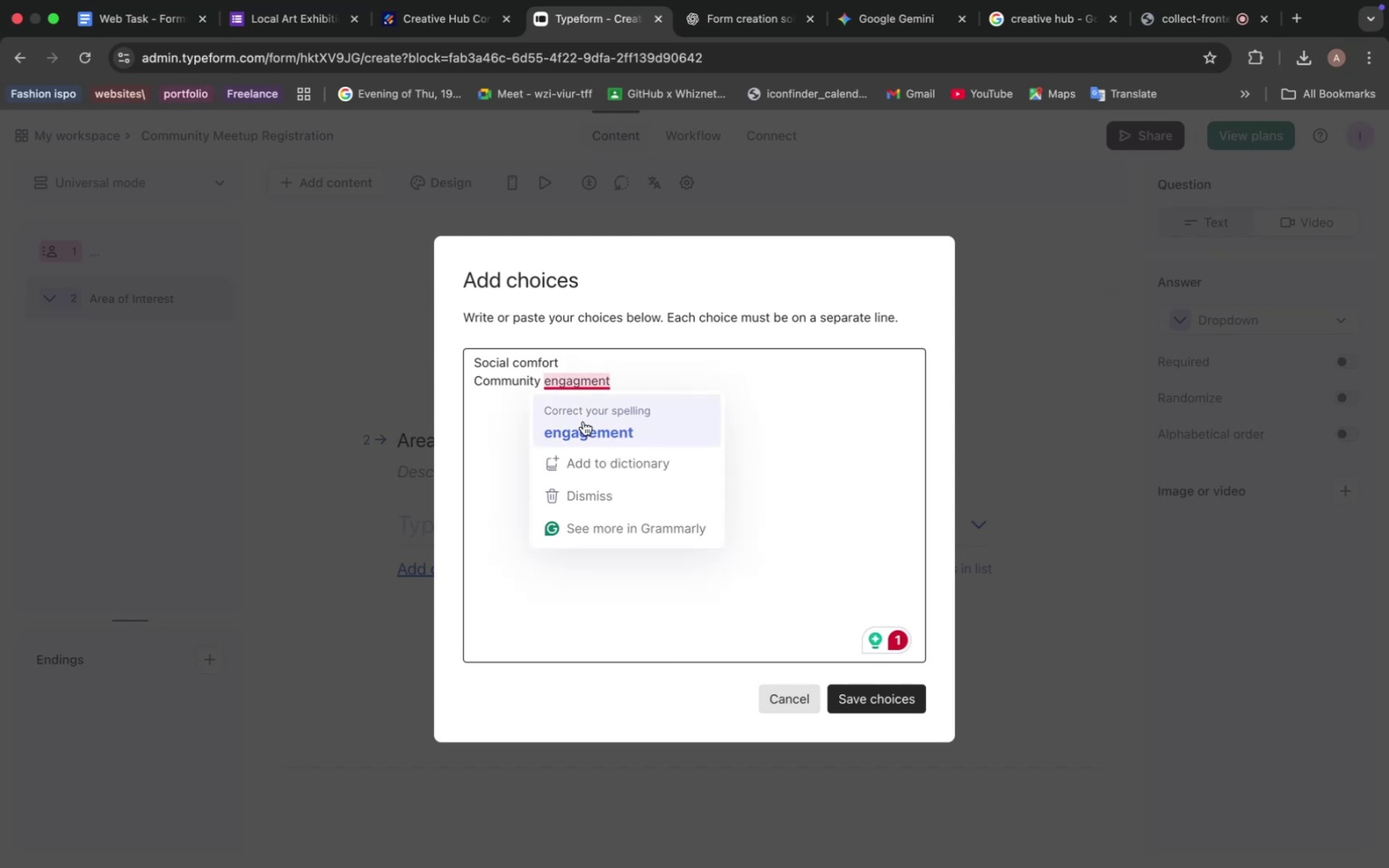 
left_click([583, 421])
 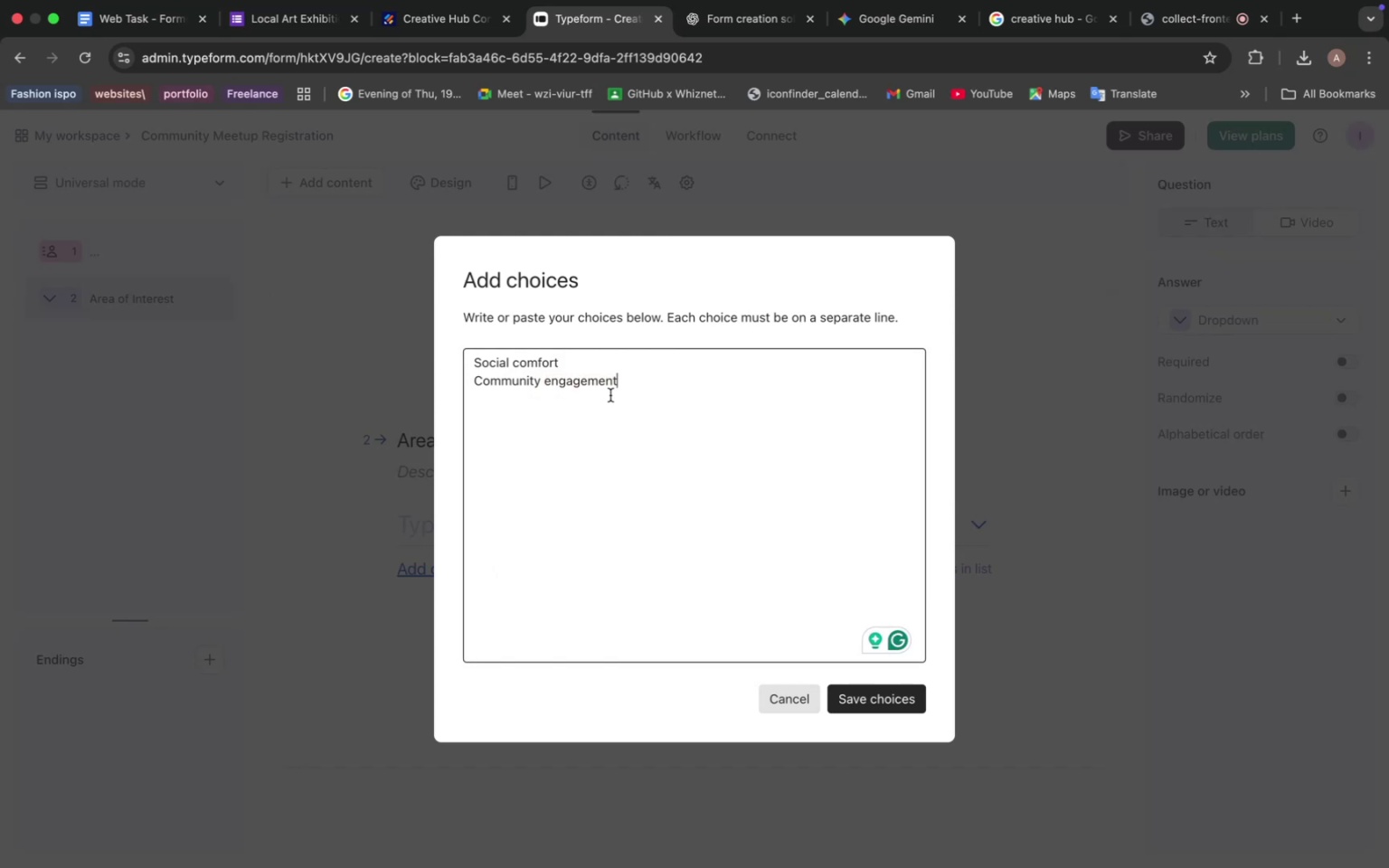 
key(Enter)
 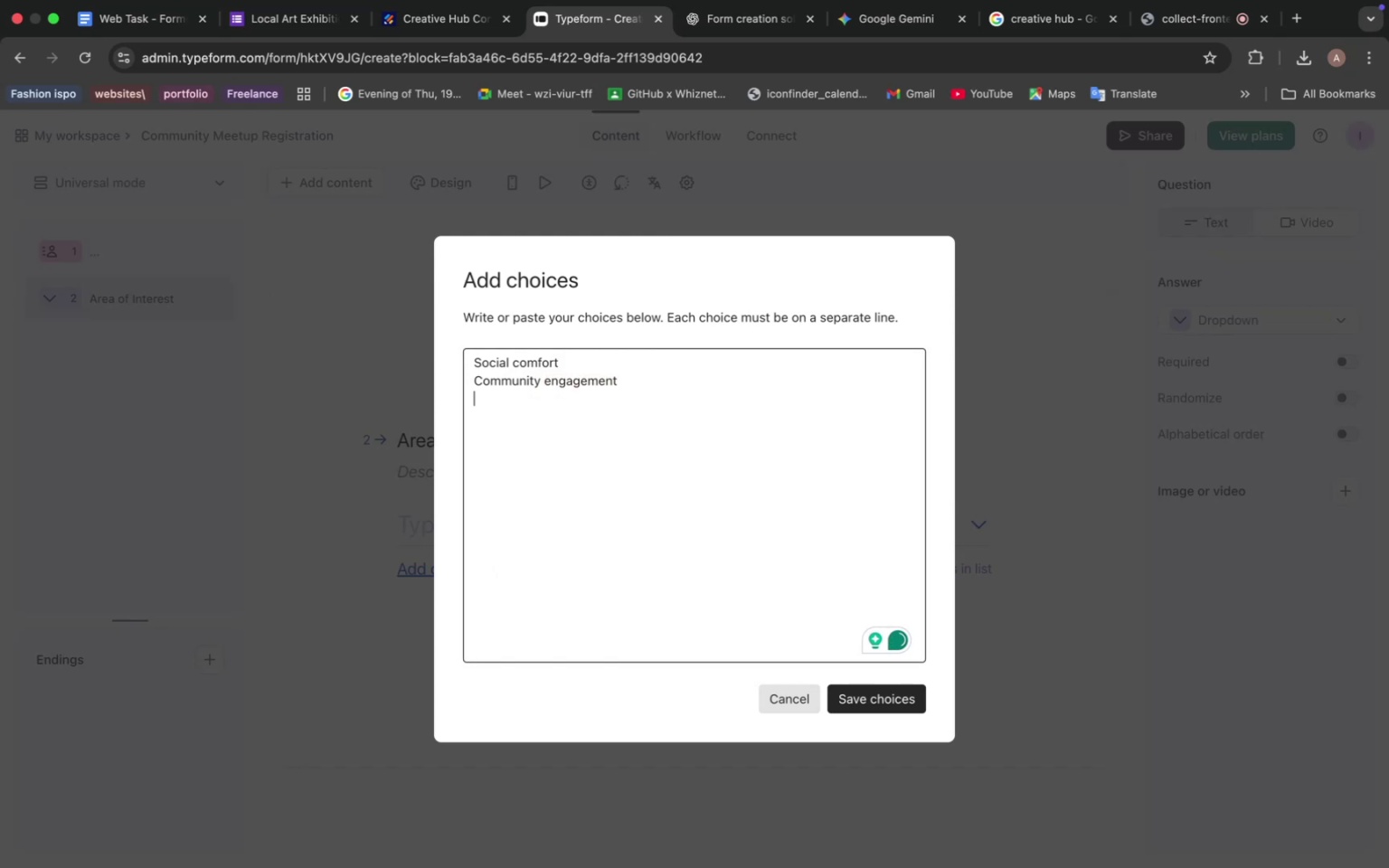 
wait(5.52)
 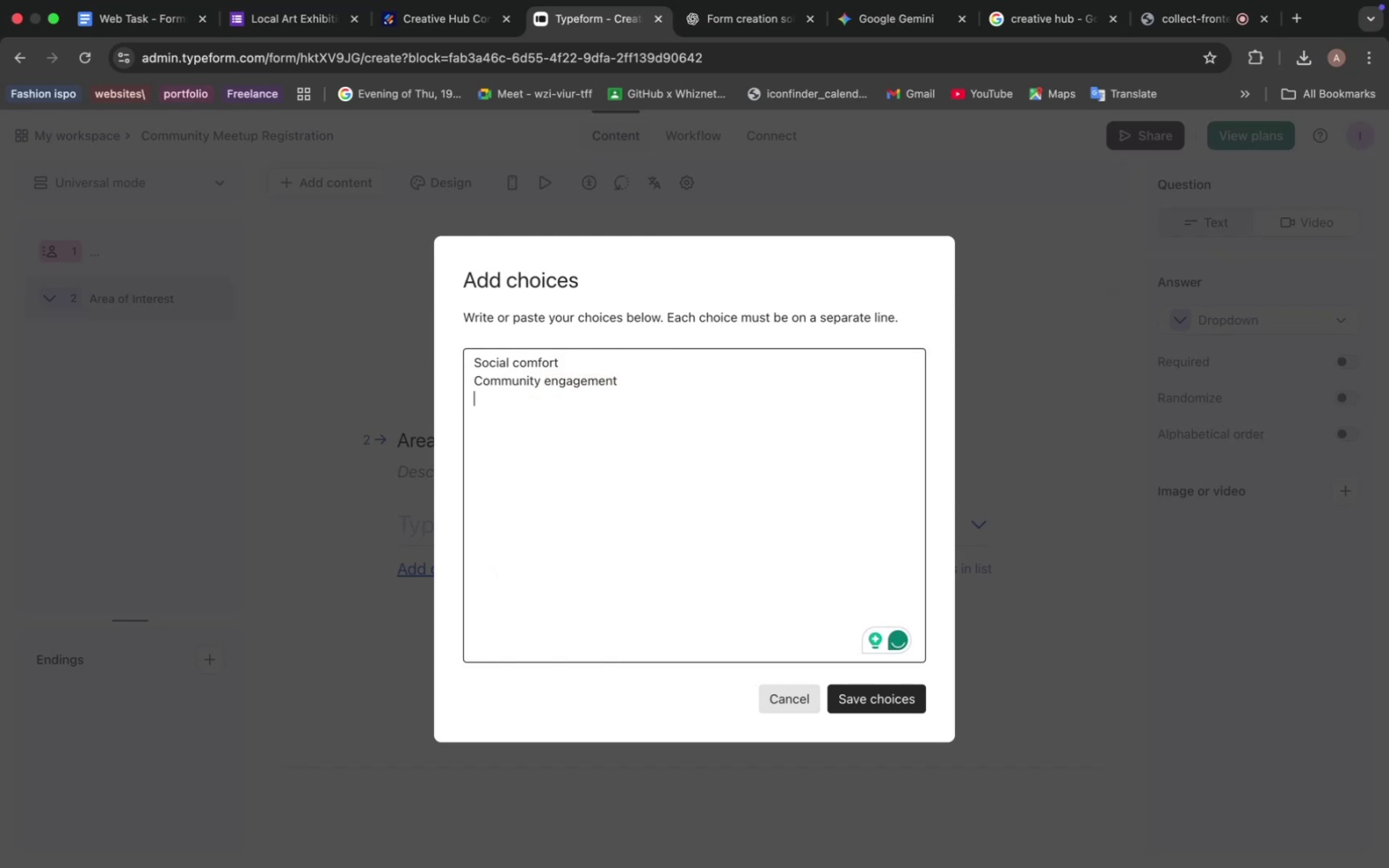 
type(c)
key(Backspace)
type(Communty M)
key(Backspace)
type(mag)
key(Backspace)
type(nagement)
 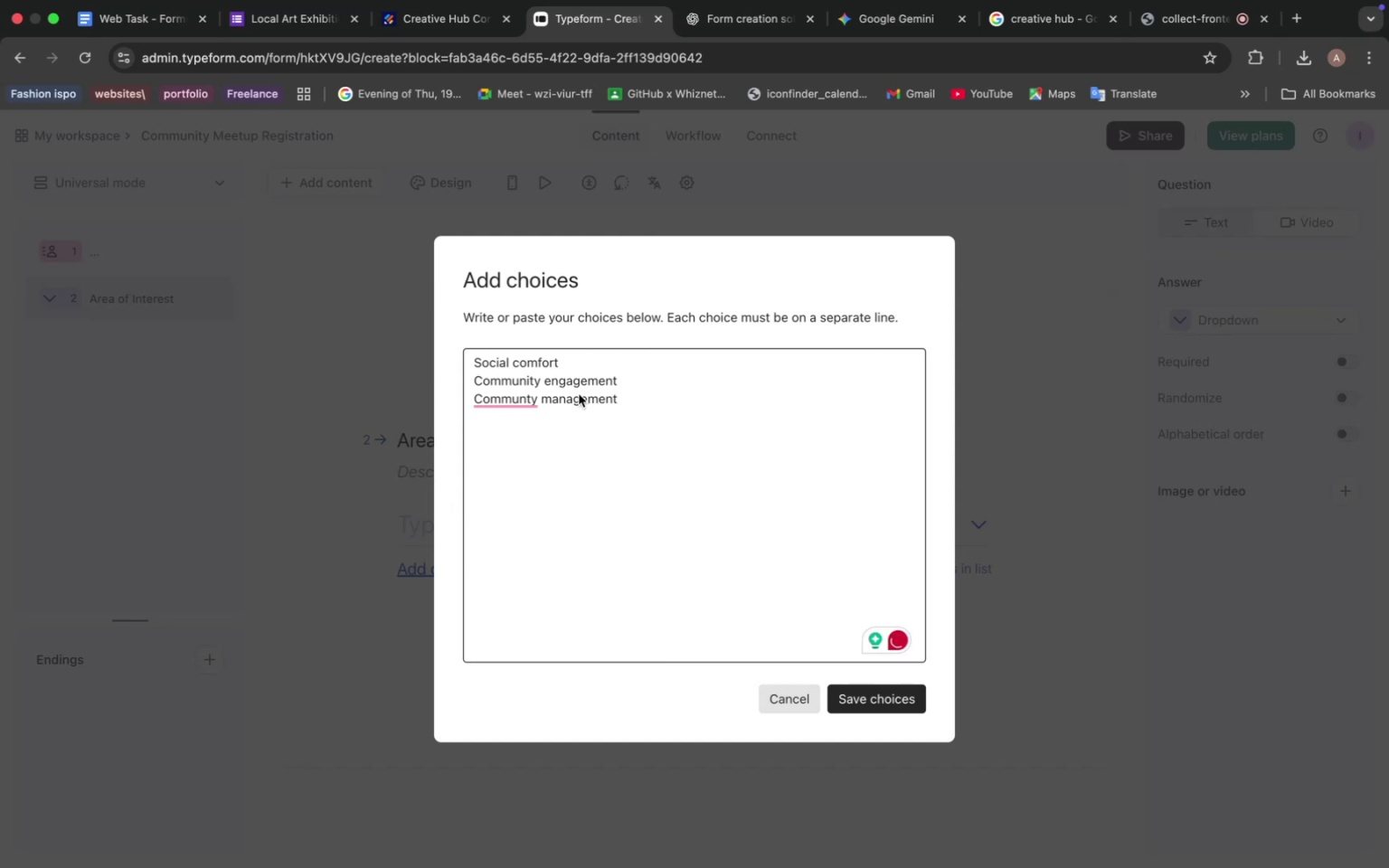 
left_click([530, 395])
 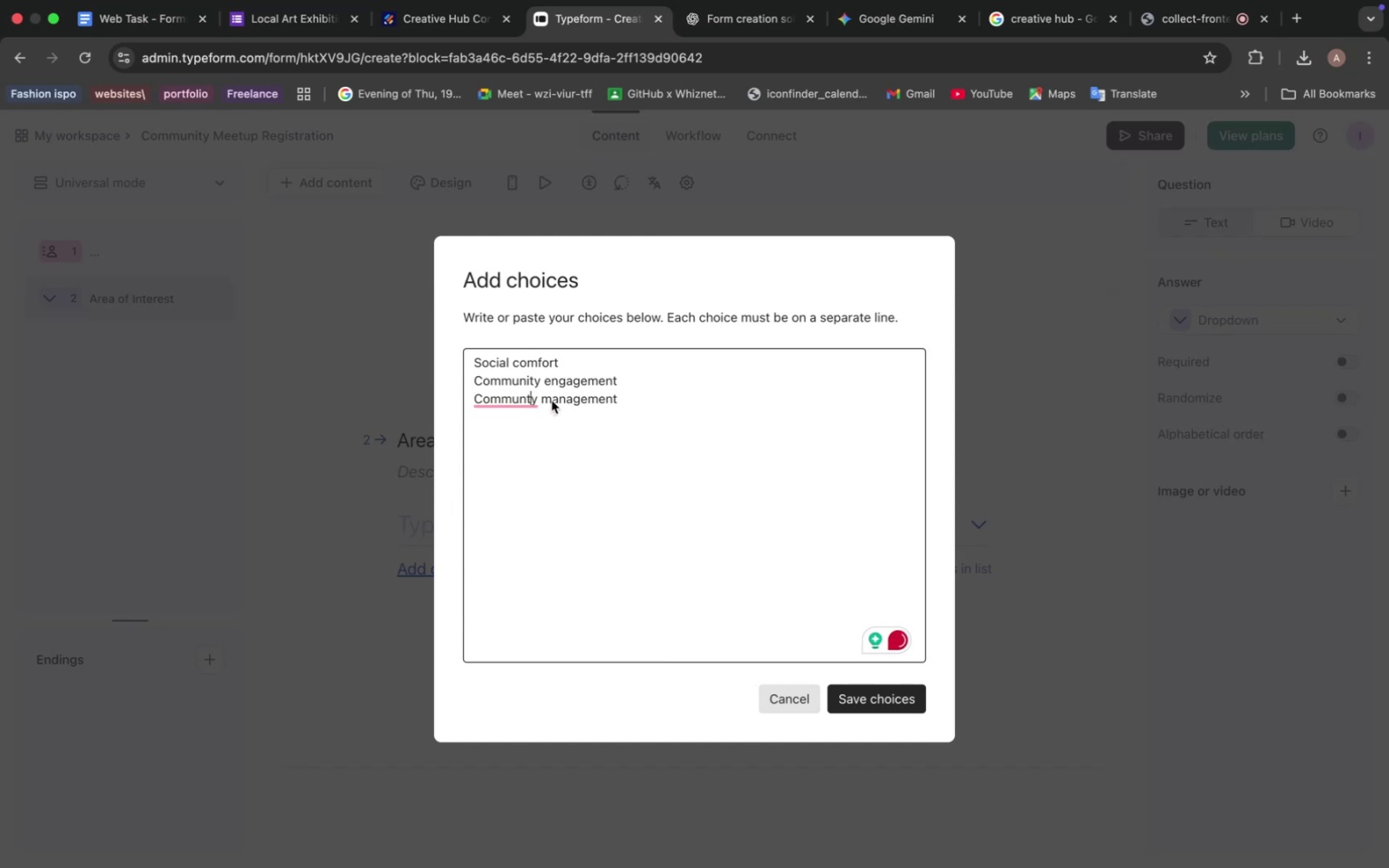 
key(ArrowLeft)
 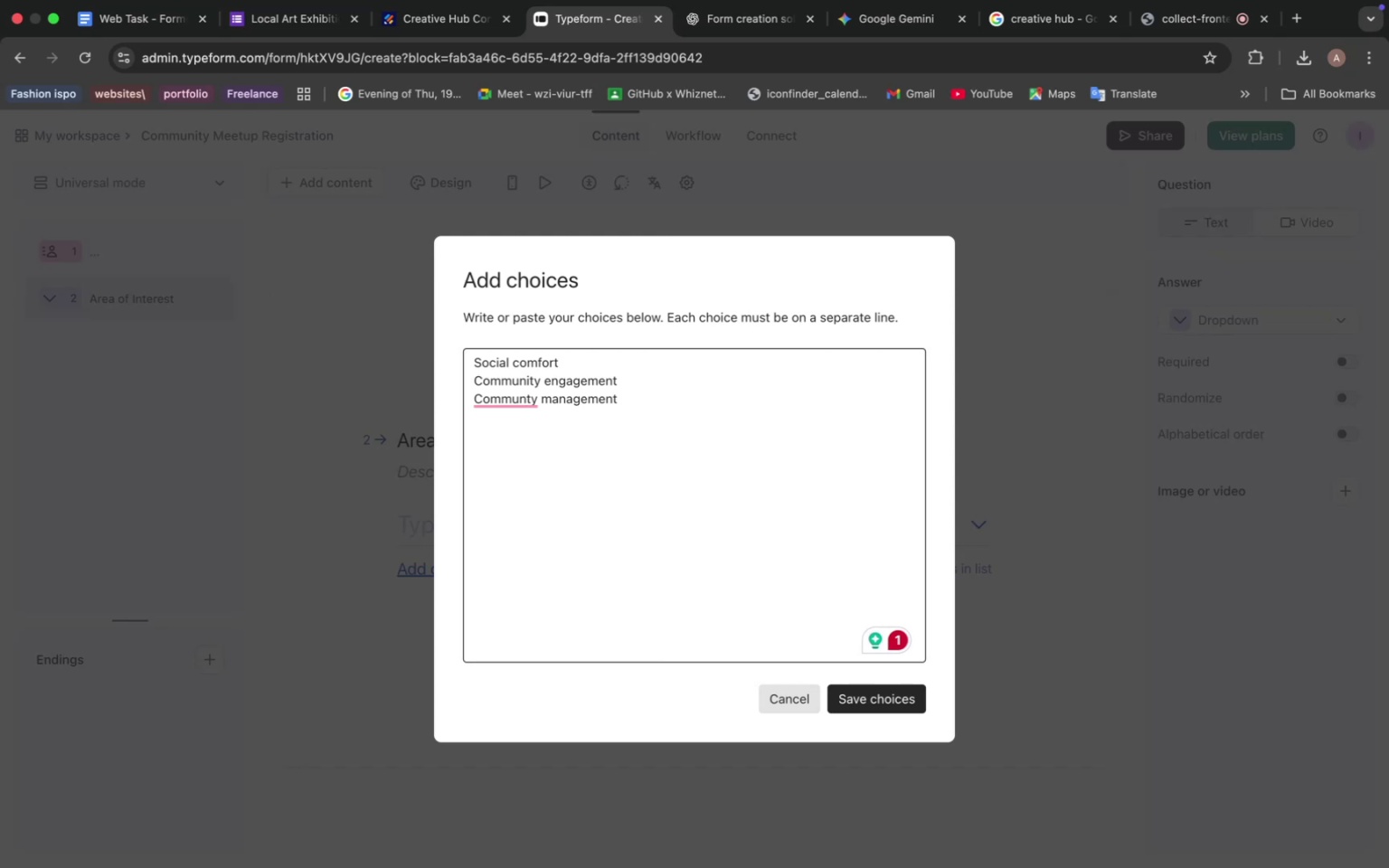 
key(I)
 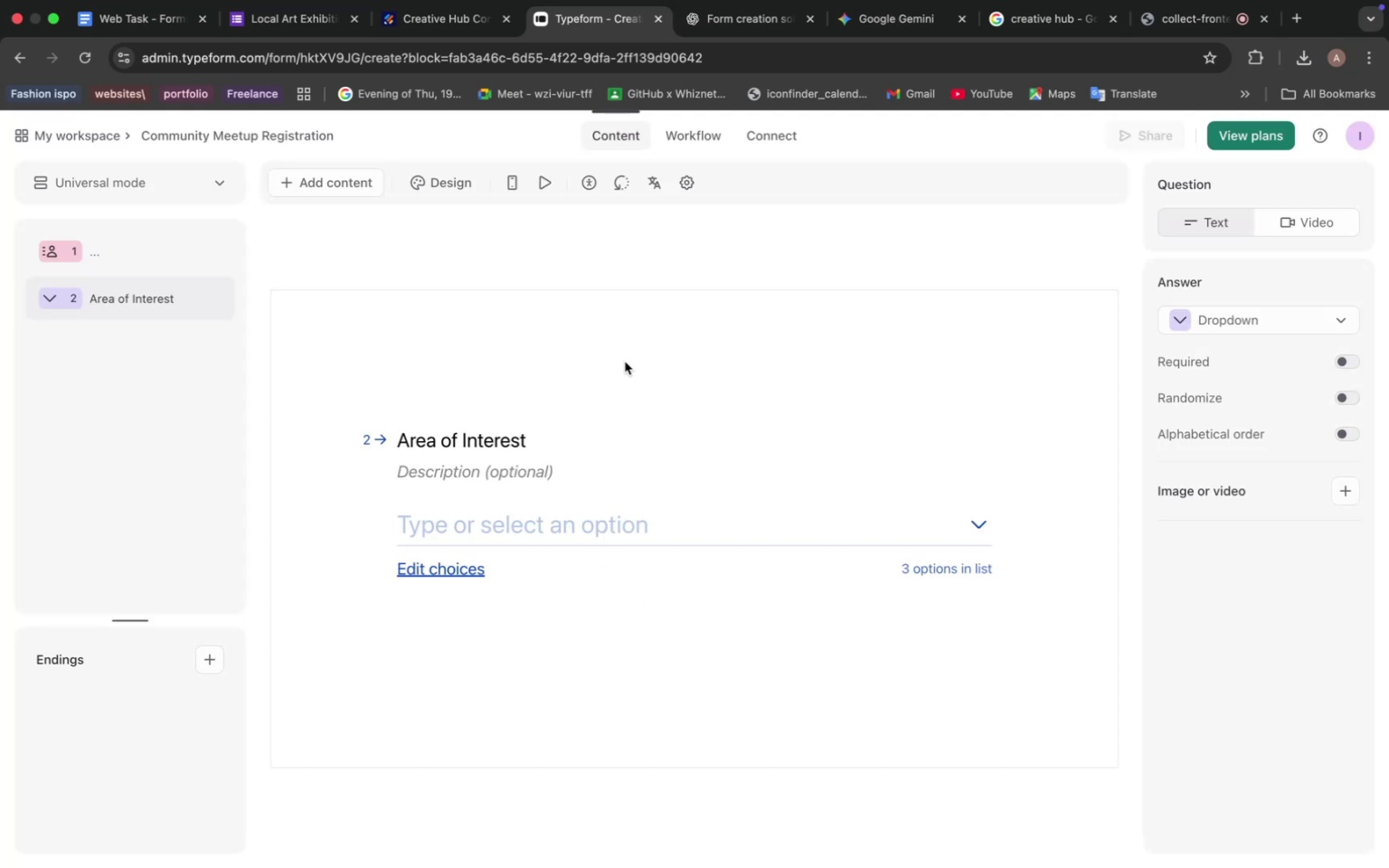 
wait(9.89)
 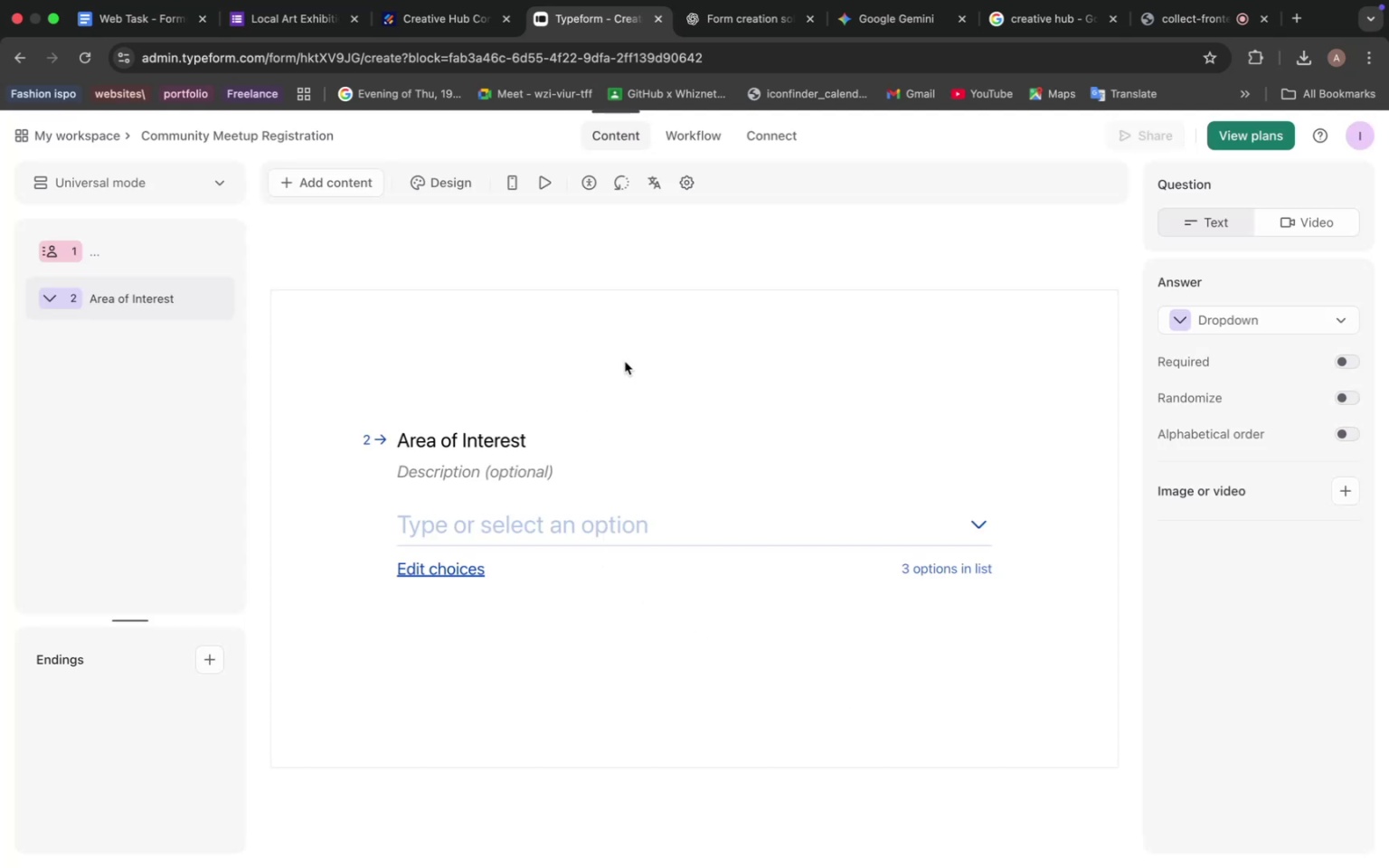 
left_click_drag(start_coordinate=[497, 414], to_coordinate=[669, 414])
 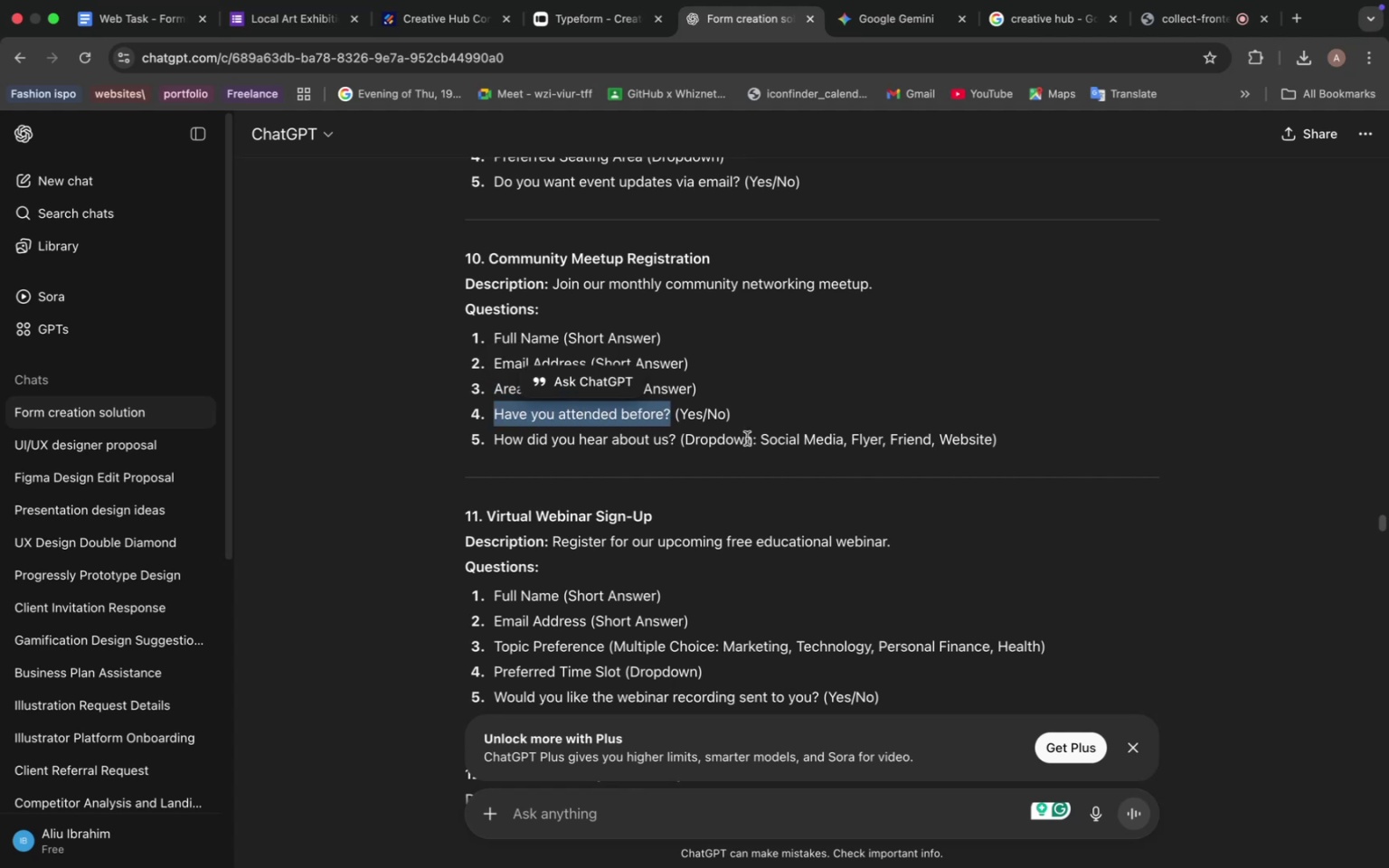 
key(Meta+C)
 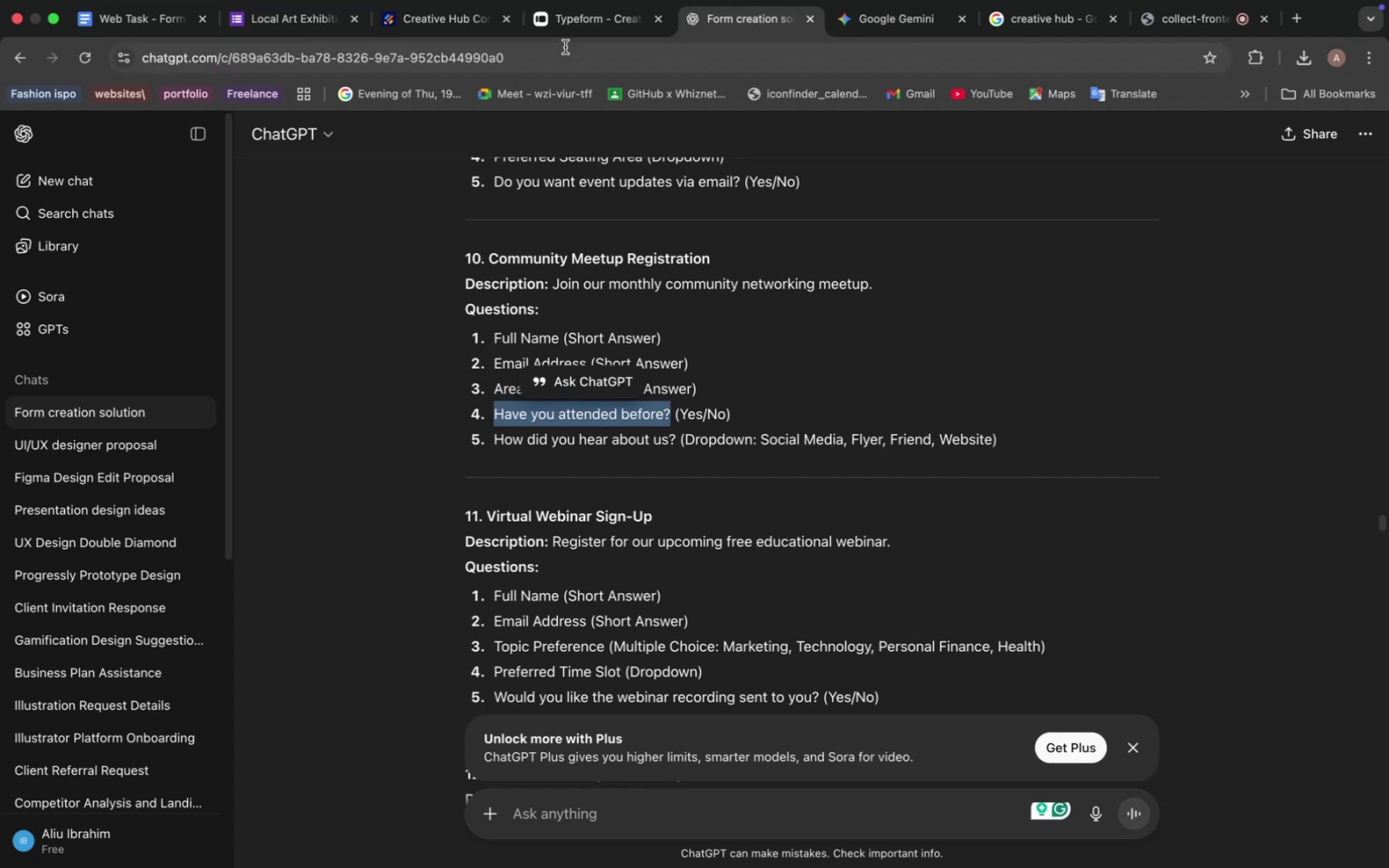 
left_click([573, 19])
 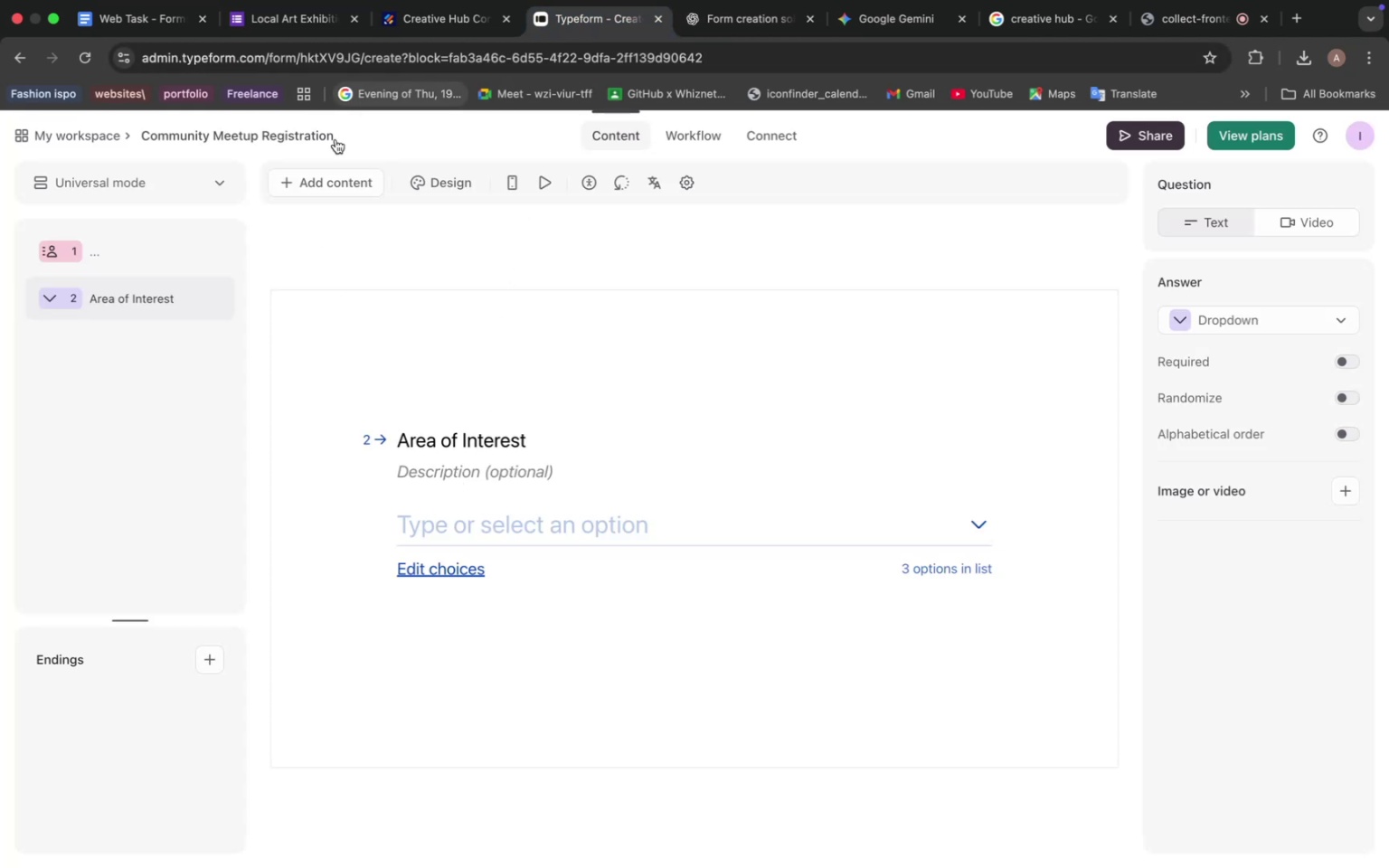 
left_click([334, 190])
 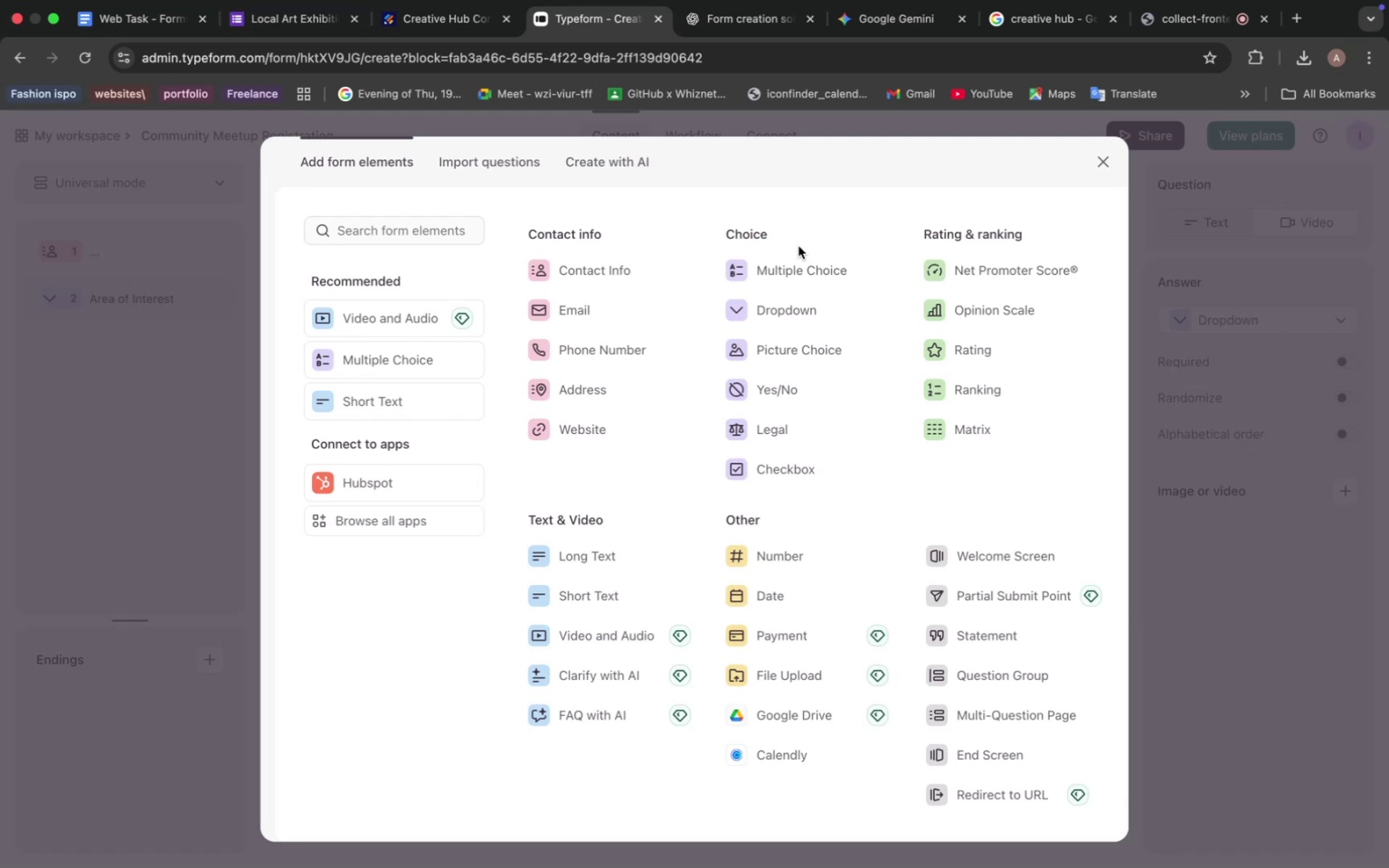 
left_click([784, 394])
 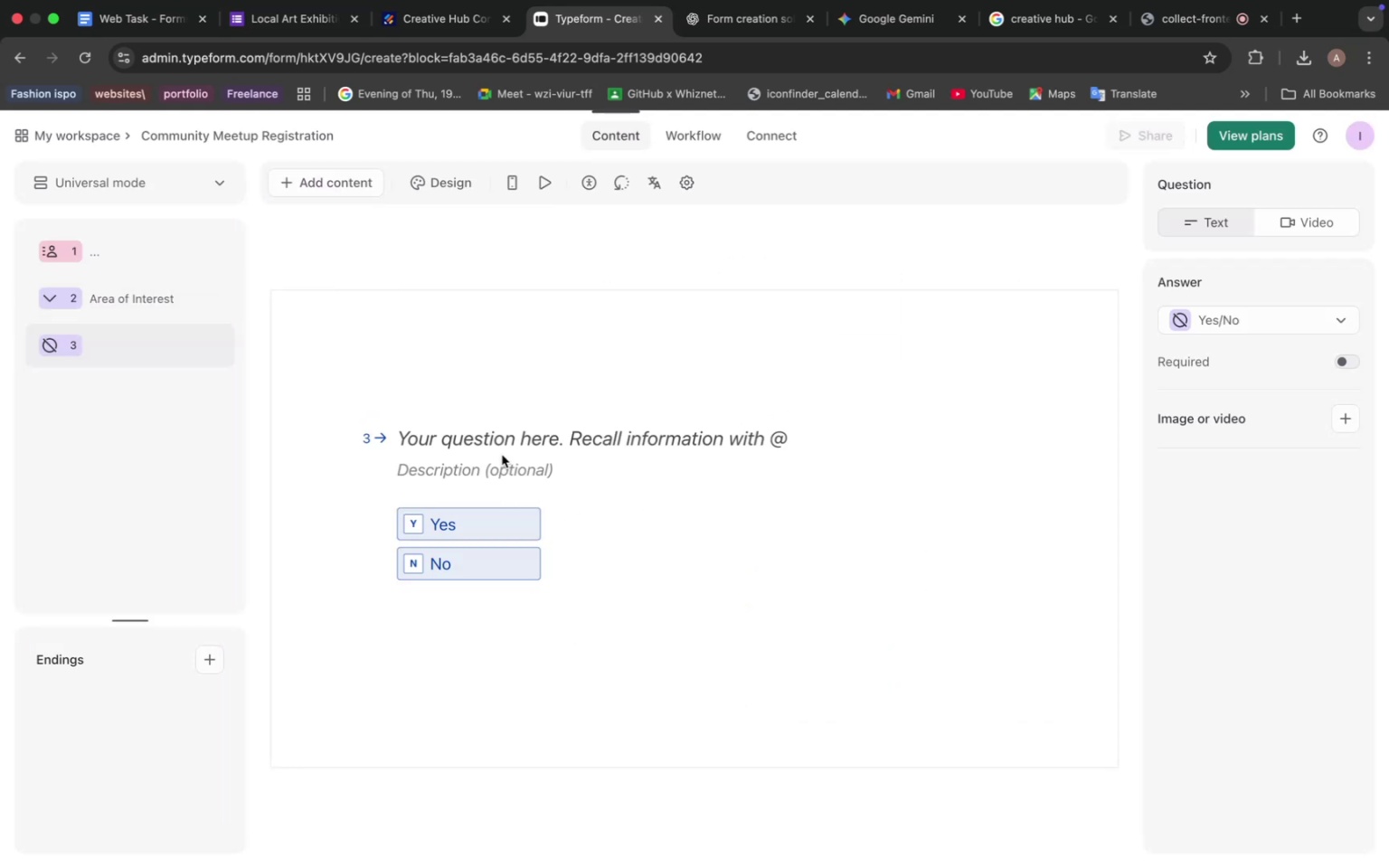 
left_click([494, 435])
 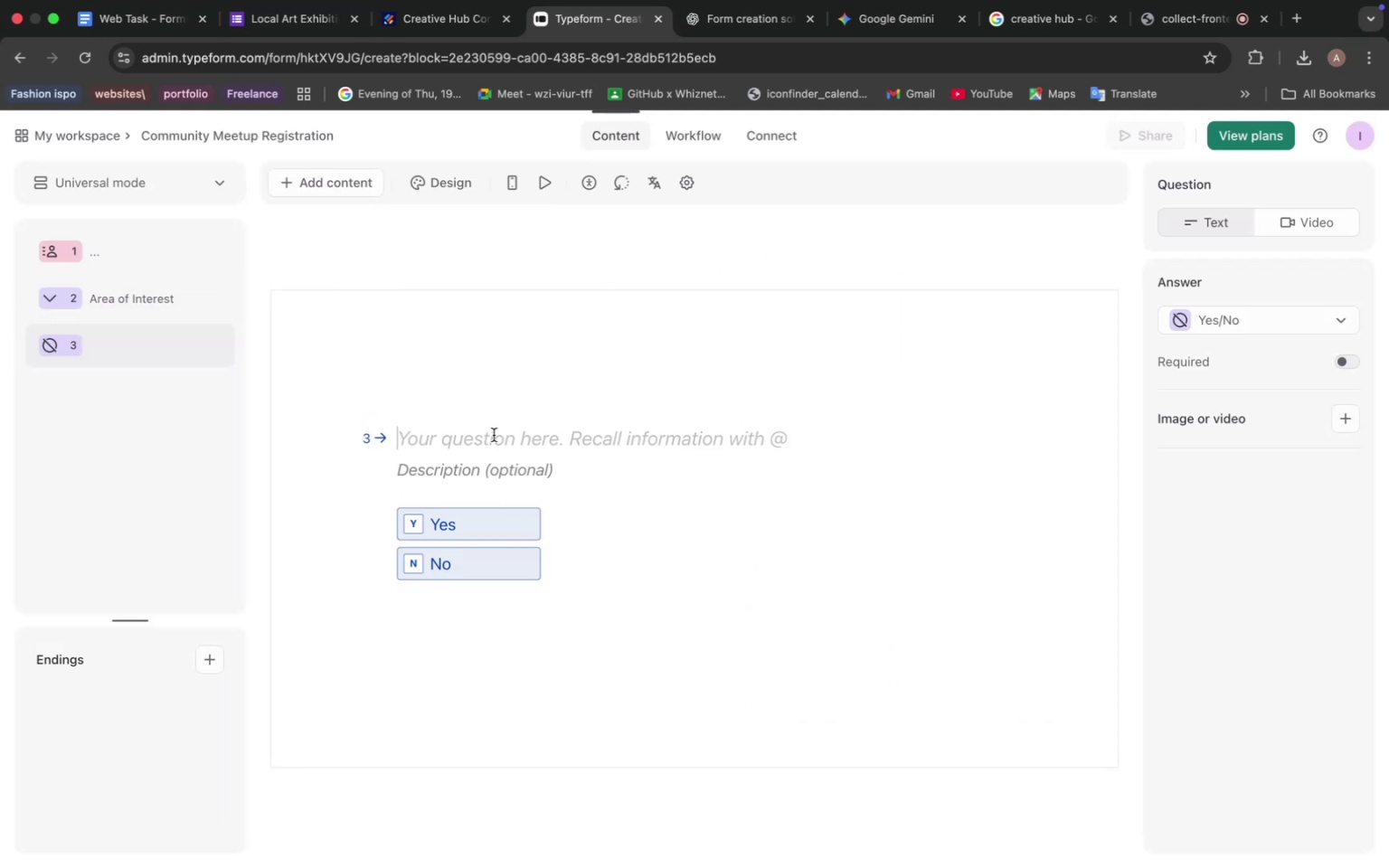 
key(Meta+V)
 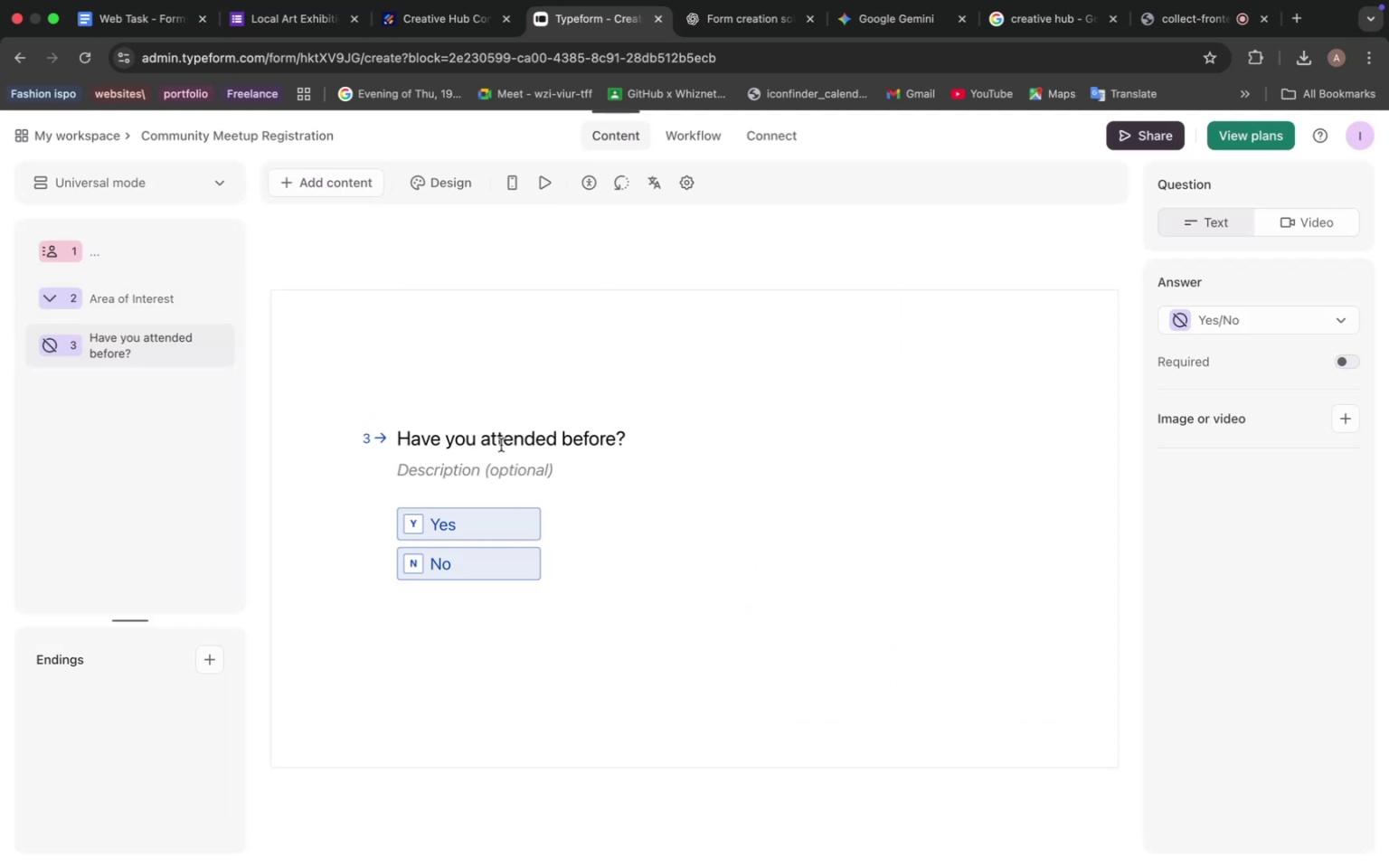 
left_click([439, 524])
 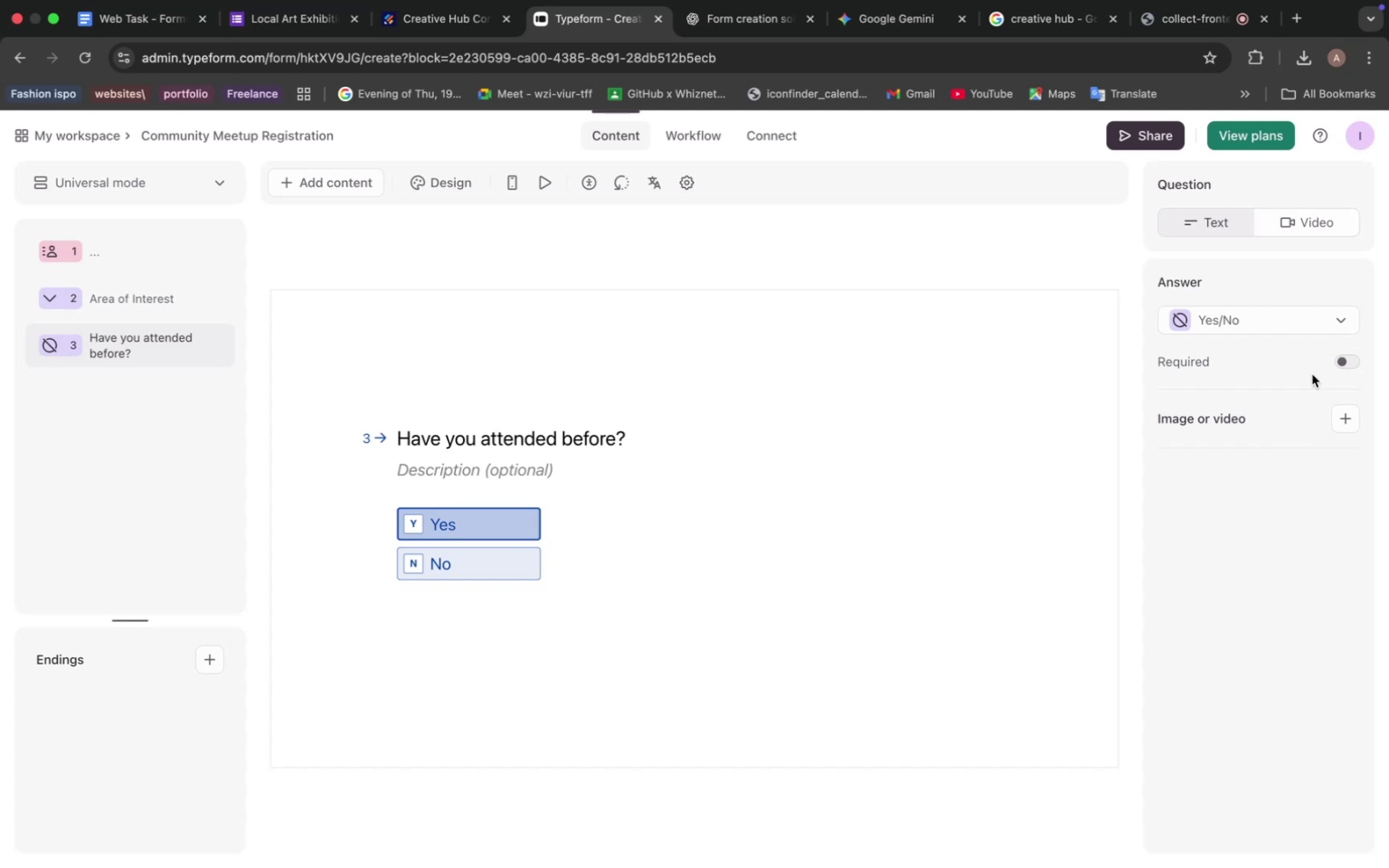 
wait(10.8)
 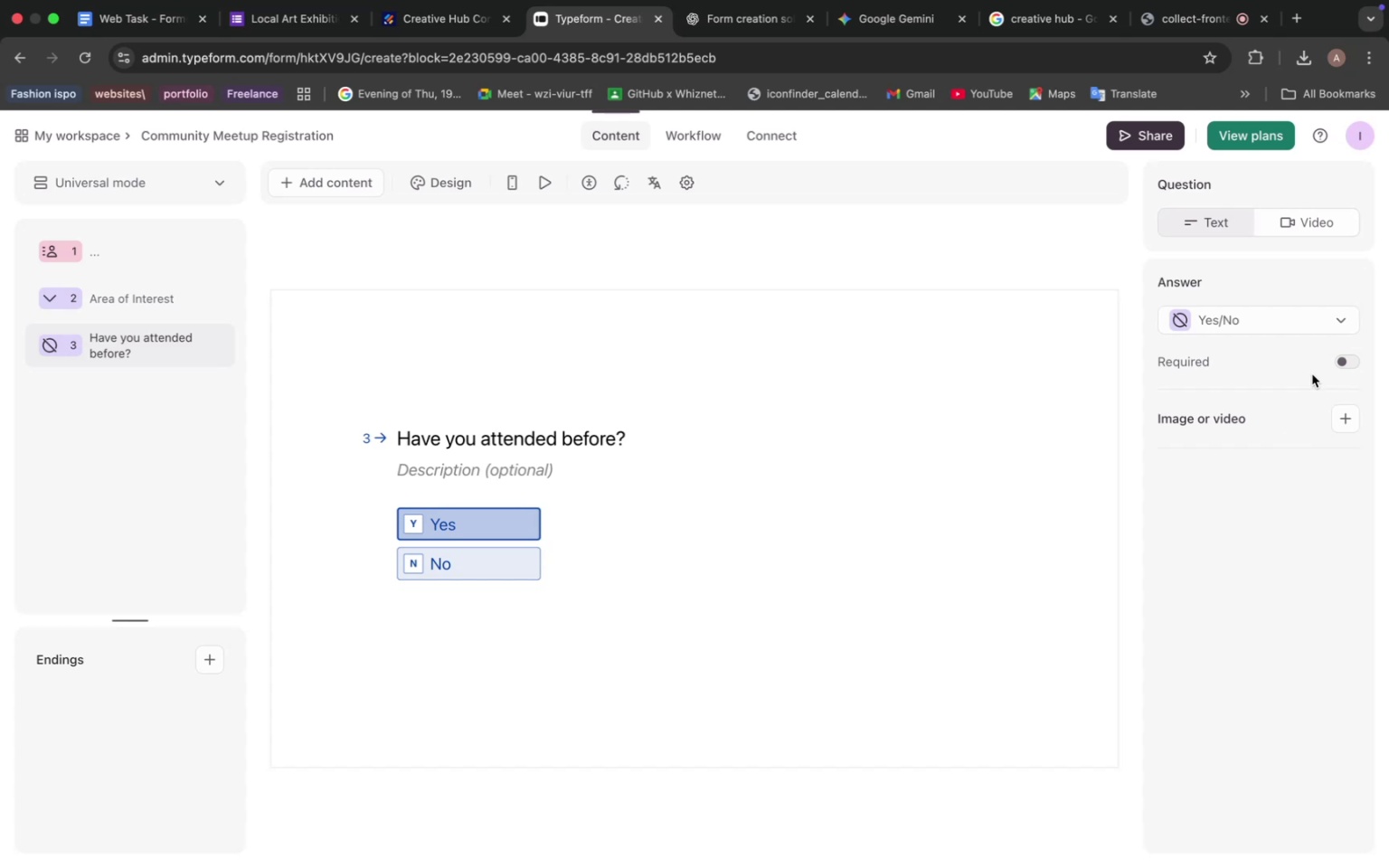 
left_click([1282, 221])
 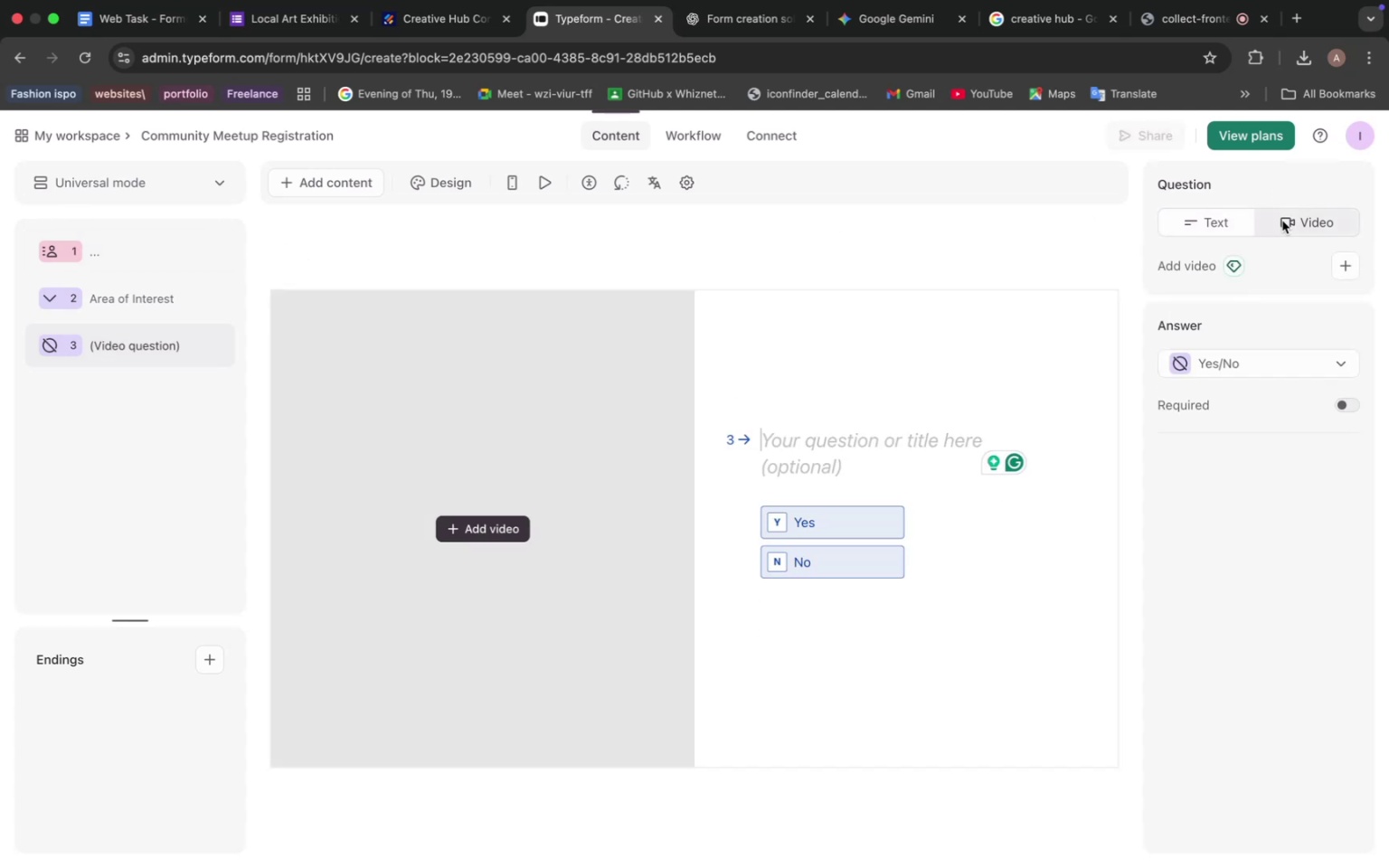 
left_click([1192, 218])
 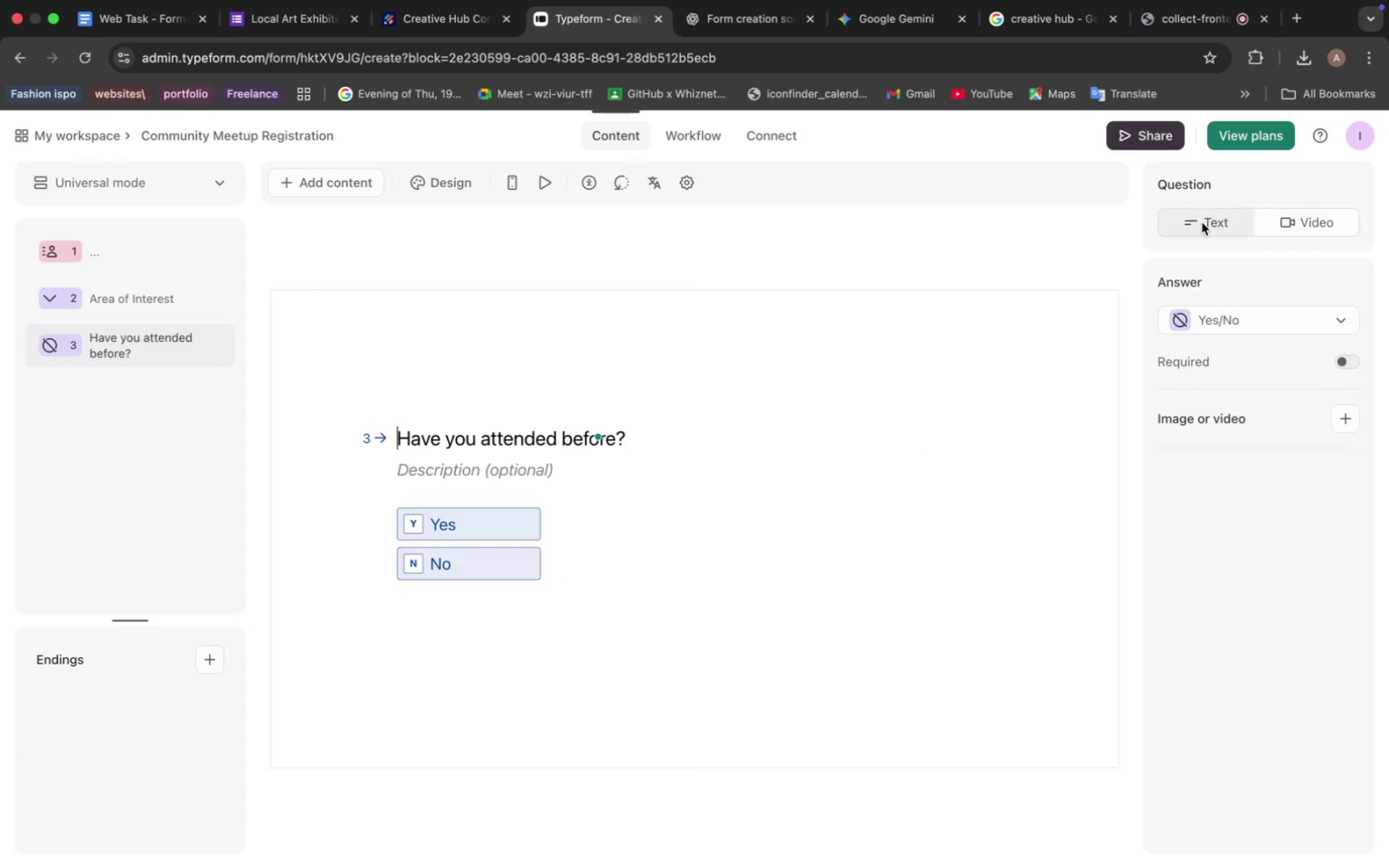 
wait(5.76)
 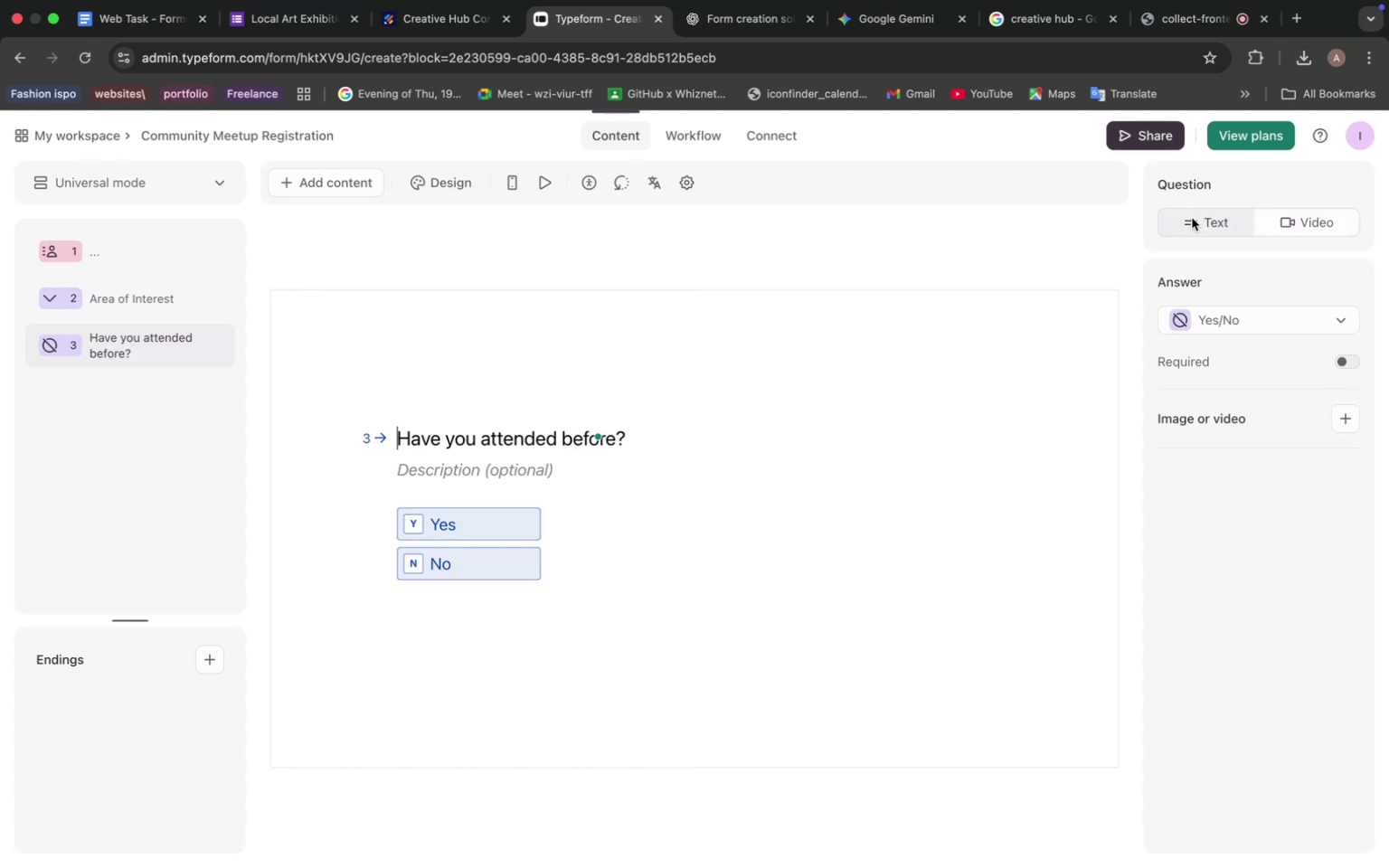 
left_click([1303, 224])
 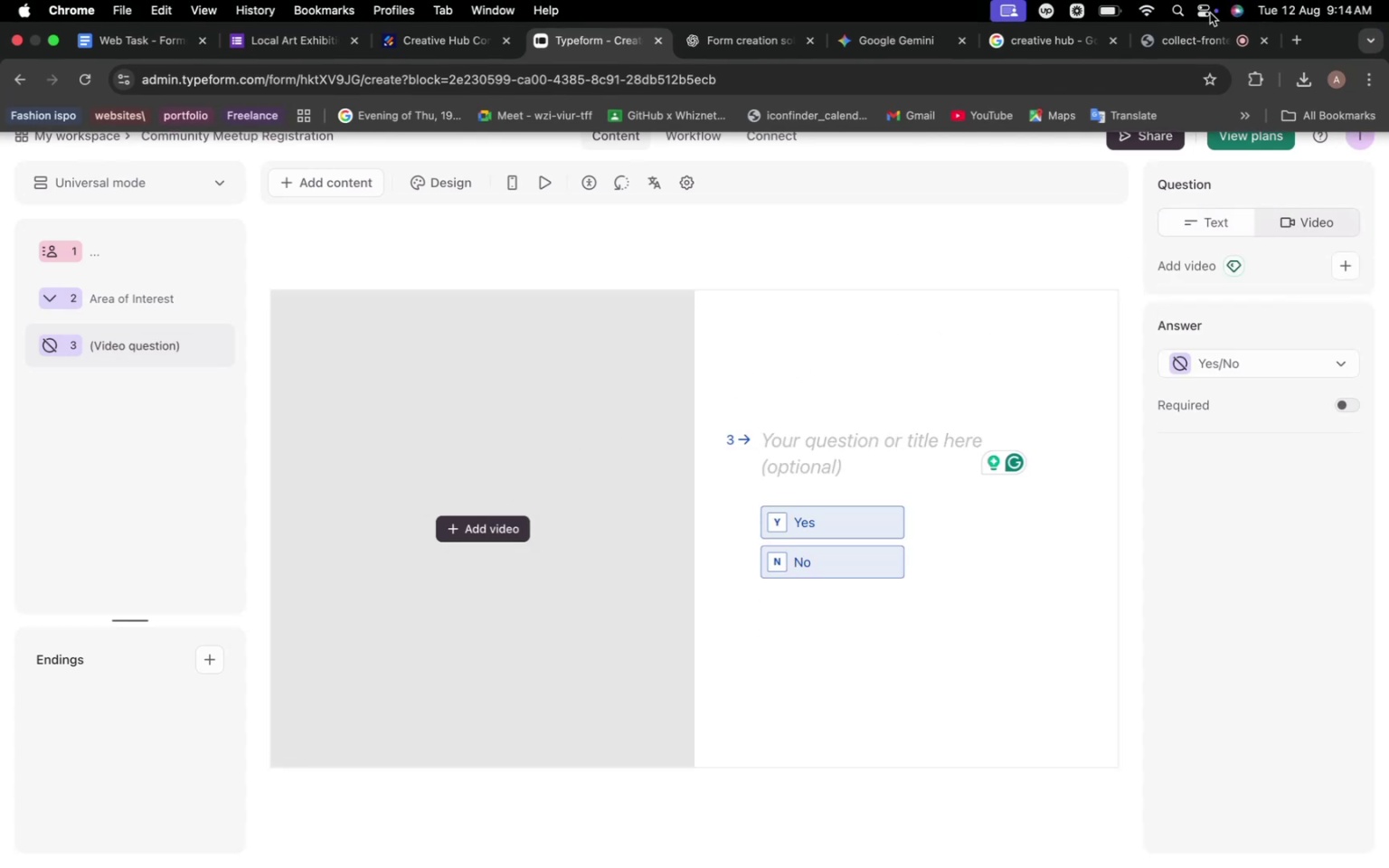 
left_click([997, 44])
 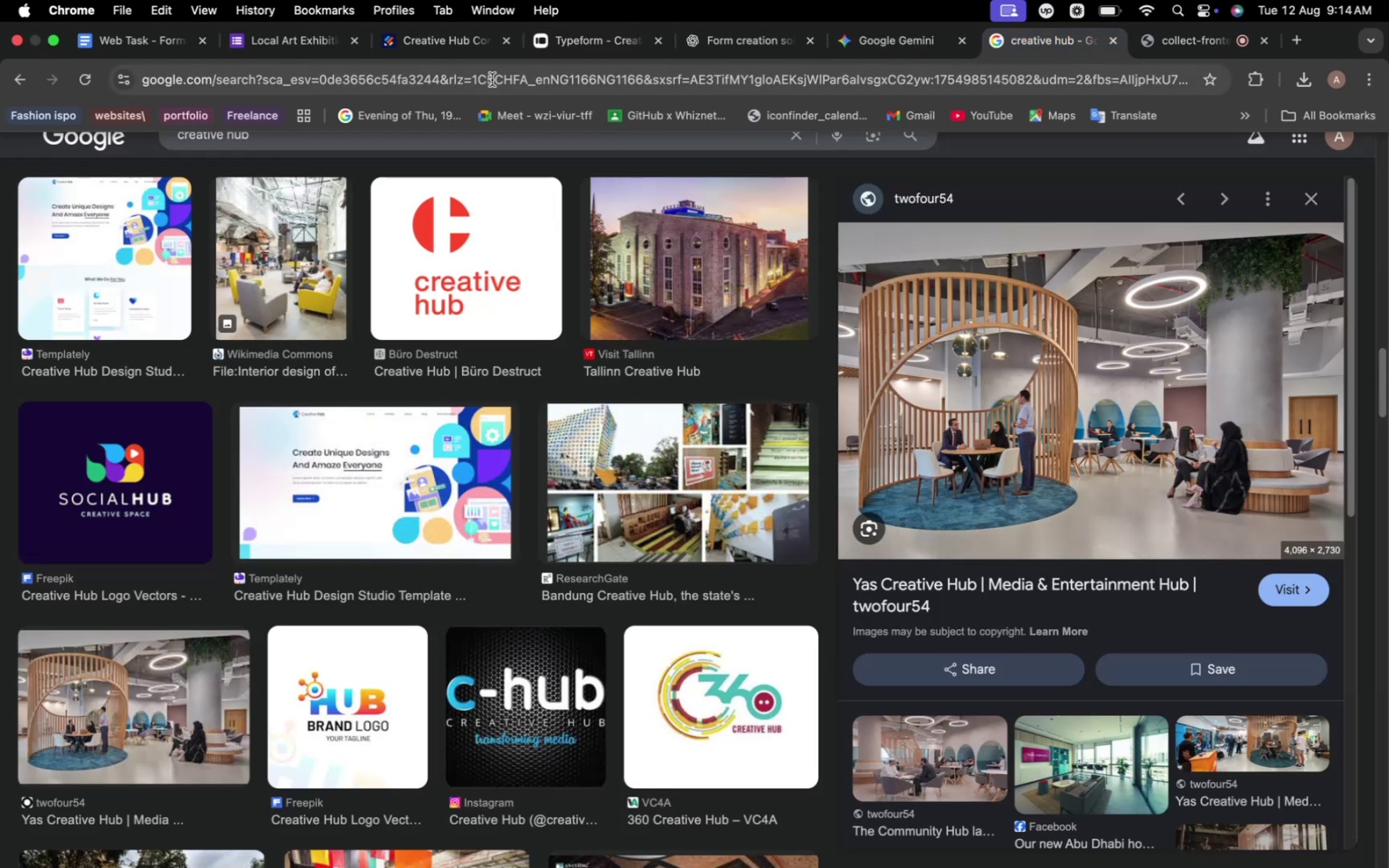 
left_click([486, 84])
 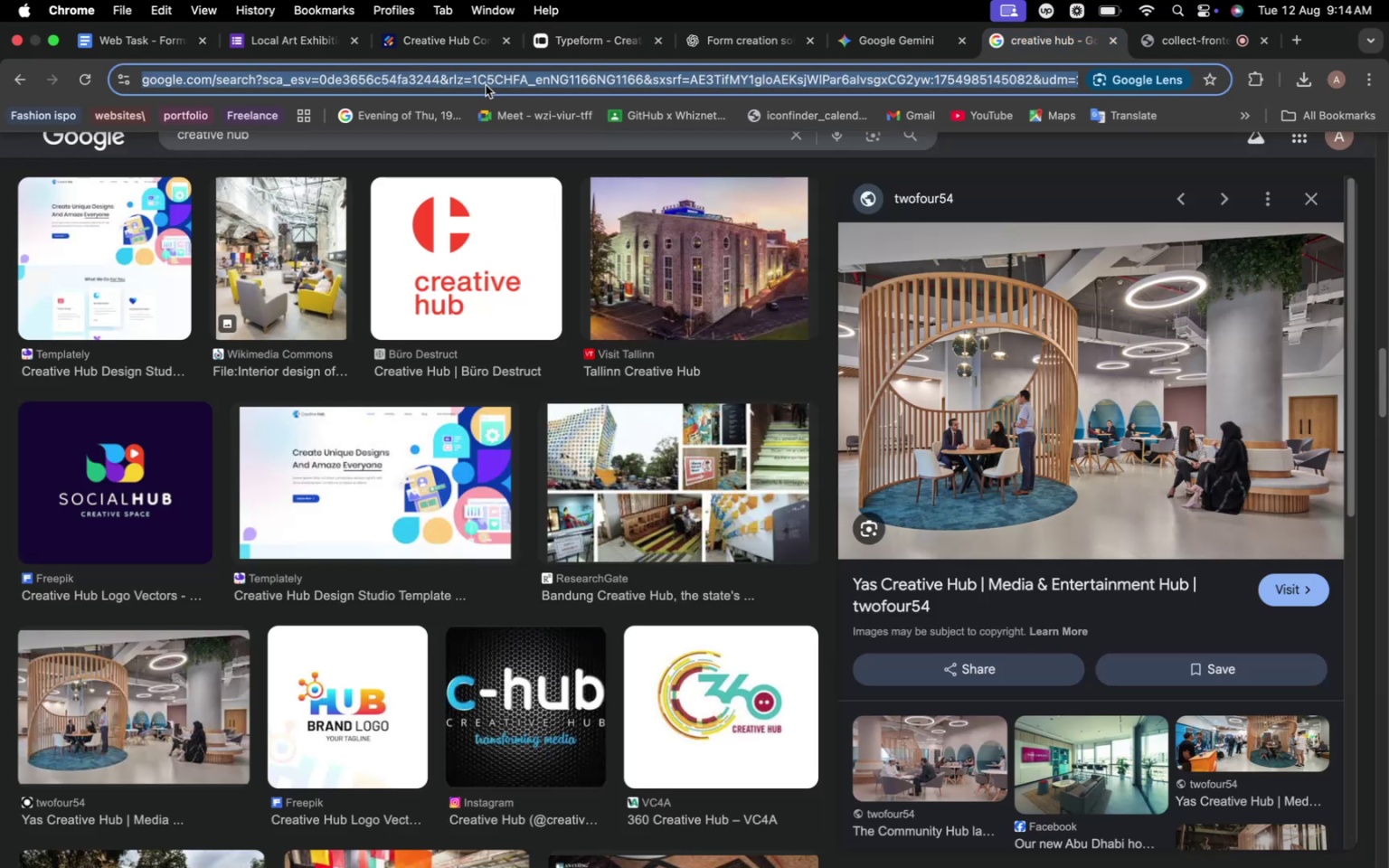 
type(short video )
 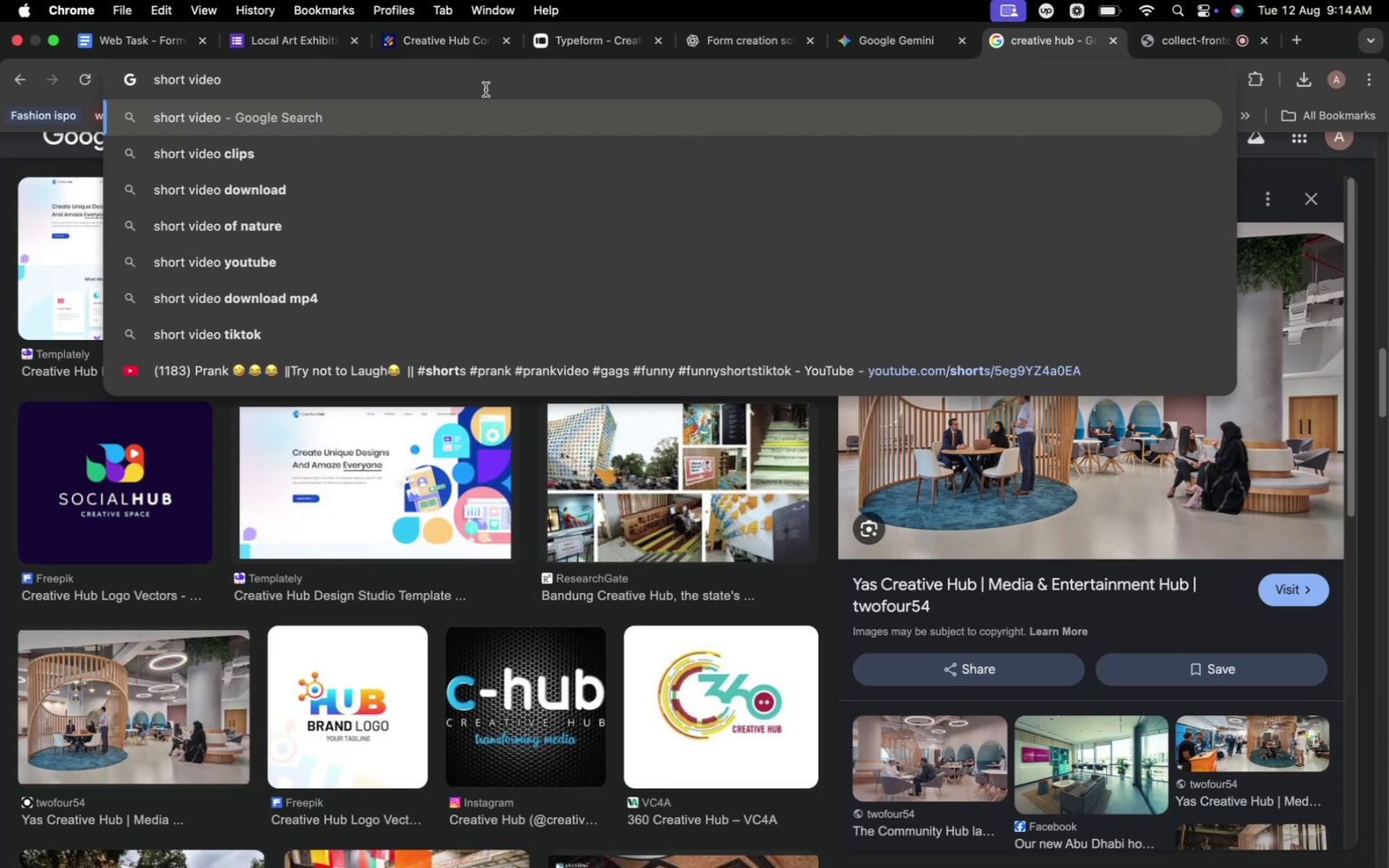 
left_click([284, 157])
 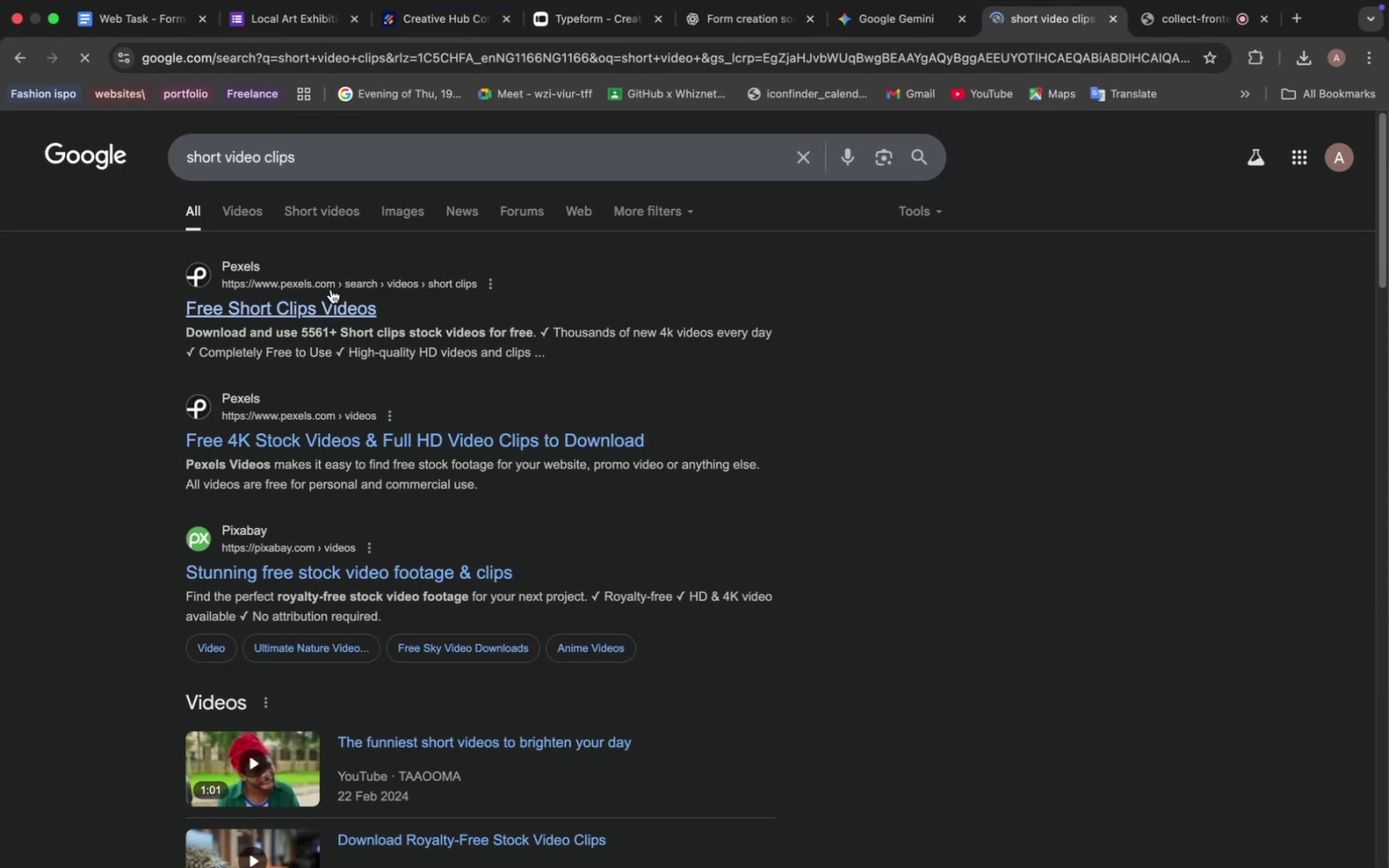 
left_click([329, 308])
 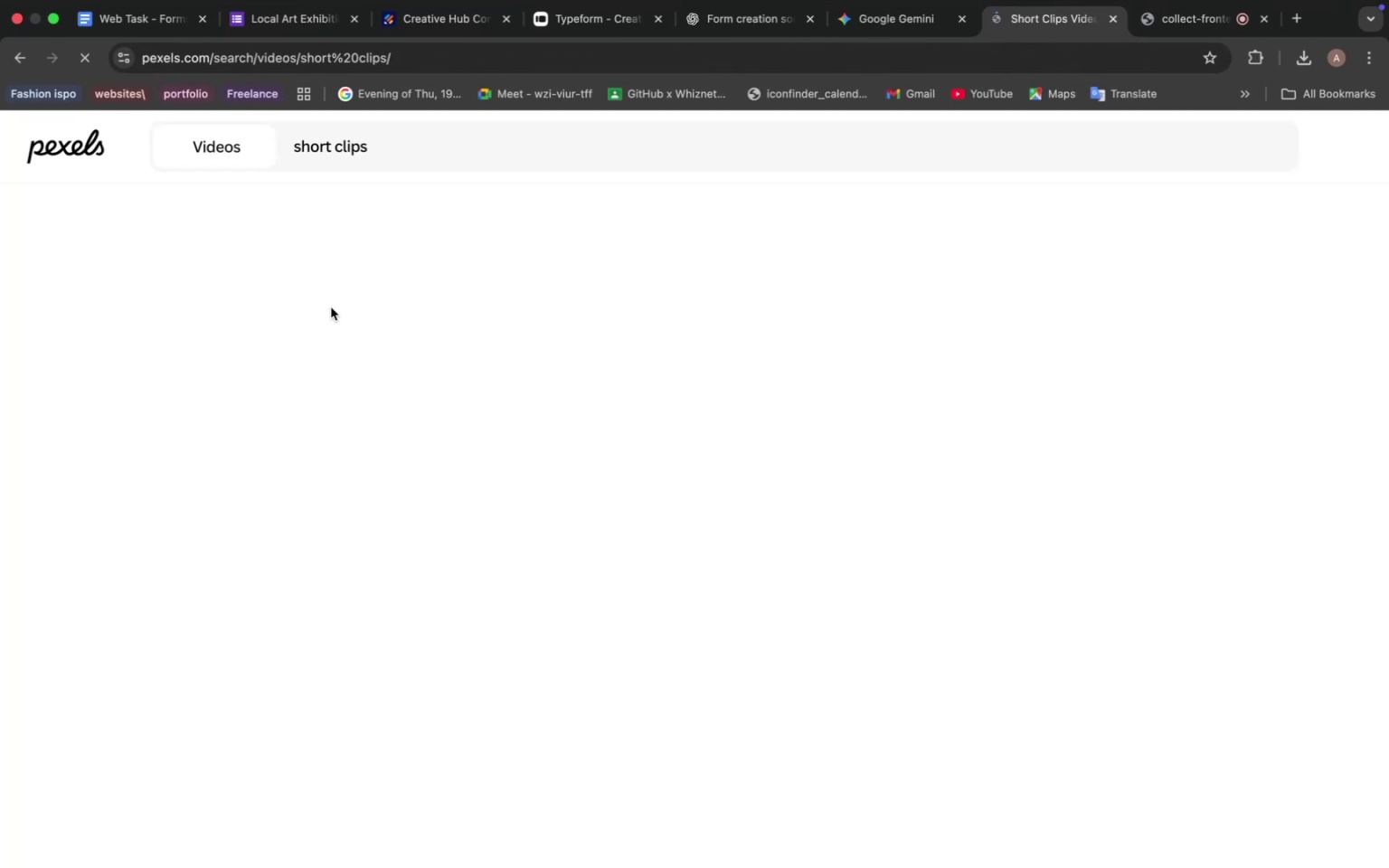 
wait(9.43)
 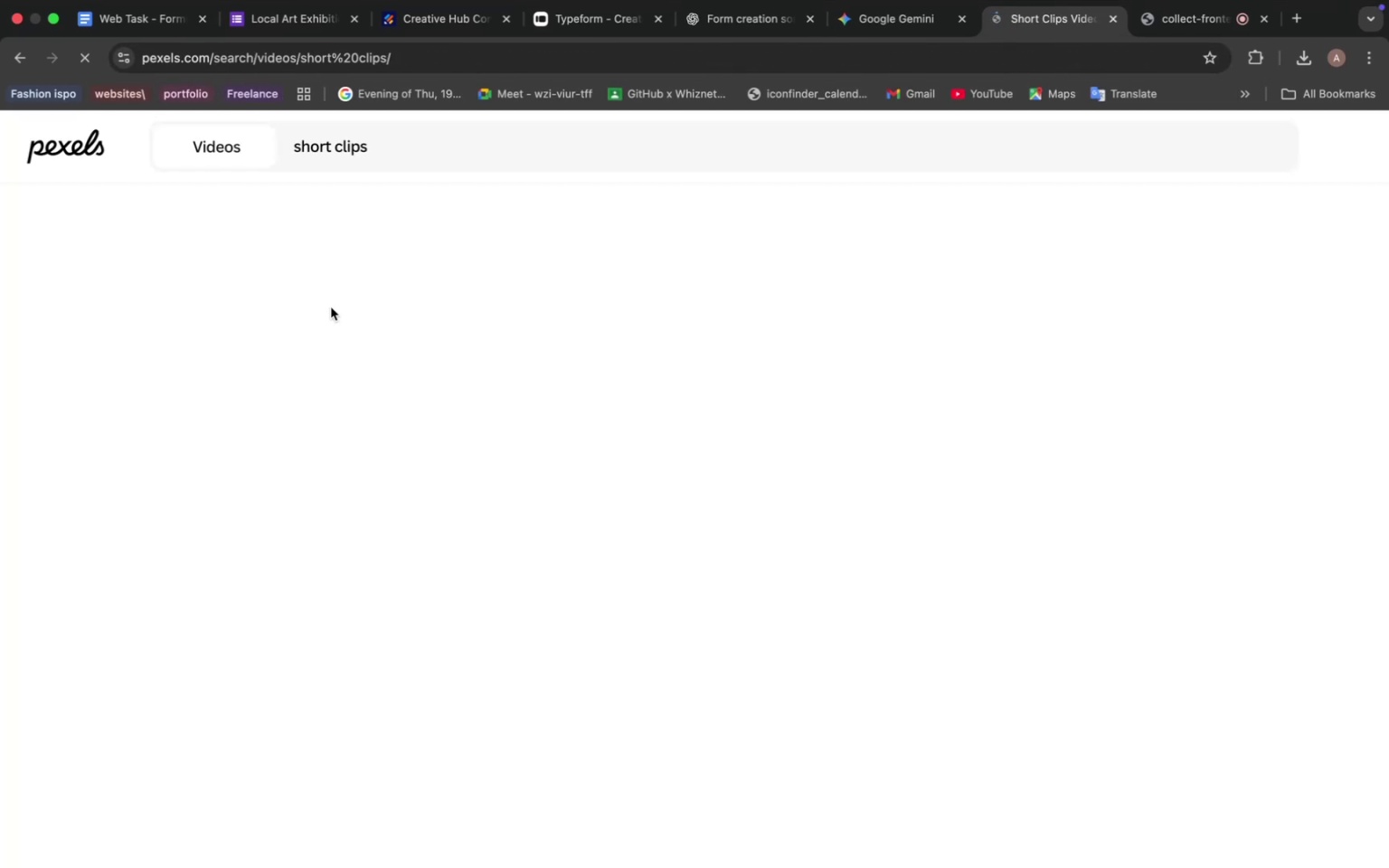 
left_click([735, 19])
 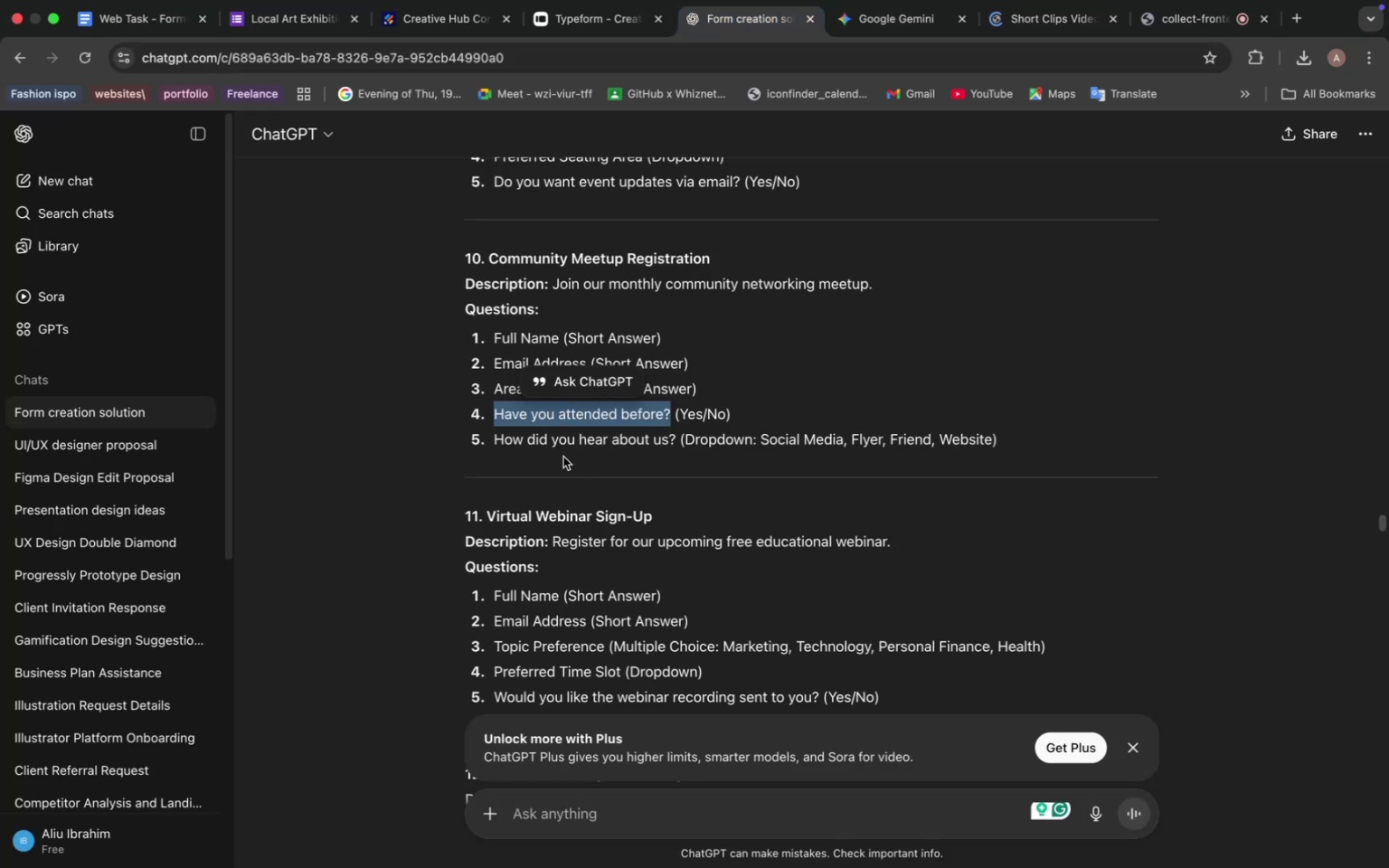 
left_click_drag(start_coordinate=[496, 442], to_coordinate=[676, 441])
 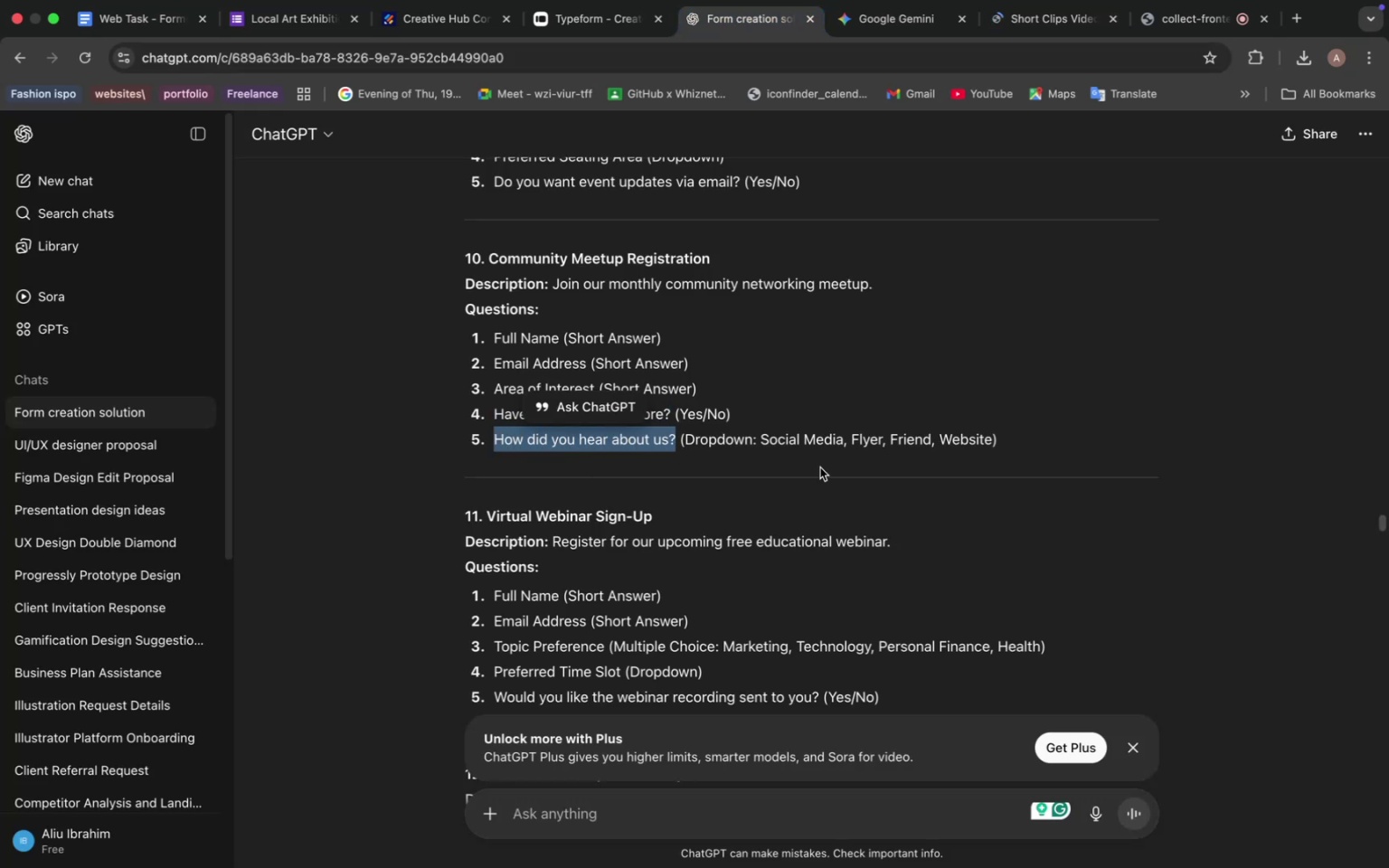 
key(Meta+C)
 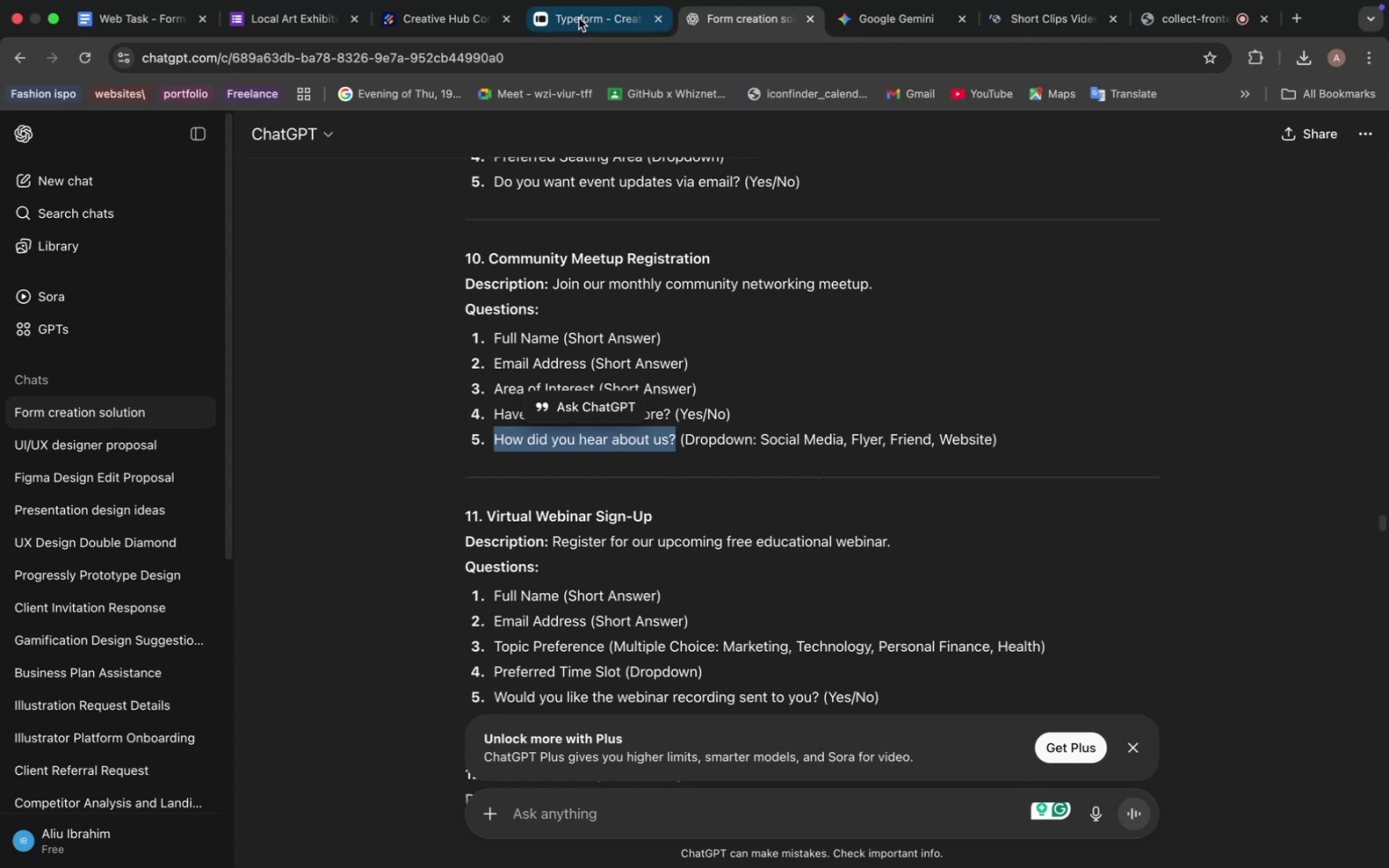 
left_click([579, 18])
 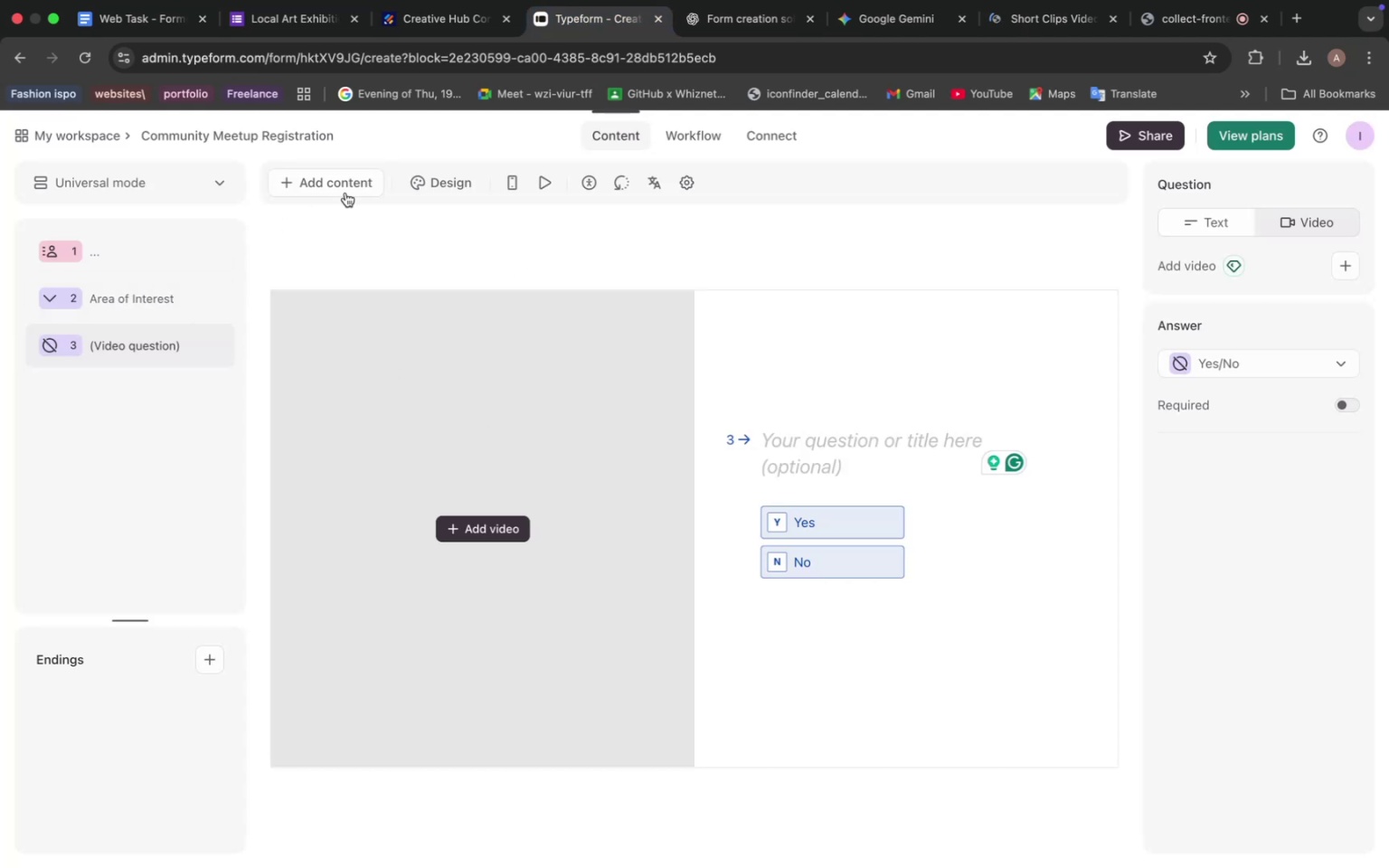 
left_click([349, 185])
 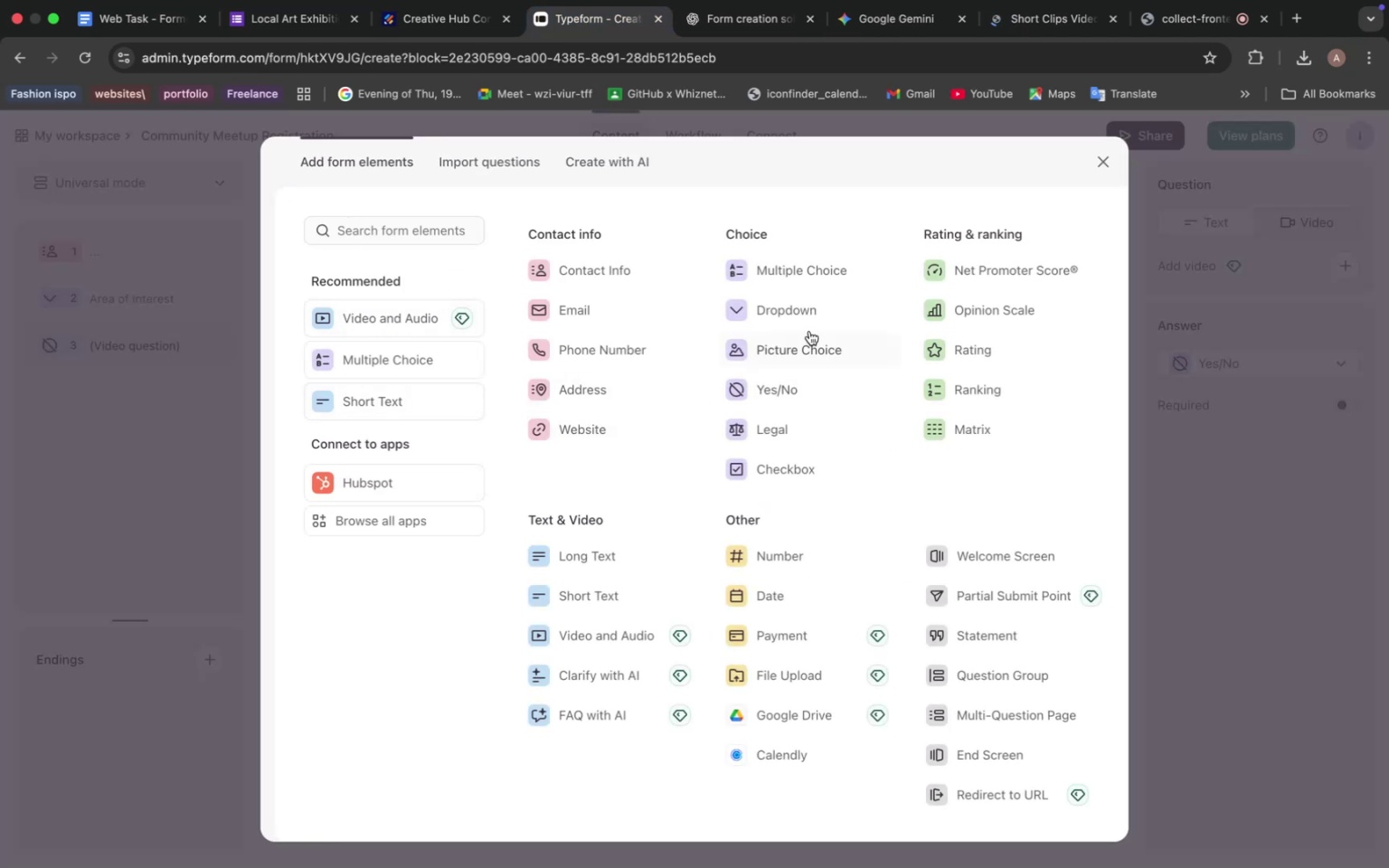 
left_click([786, 311])
 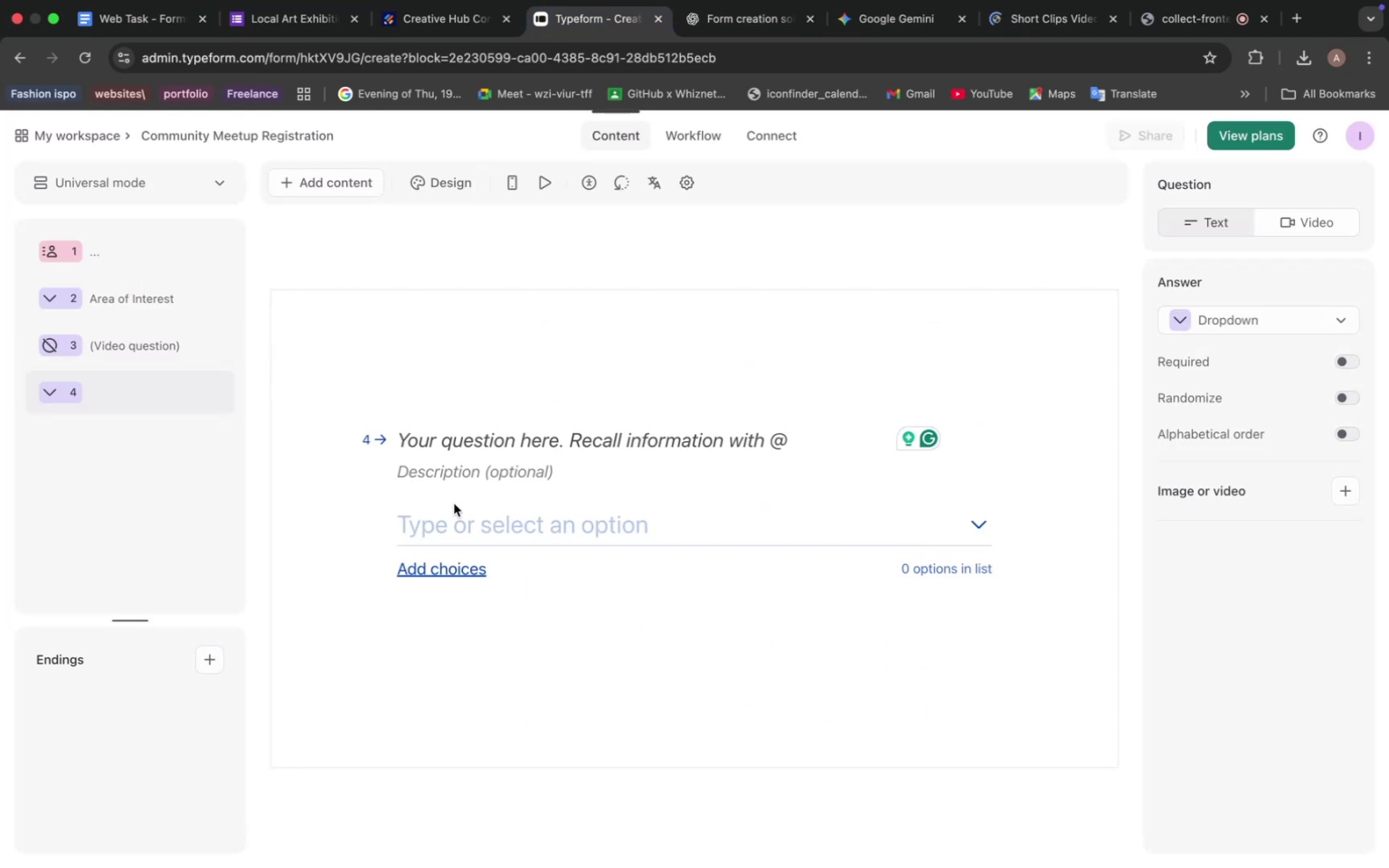 
left_click([447, 444])
 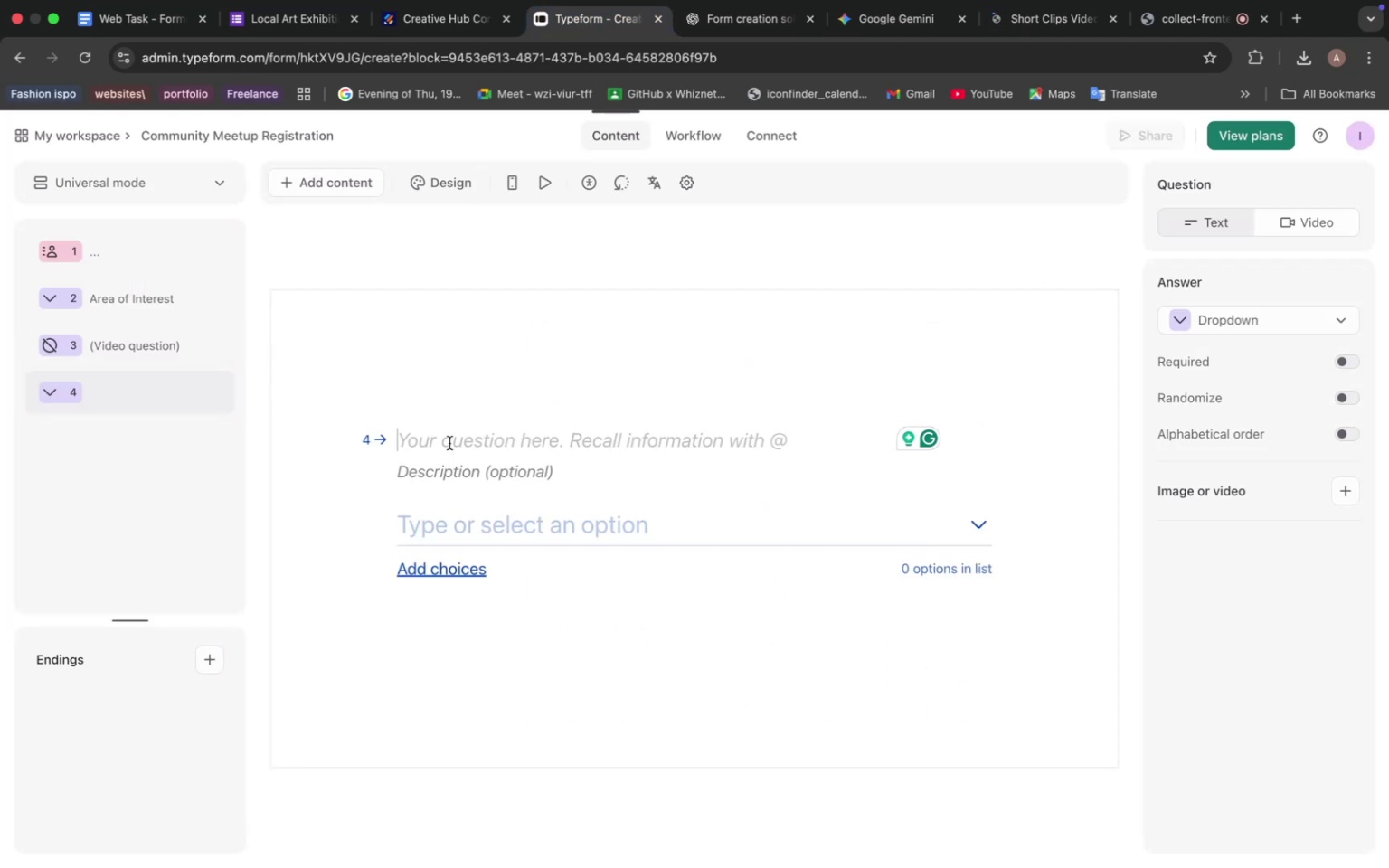 
key(Meta+V)
 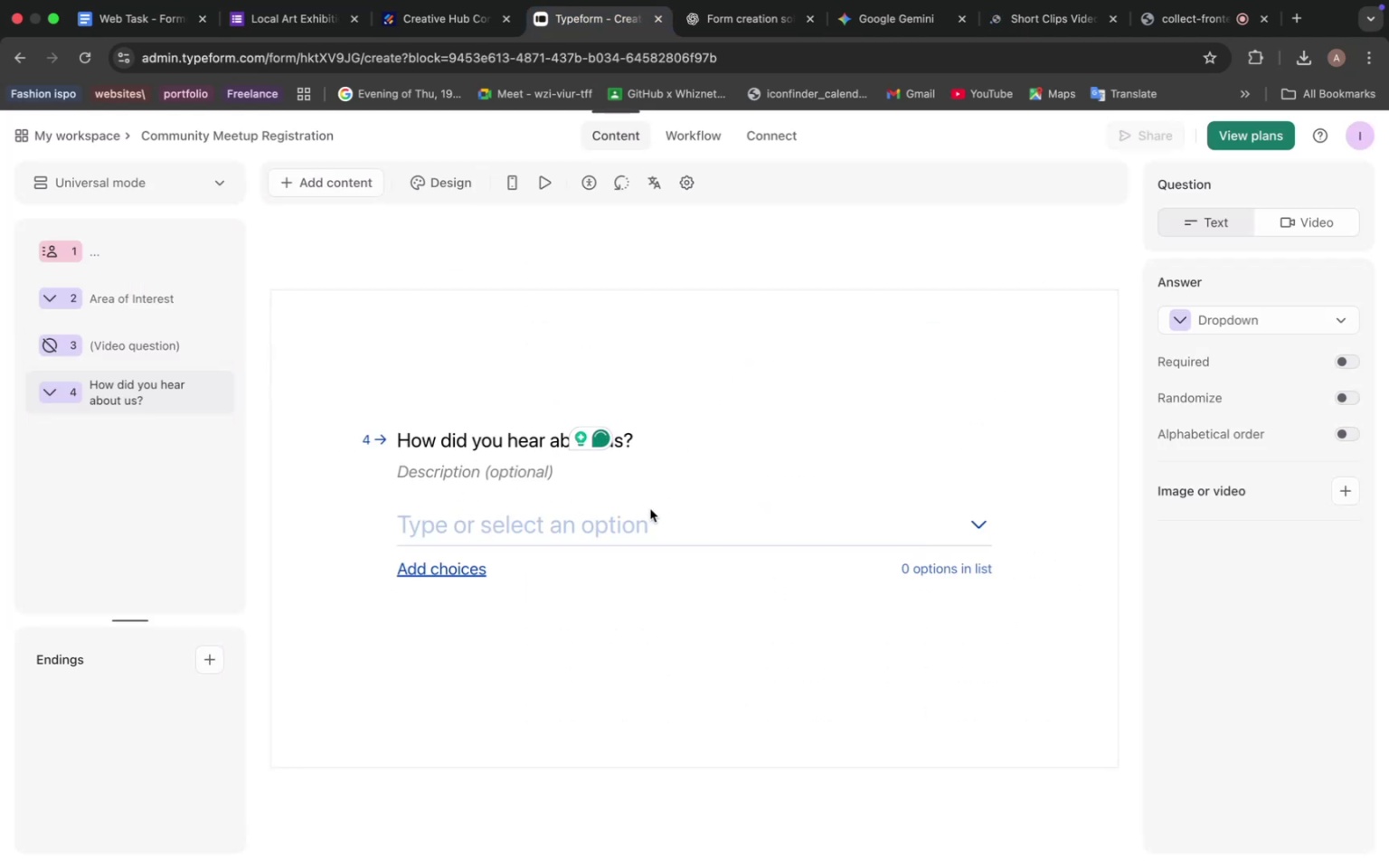 
left_click([613, 514])
 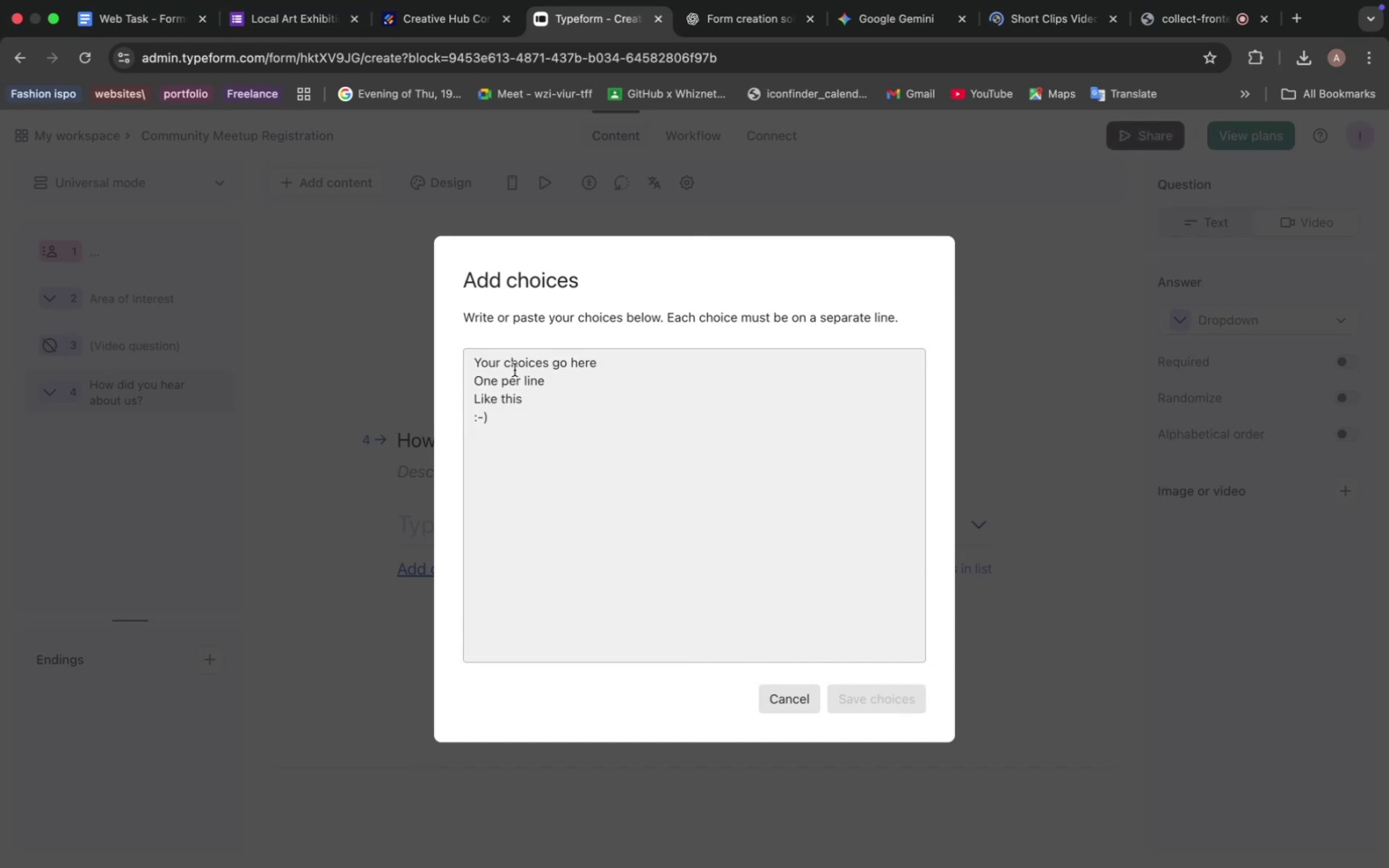 
left_click([515, 358])
 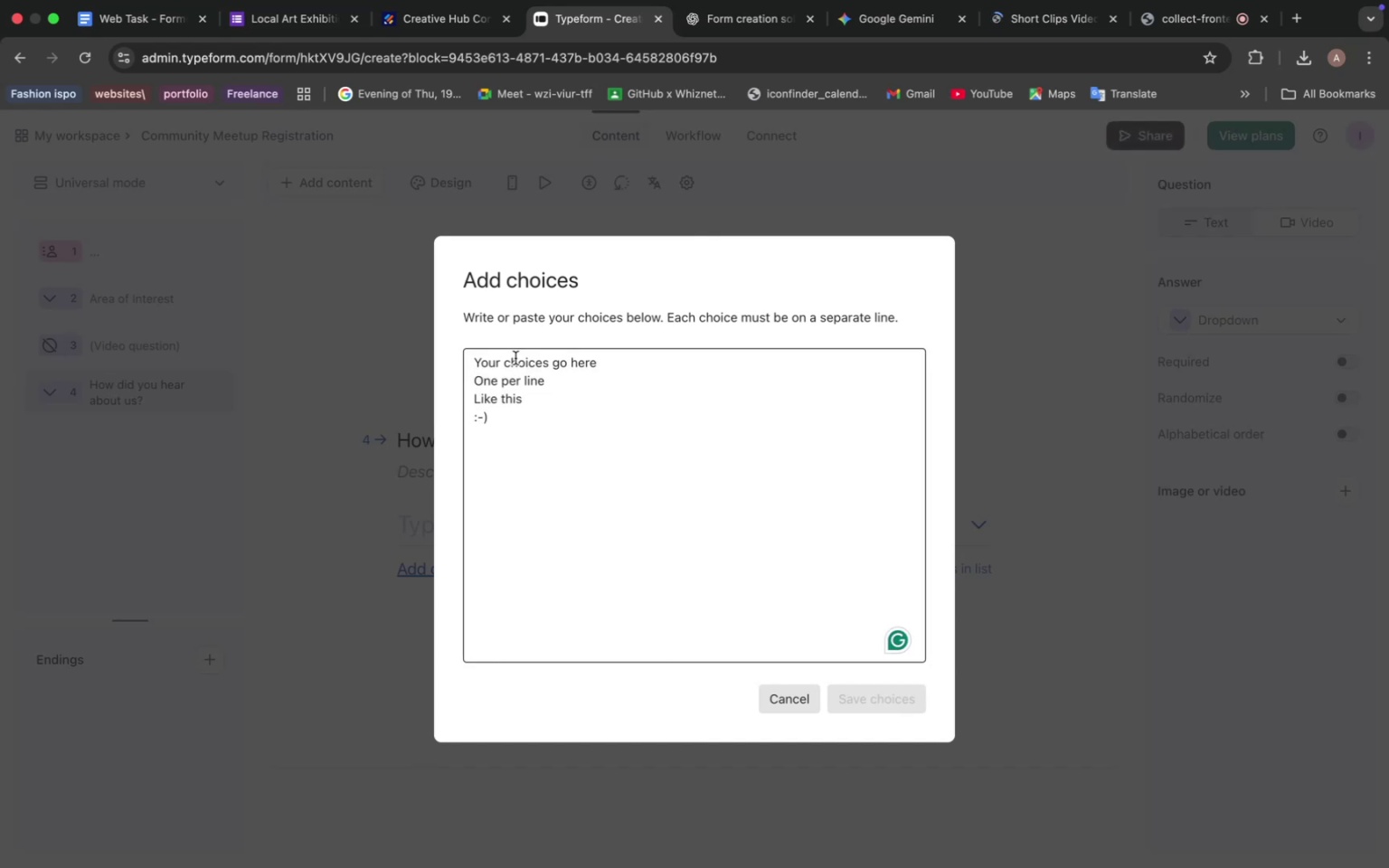 
type(Social platfom)
 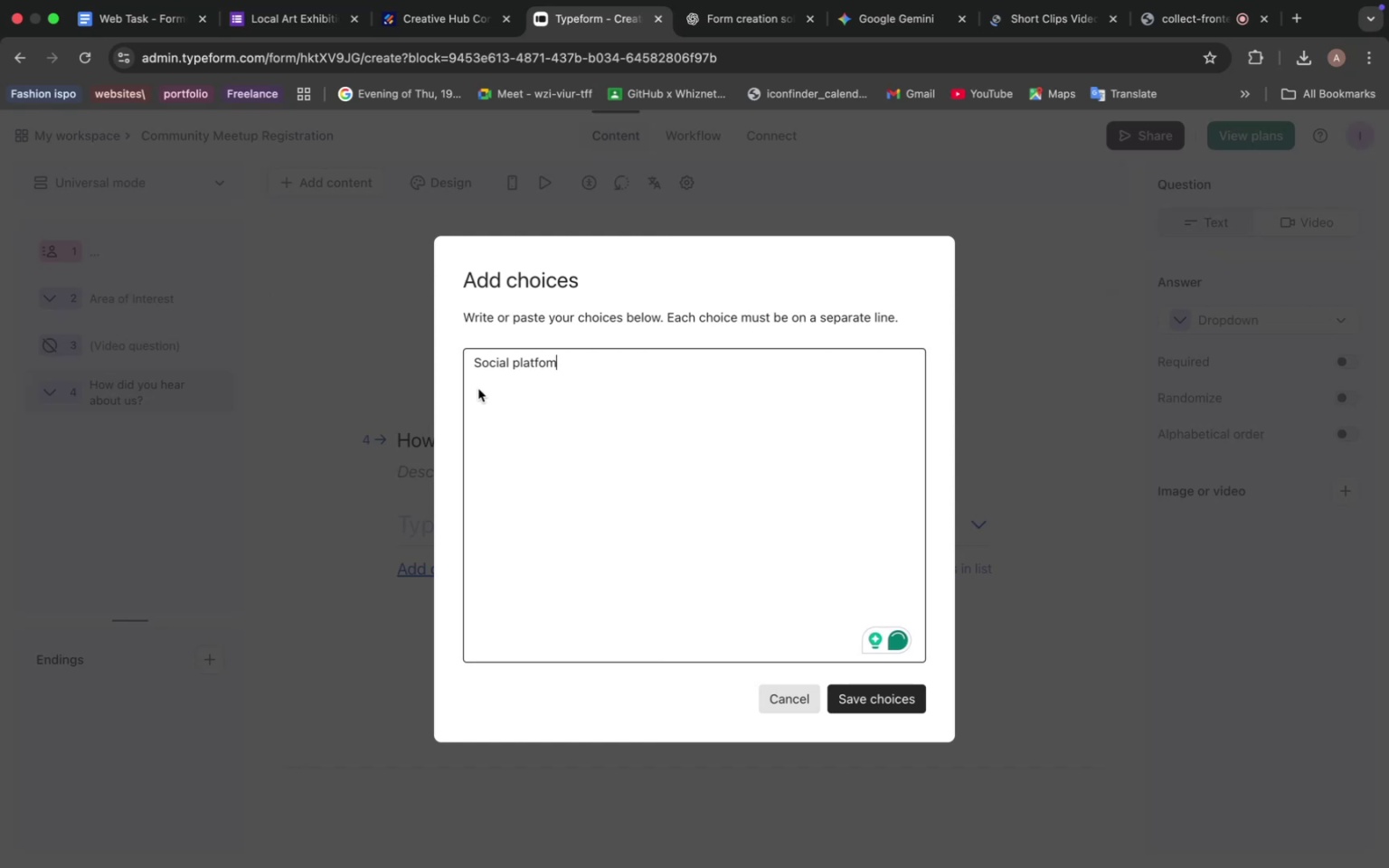 
key(Enter)
 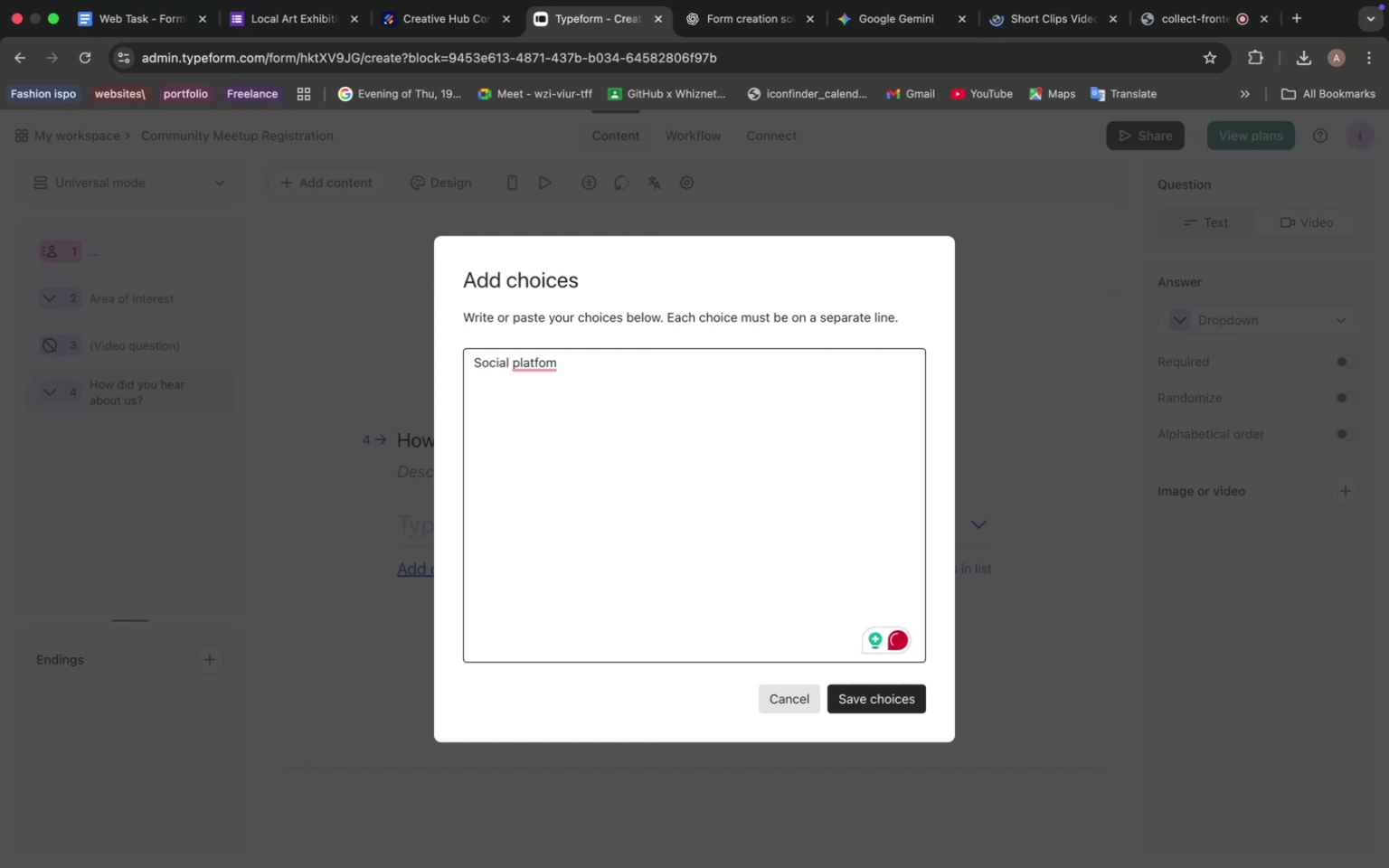 
type(Google)
 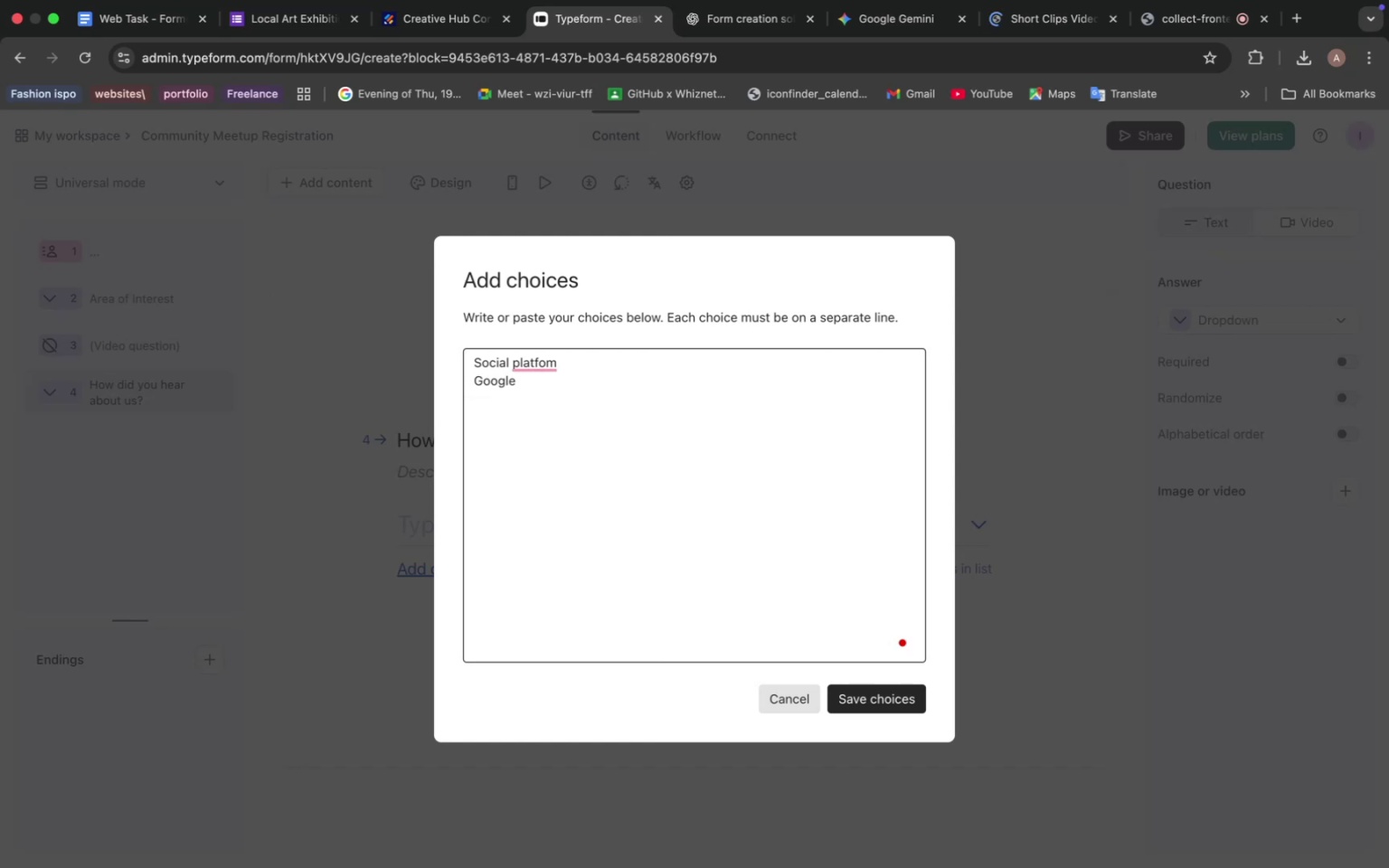 
key(Enter)
 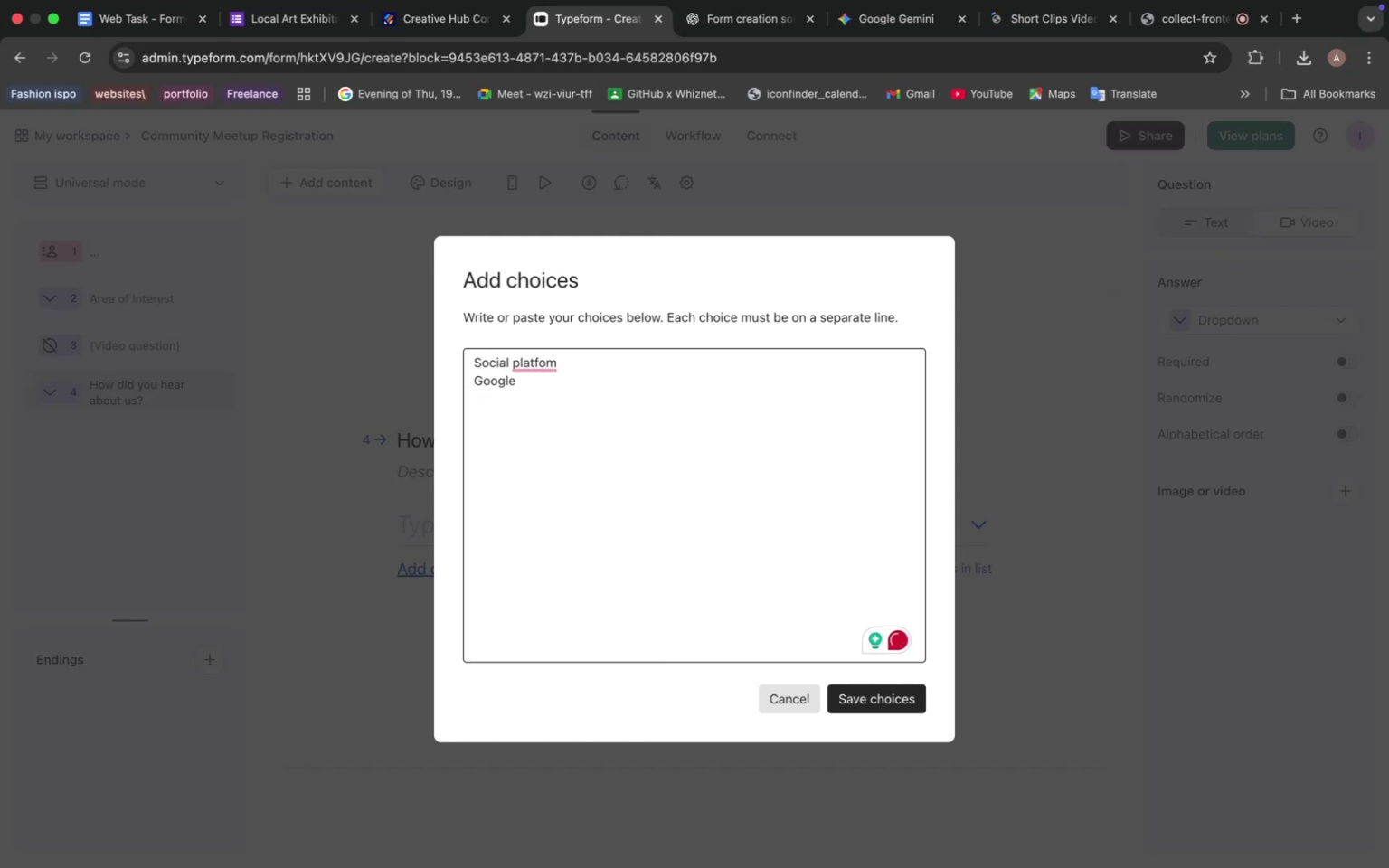 
type(Facebook)
 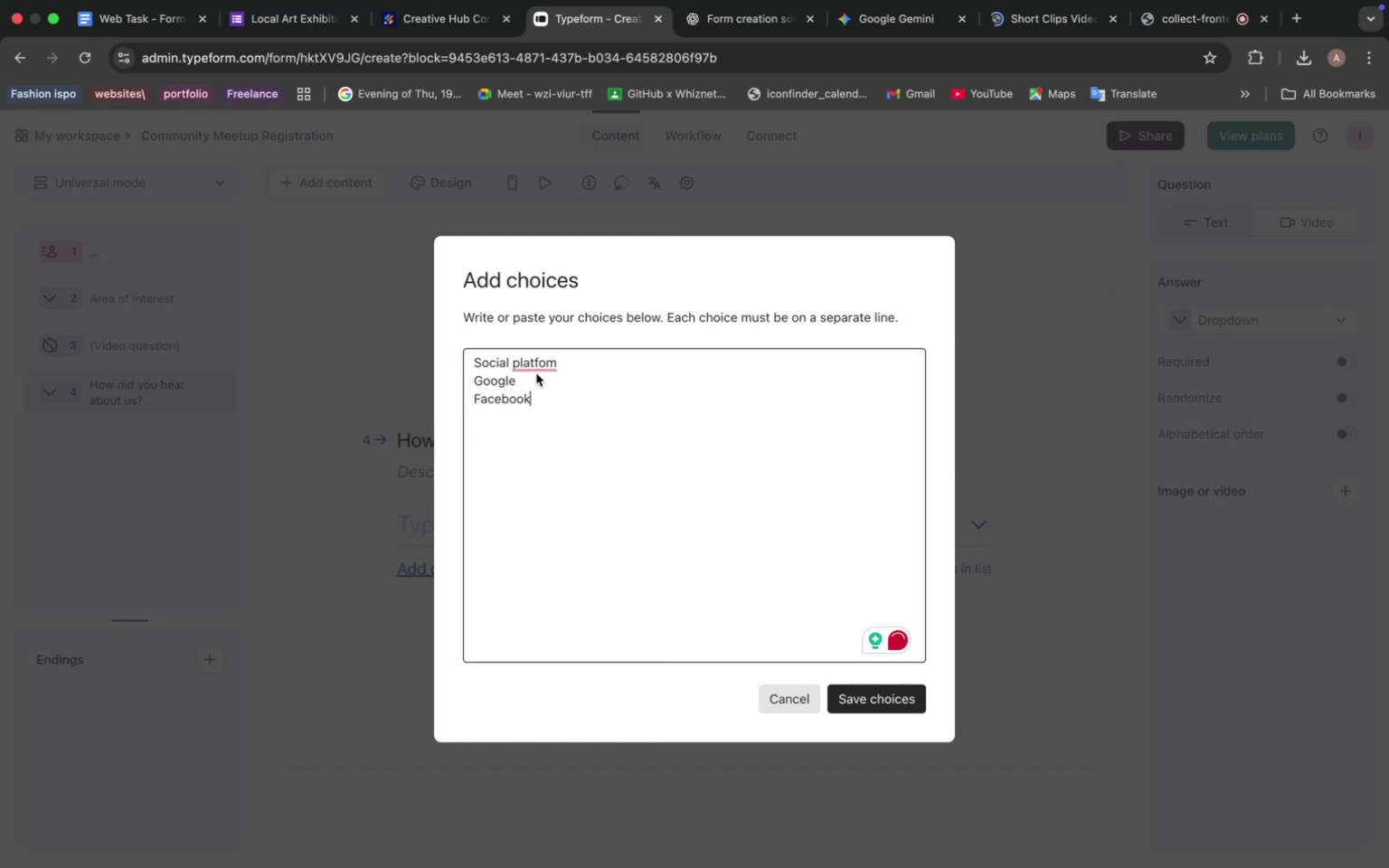 
left_click([554, 364])
 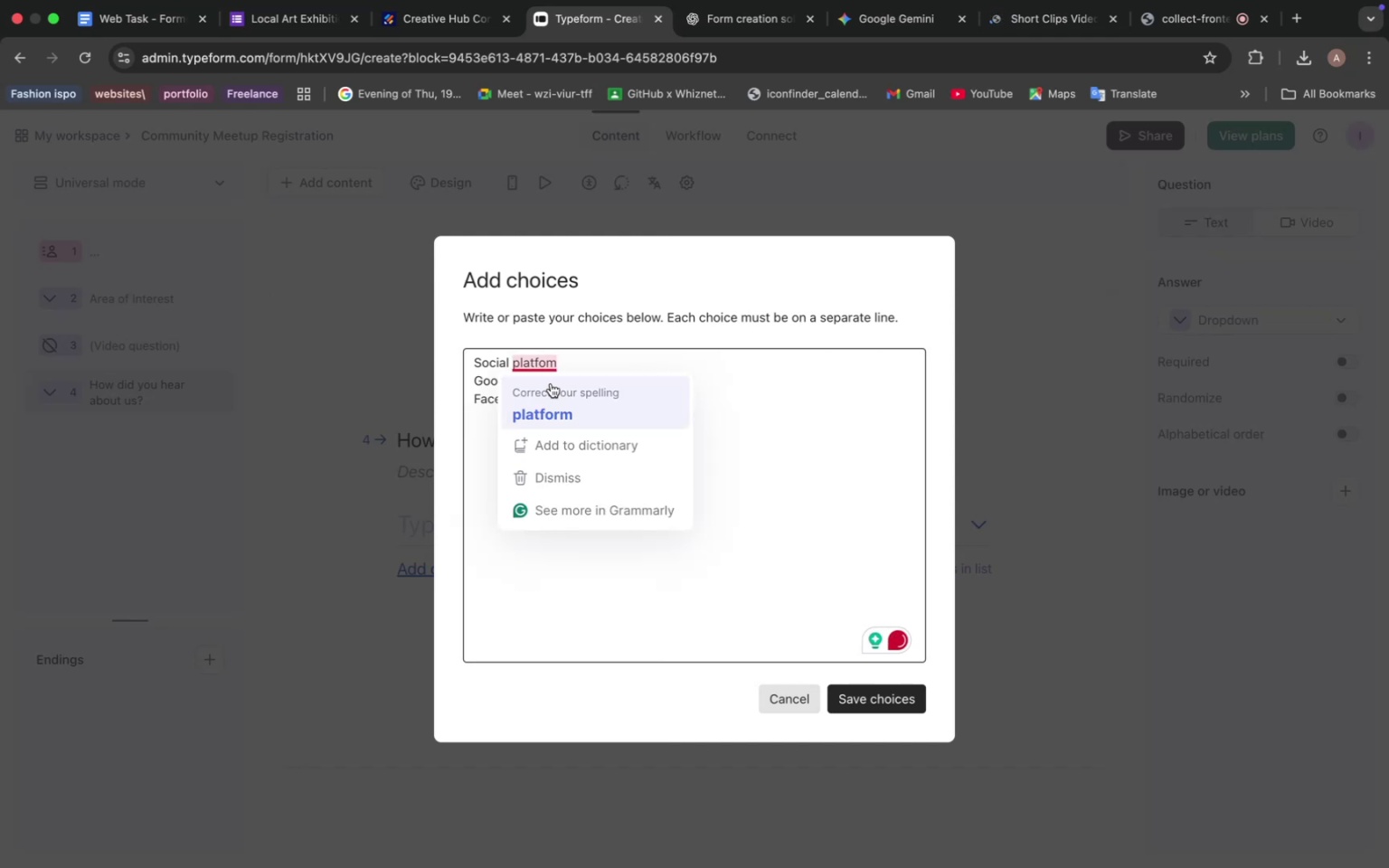 
left_click([544, 405])
 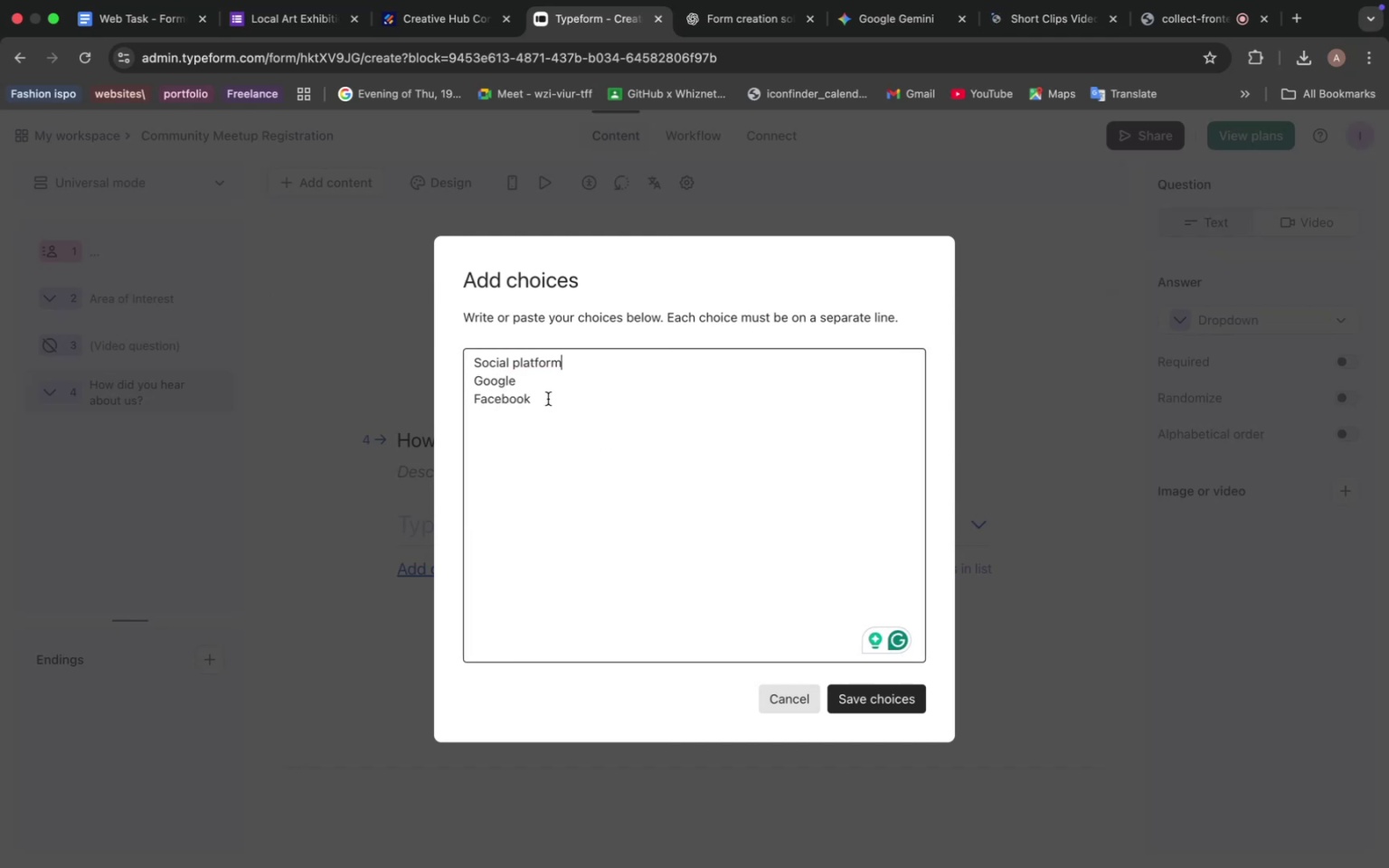 
left_click([534, 401])
 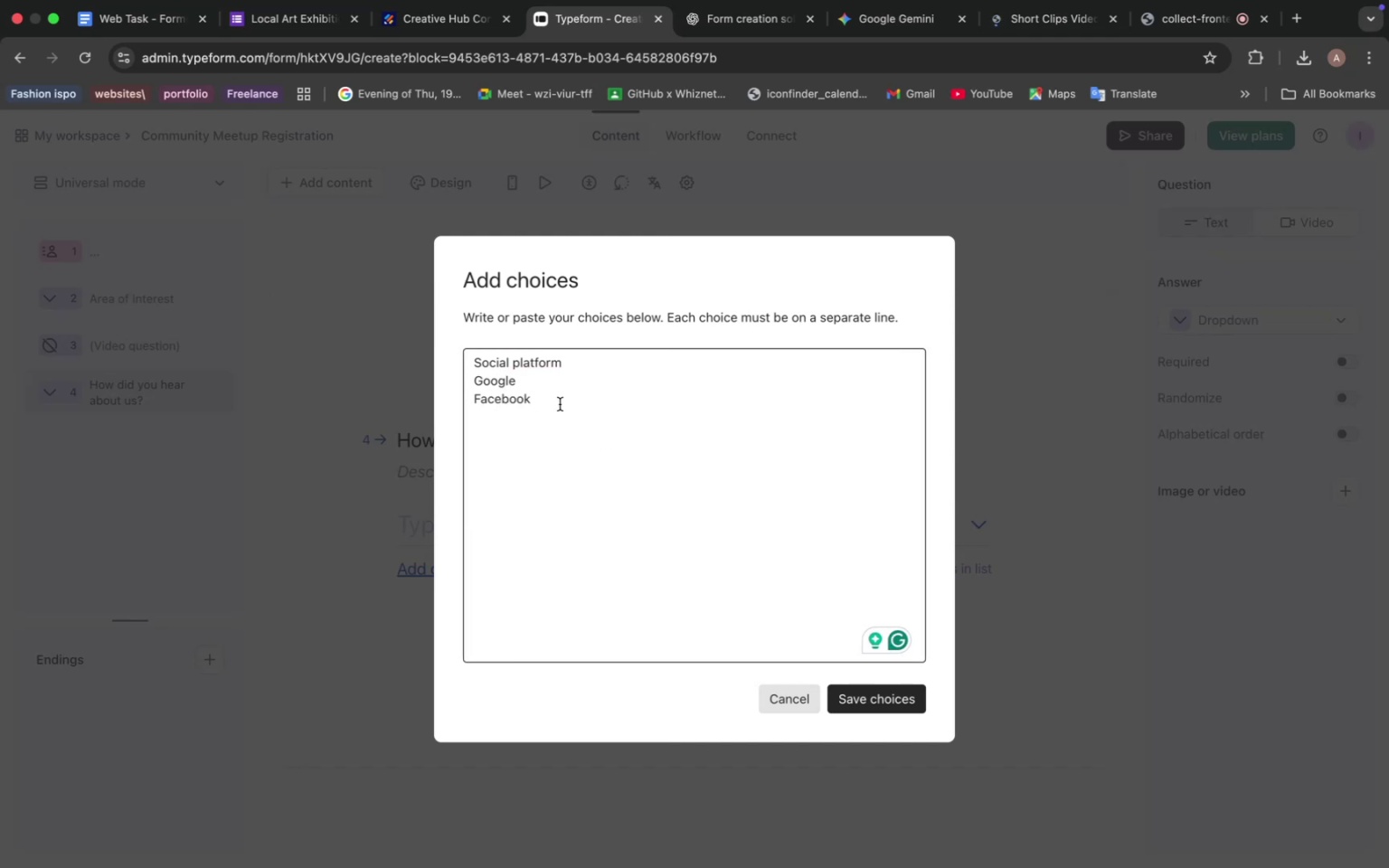 
key(Enter)
 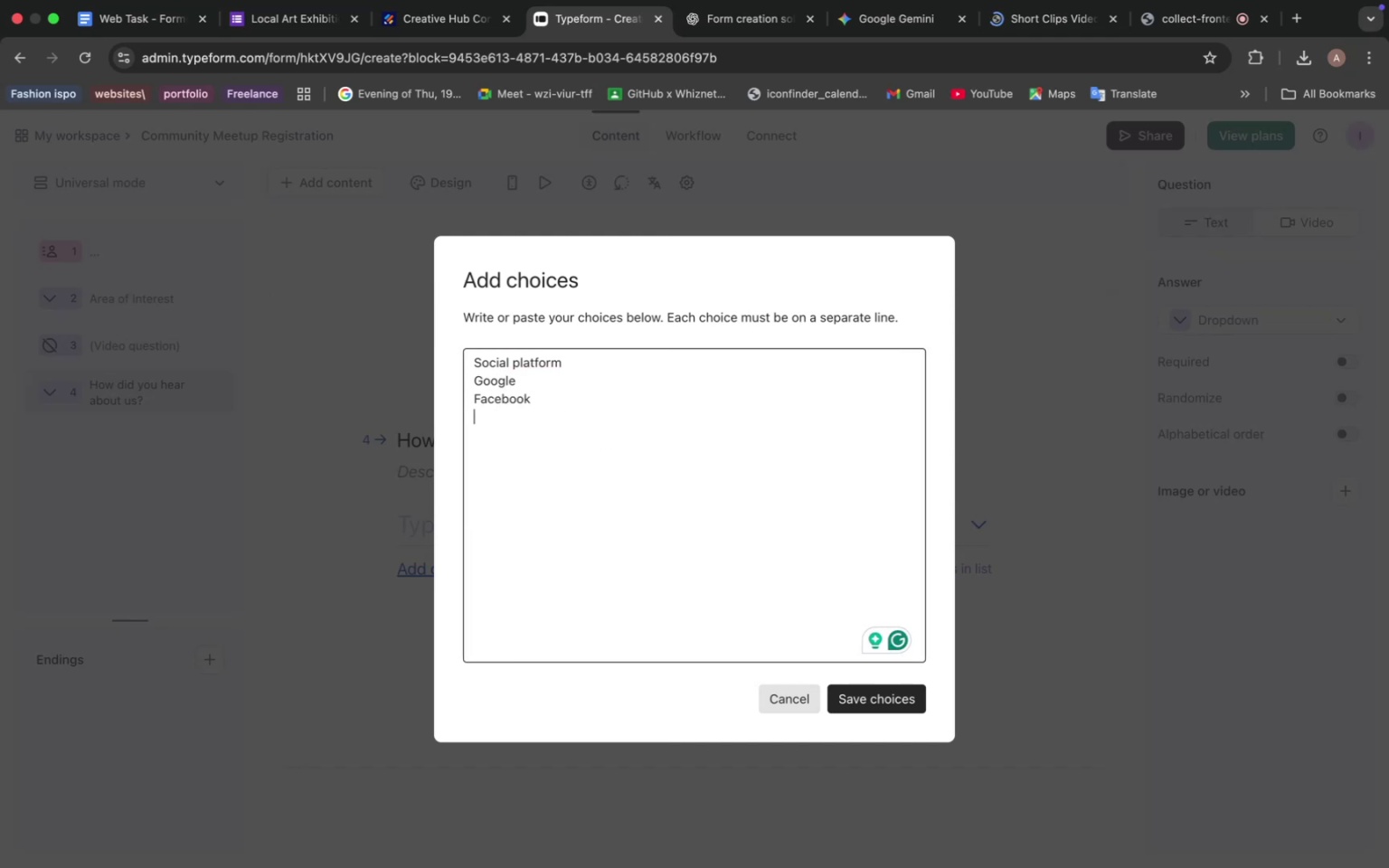 
type(Tiktok)
 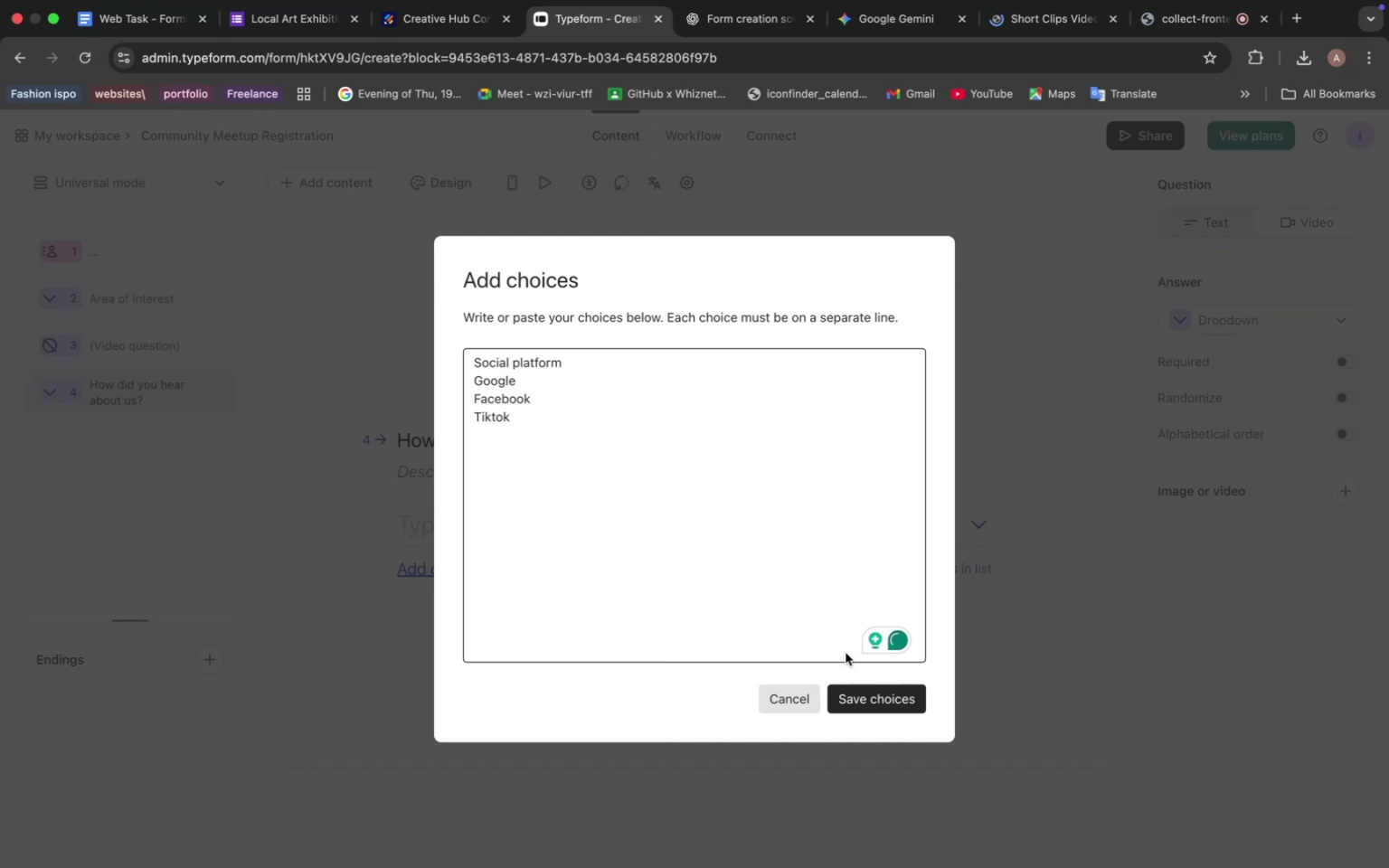 
left_click([865, 693])
 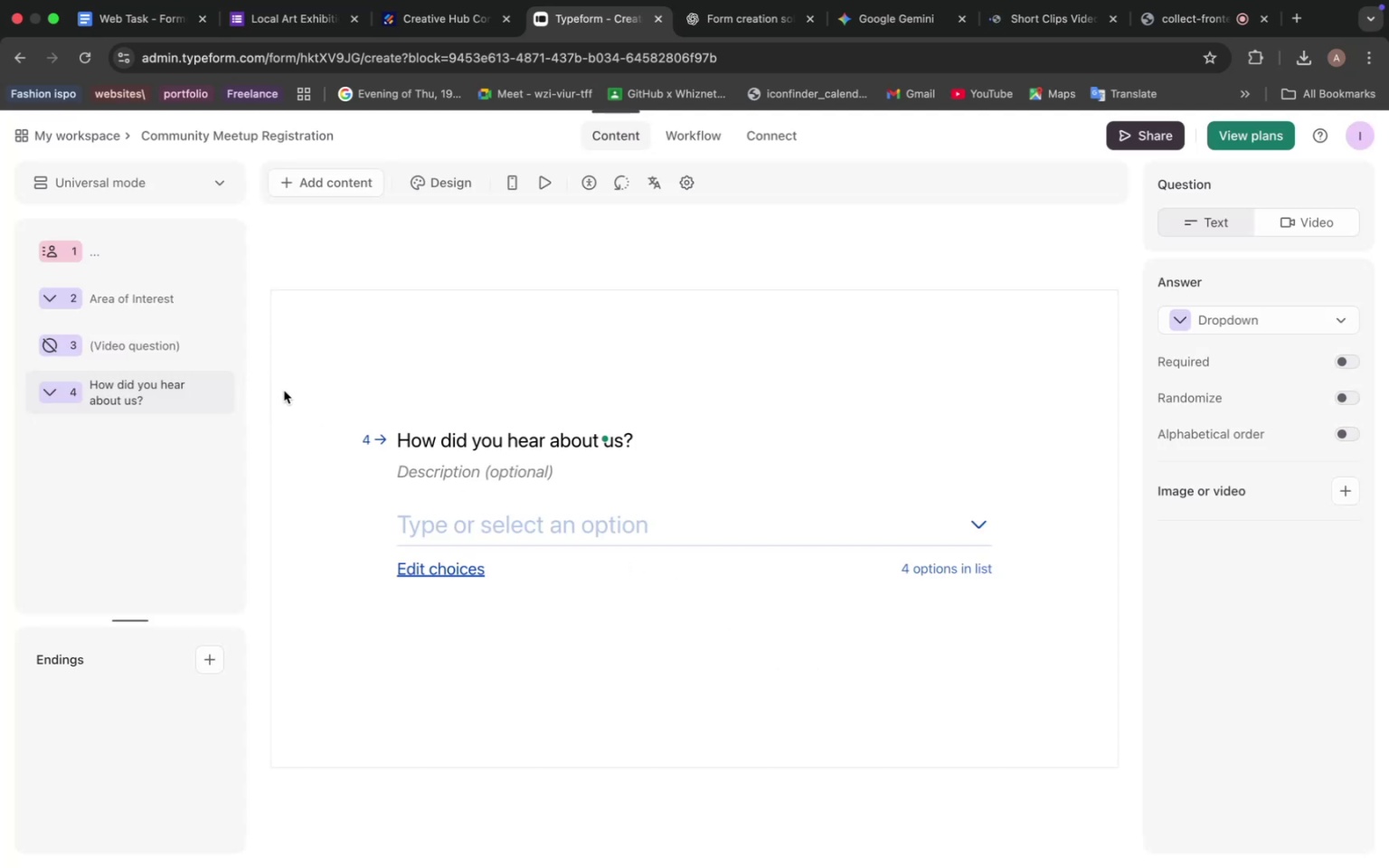 
wait(5.08)
 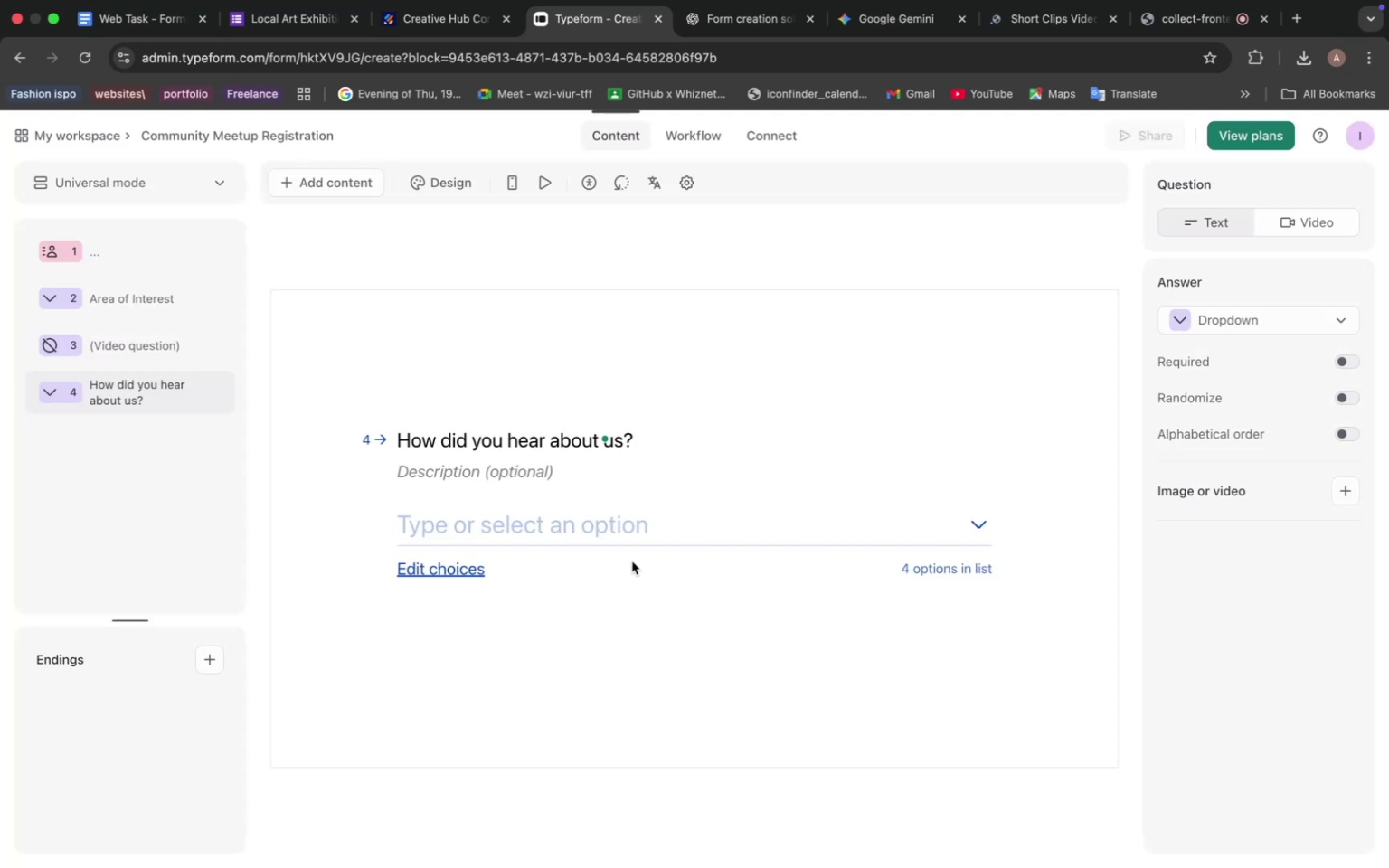 
left_click([340, 186])
 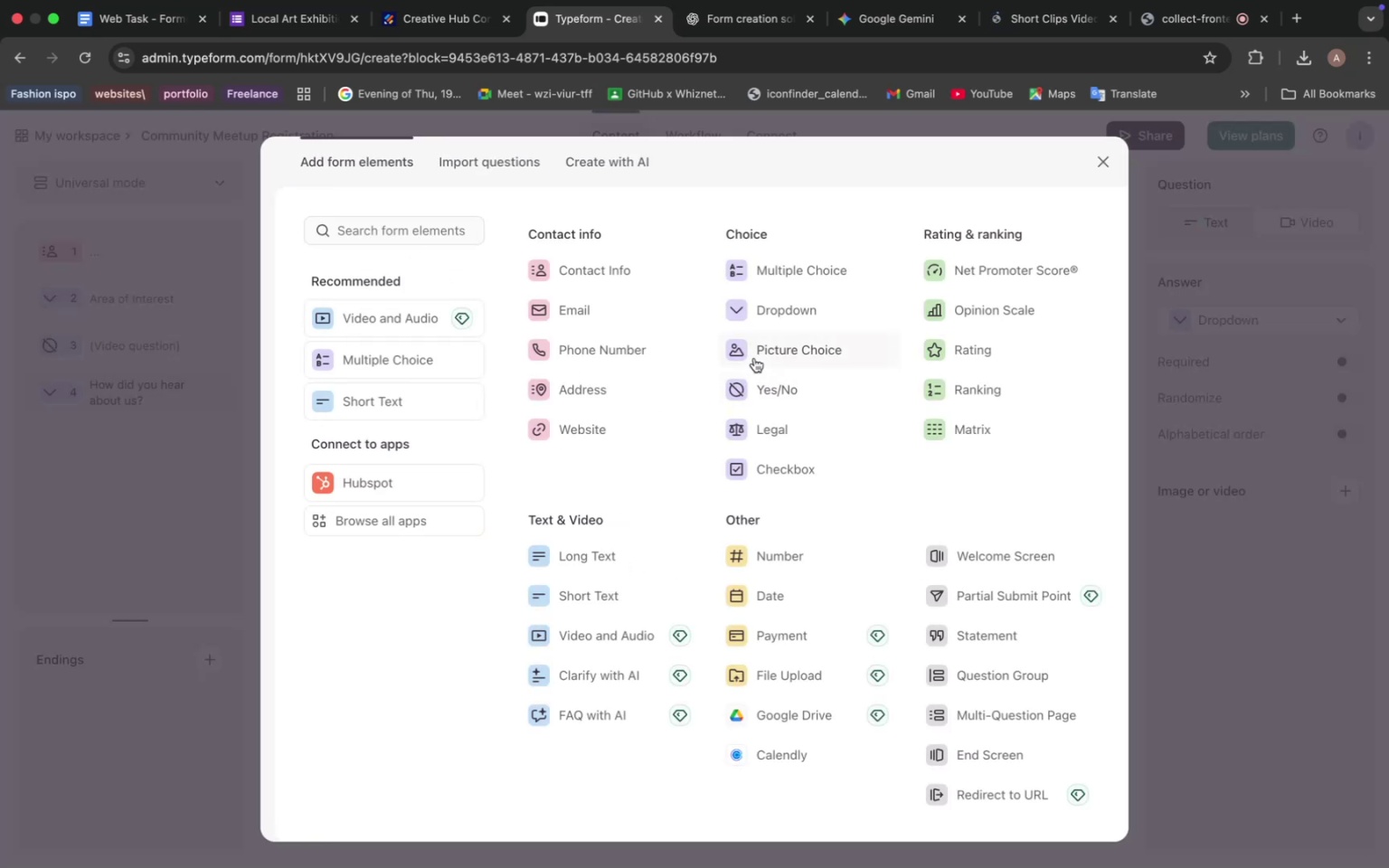 
left_click([760, 352])
 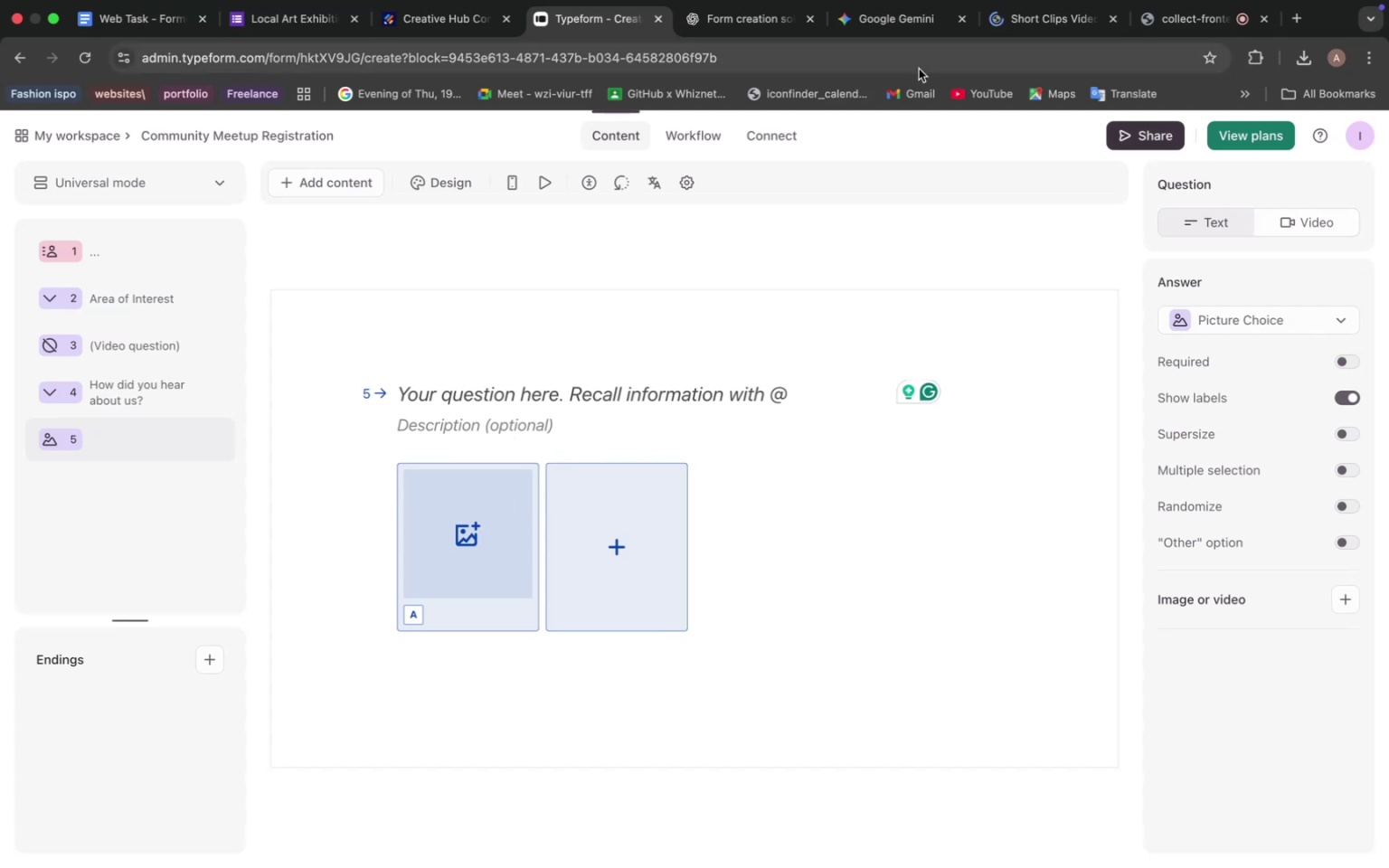 
wait(5.49)
 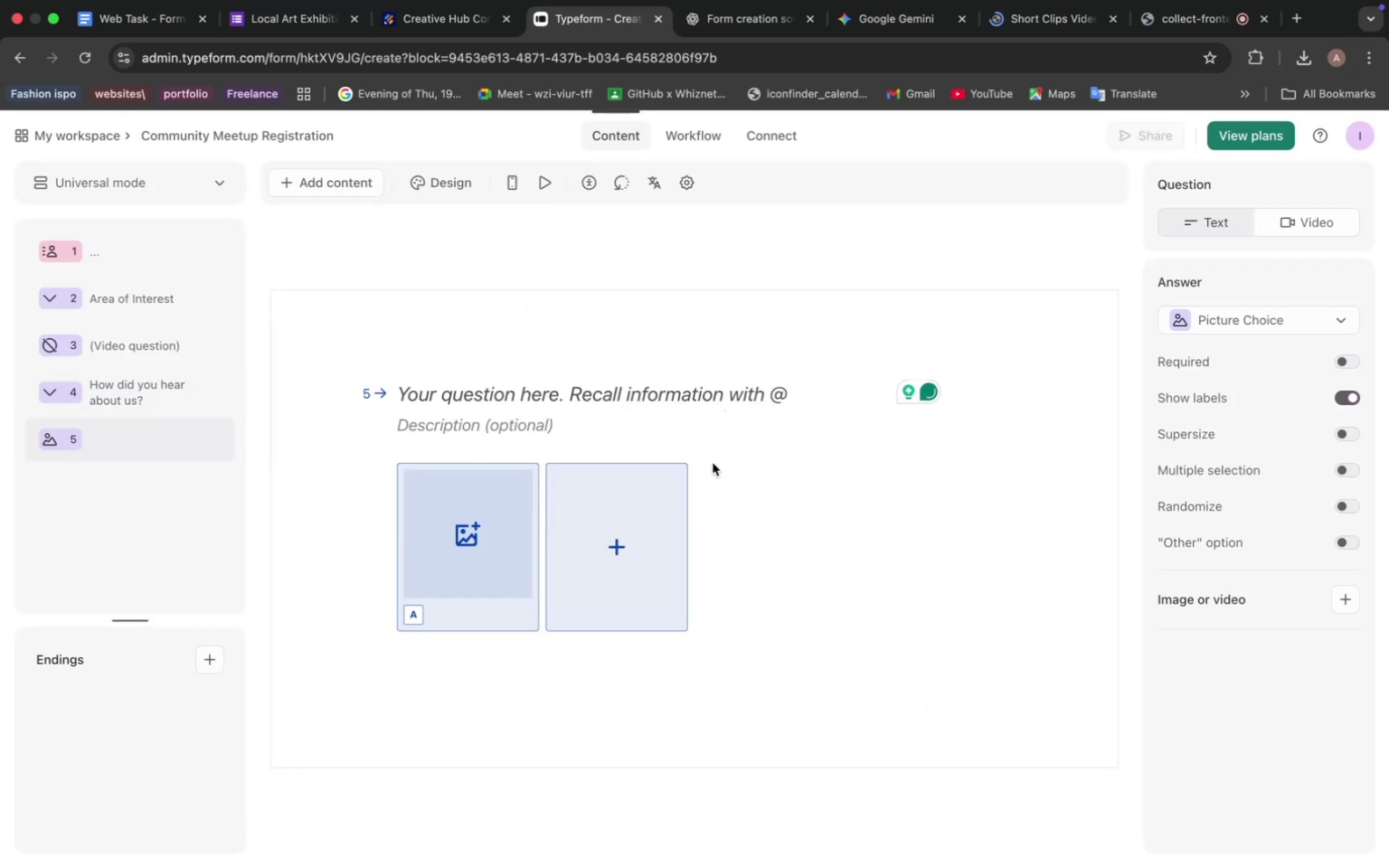 
left_click([1008, 22])
 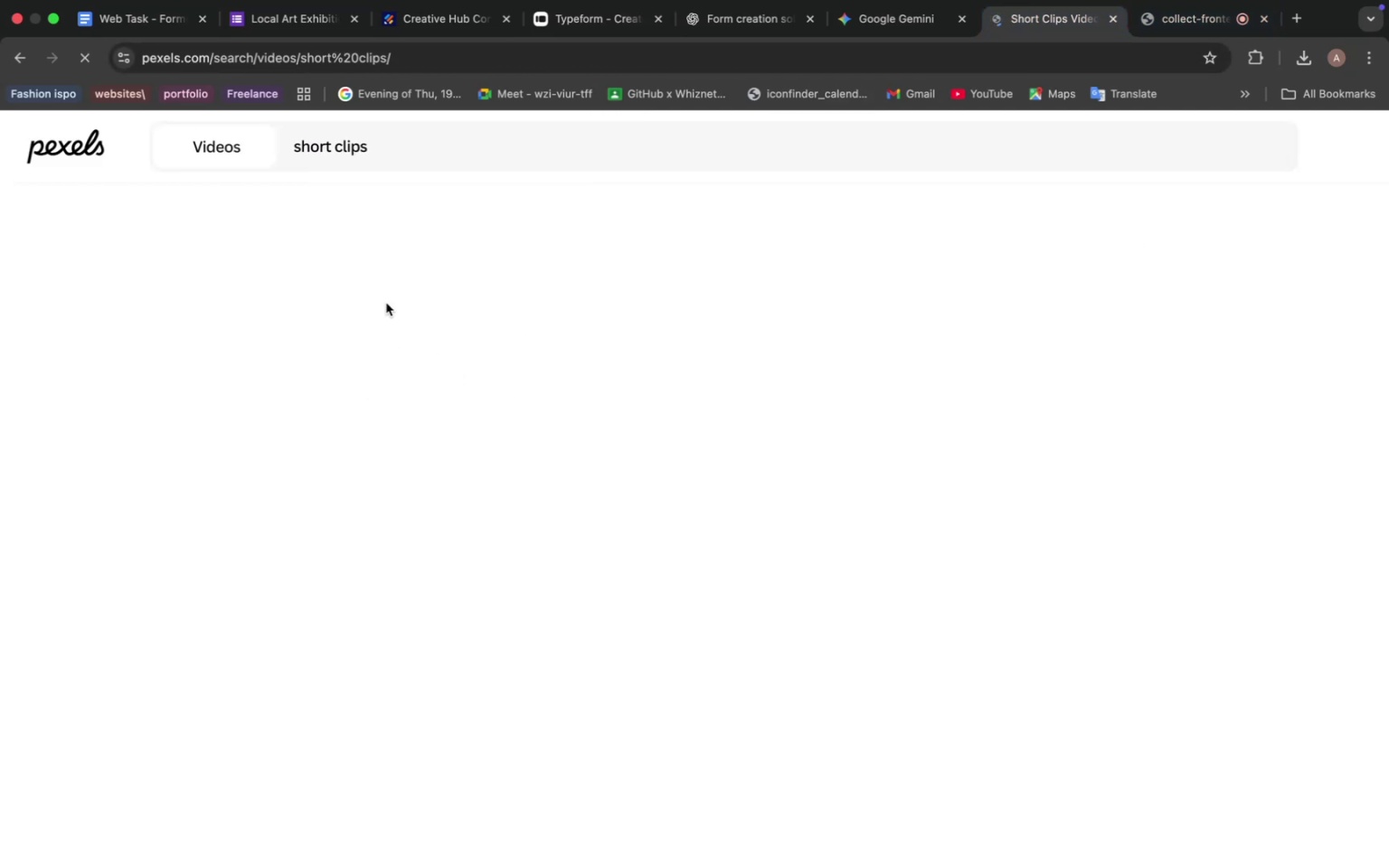 
left_click([351, 156])
 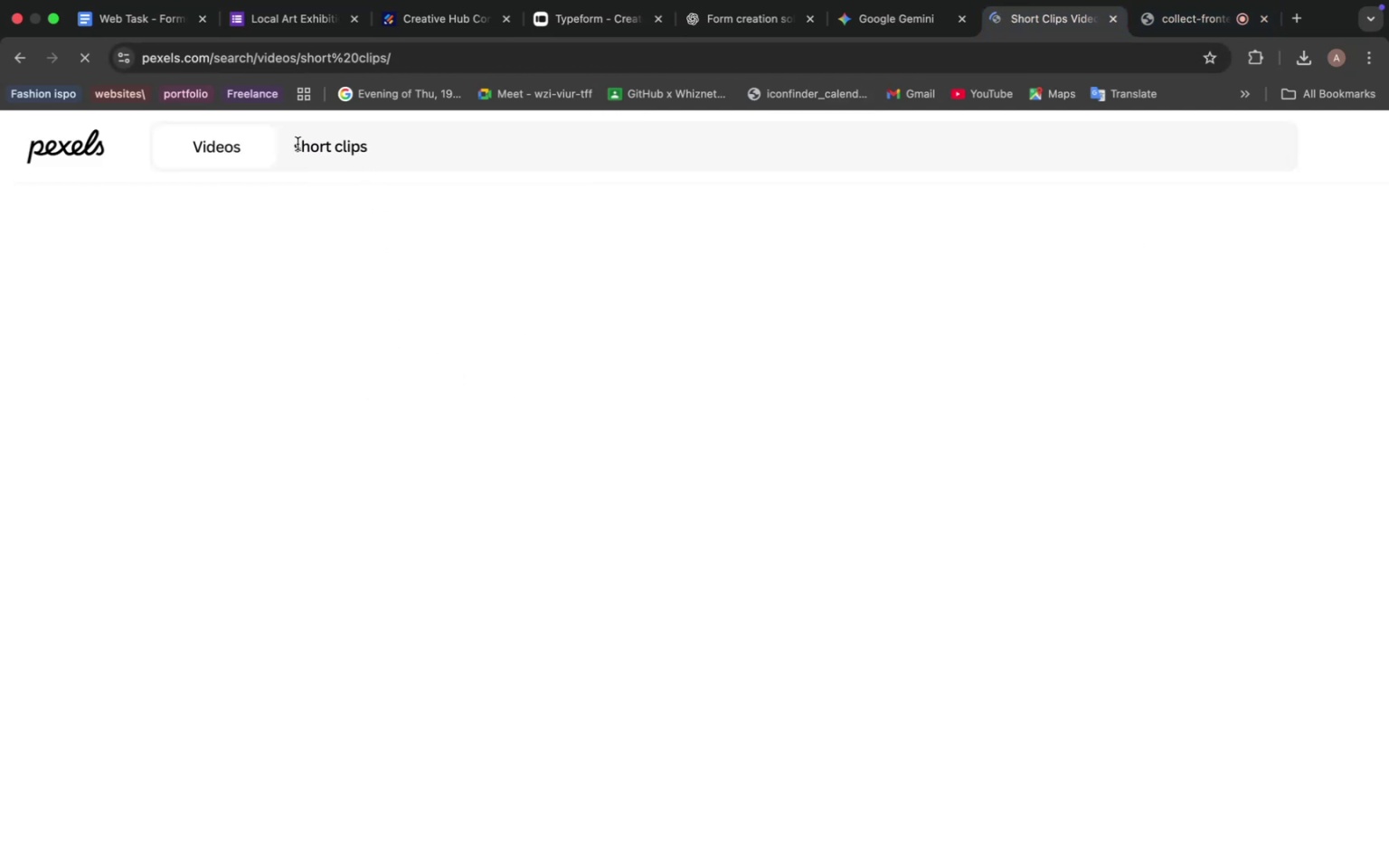 
left_click([298, 144])
 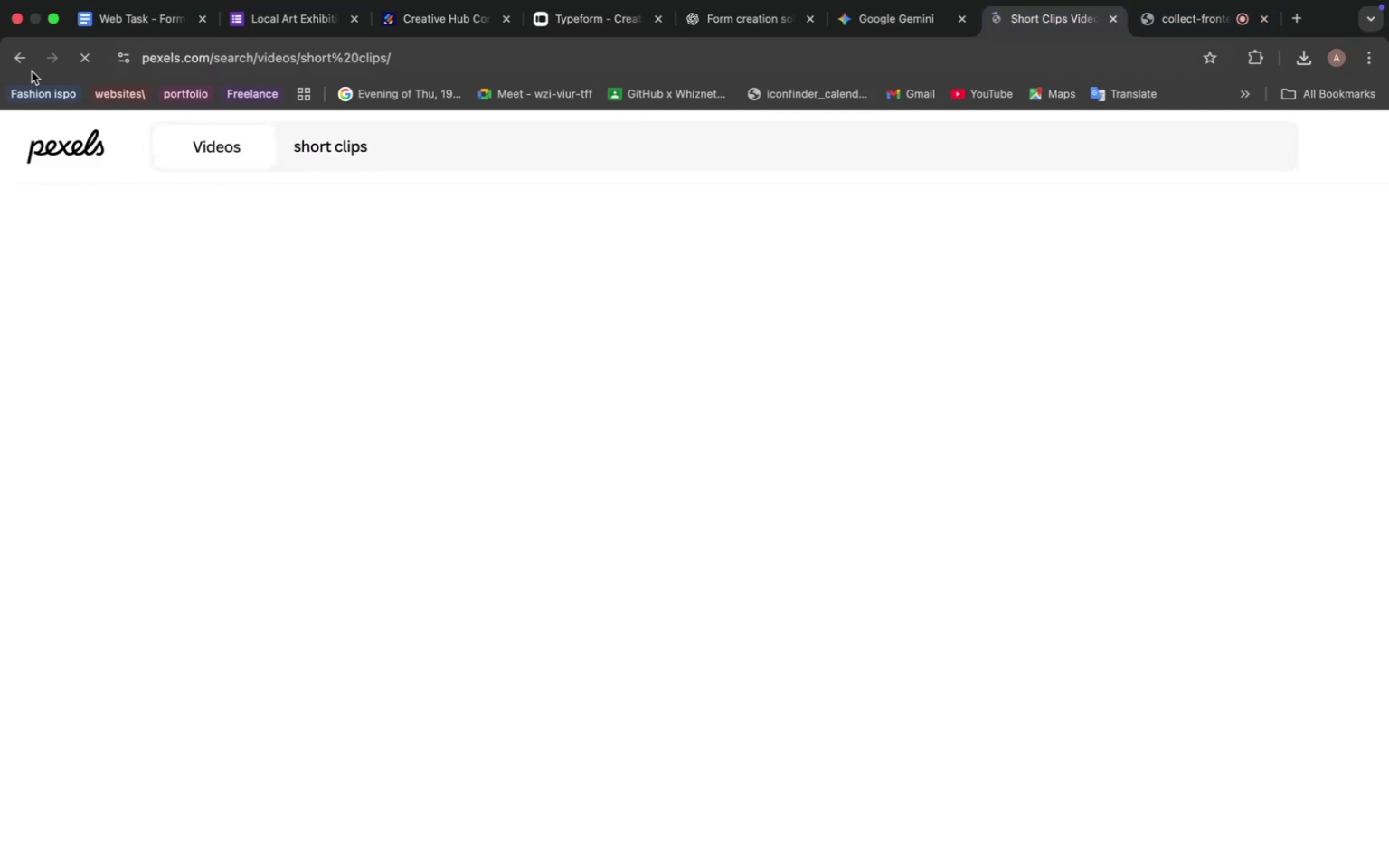 
left_click([30, 59])
 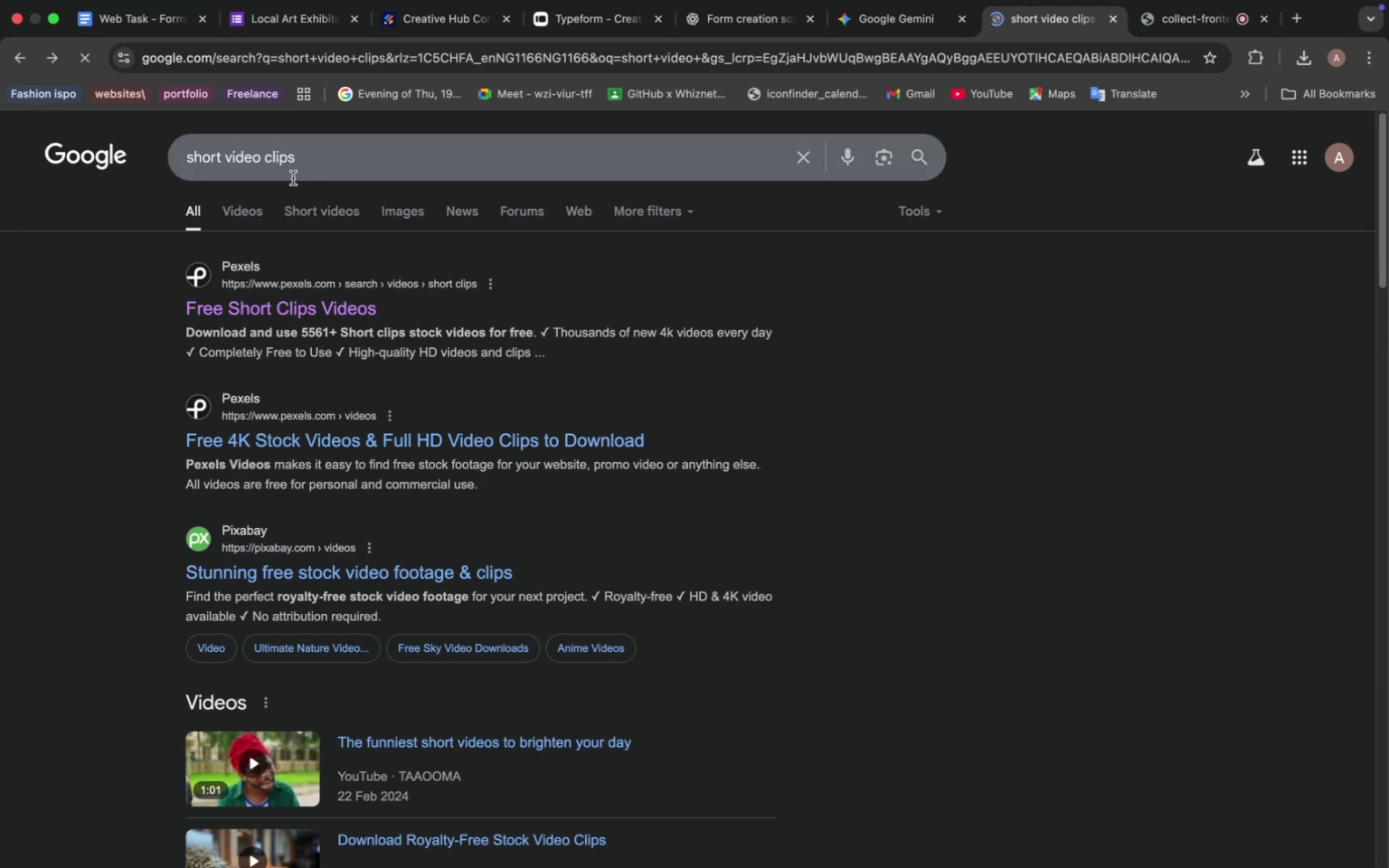 
double_click([293, 176])
 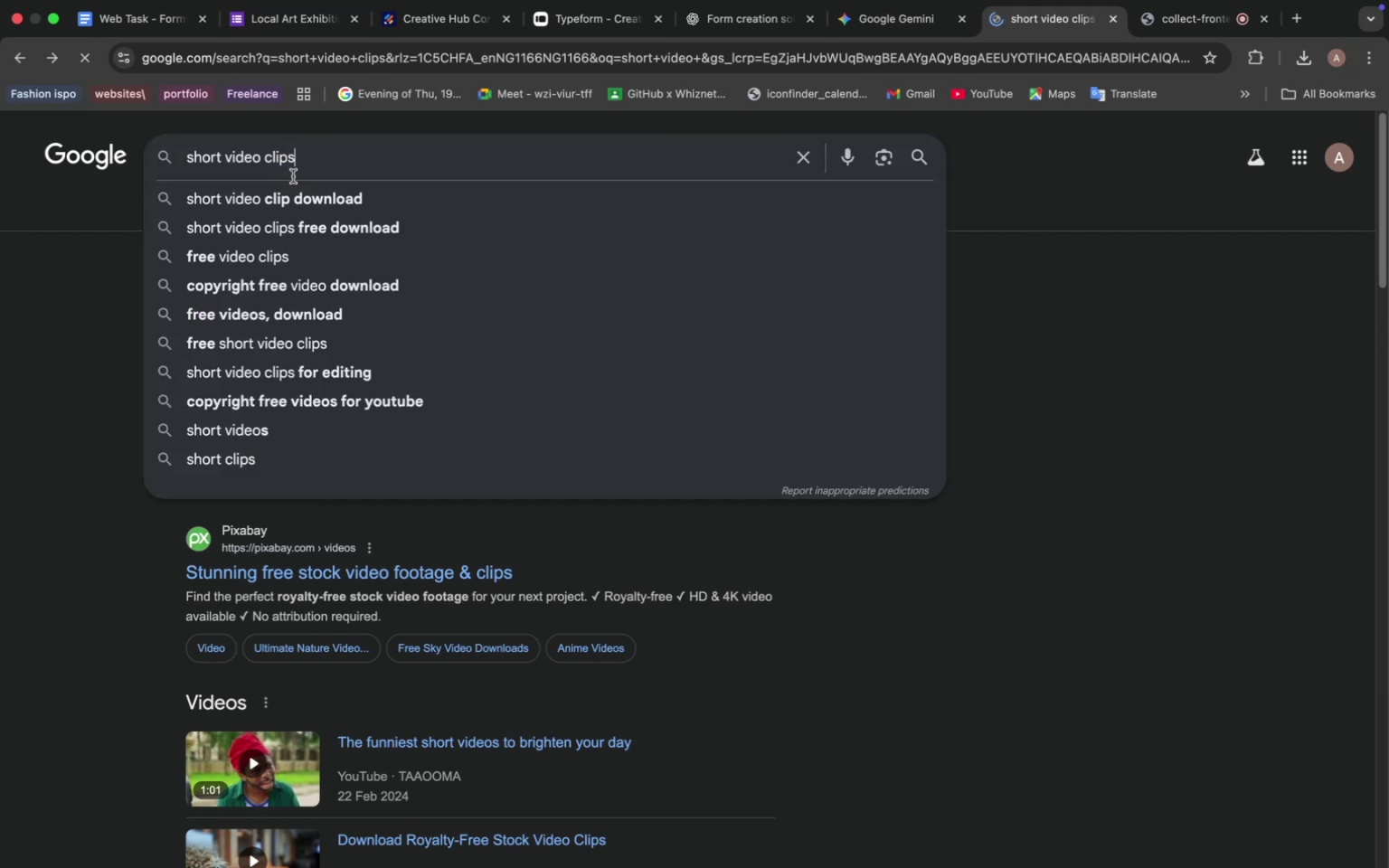 
double_click([293, 176])
 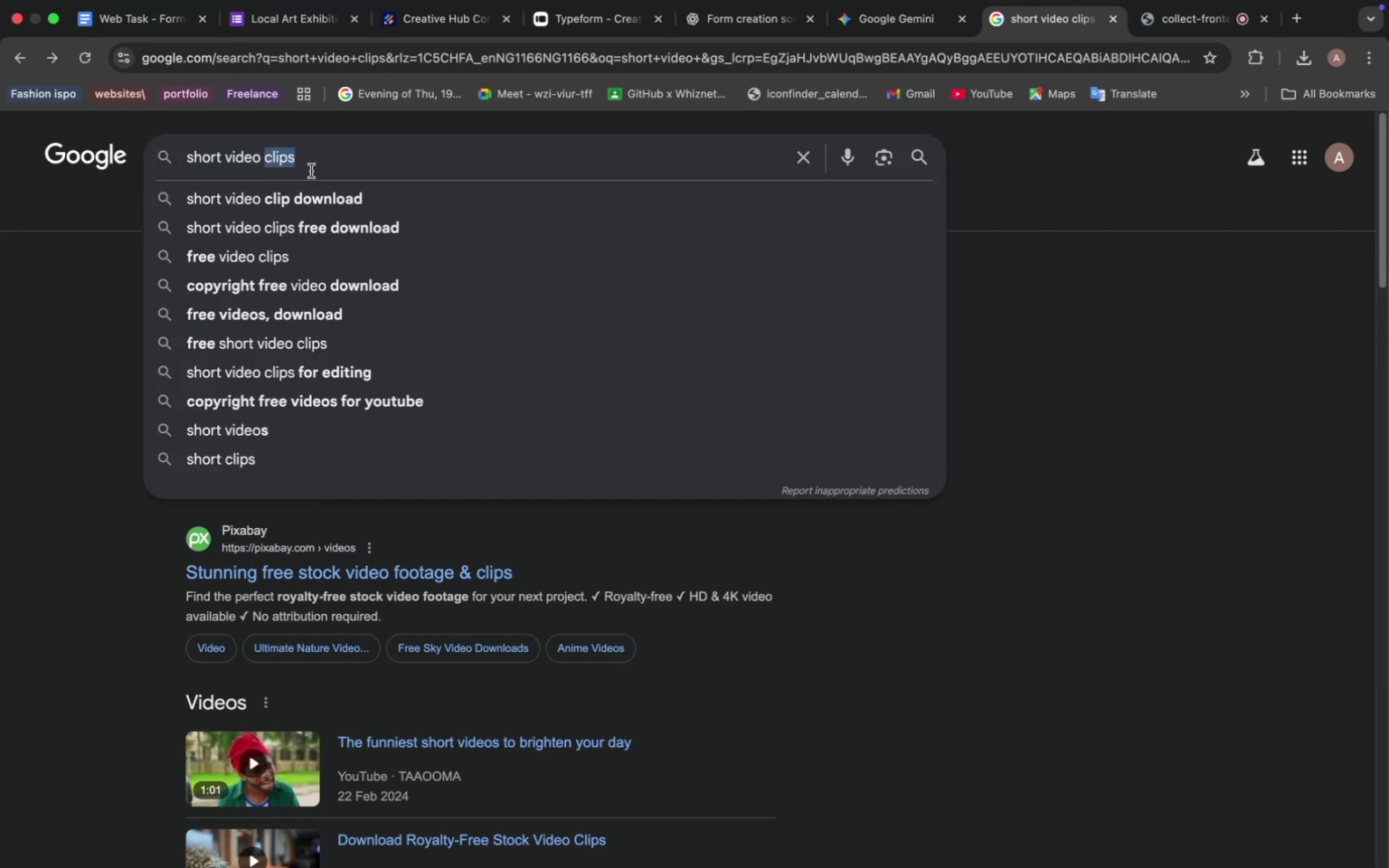 
left_click([317, 167])
 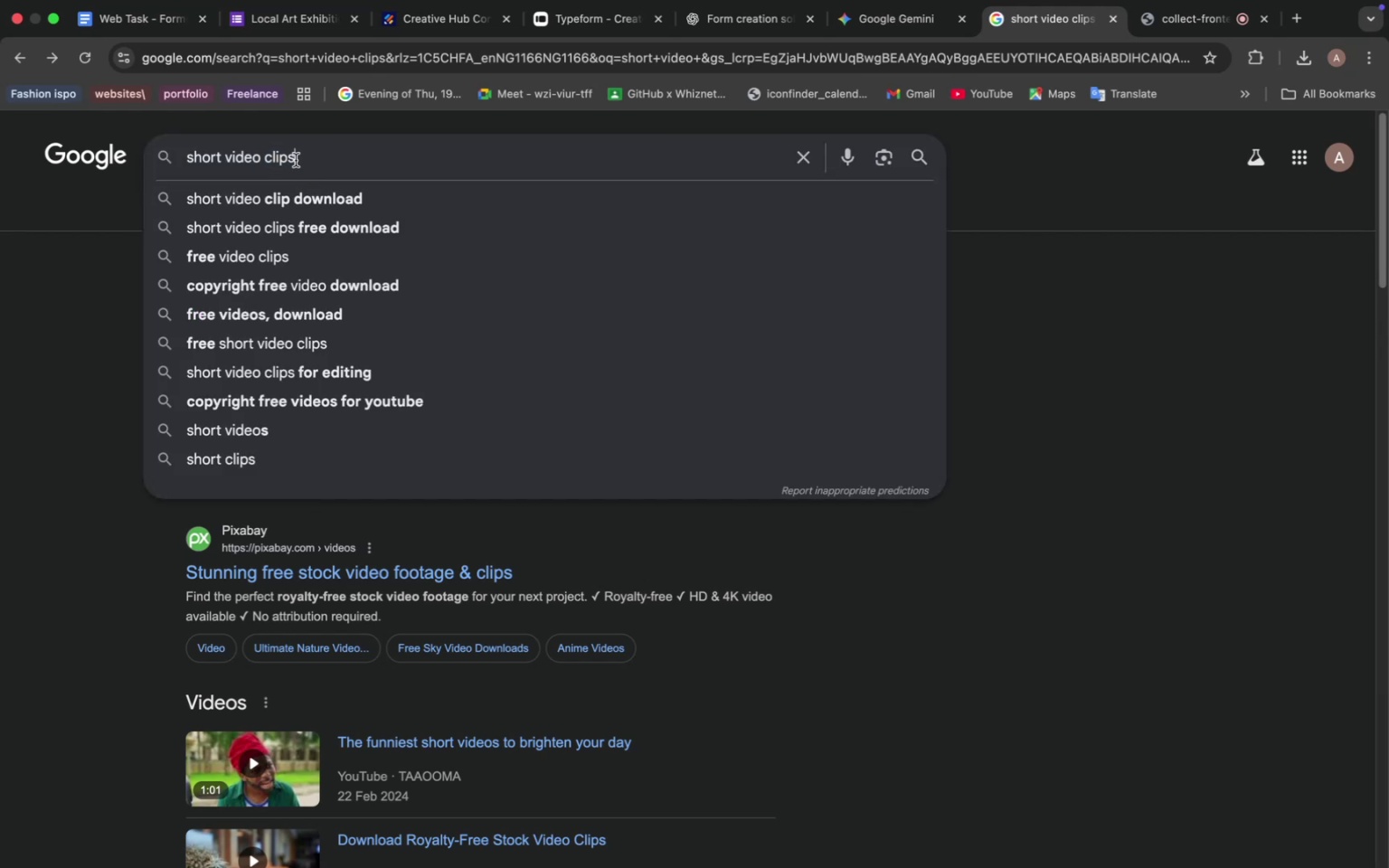 
left_click_drag(start_coordinate=[305, 161], to_coordinate=[273, 158])
 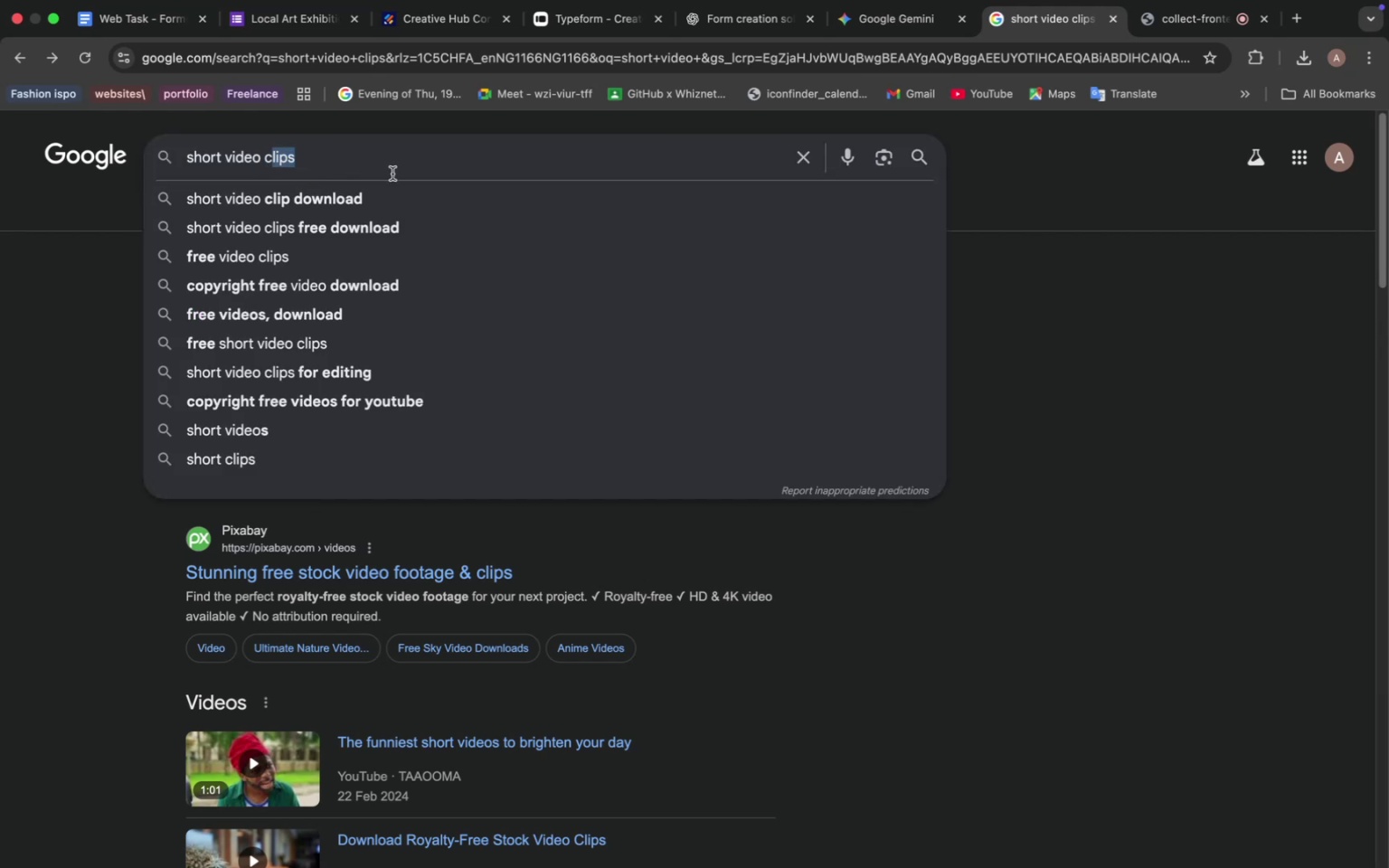 
key(Backspace)
type(ommunity )
 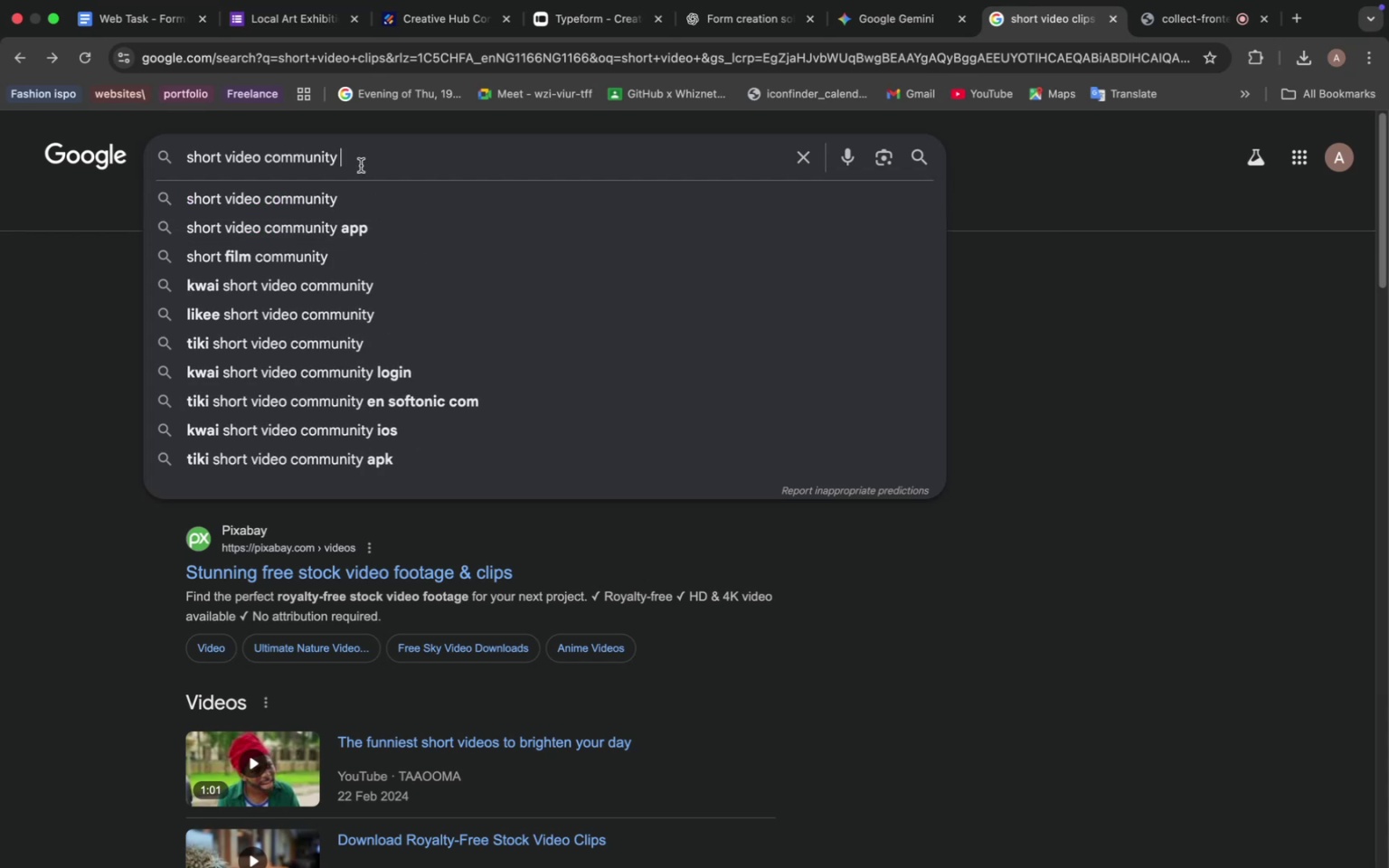 
wait(5.88)
 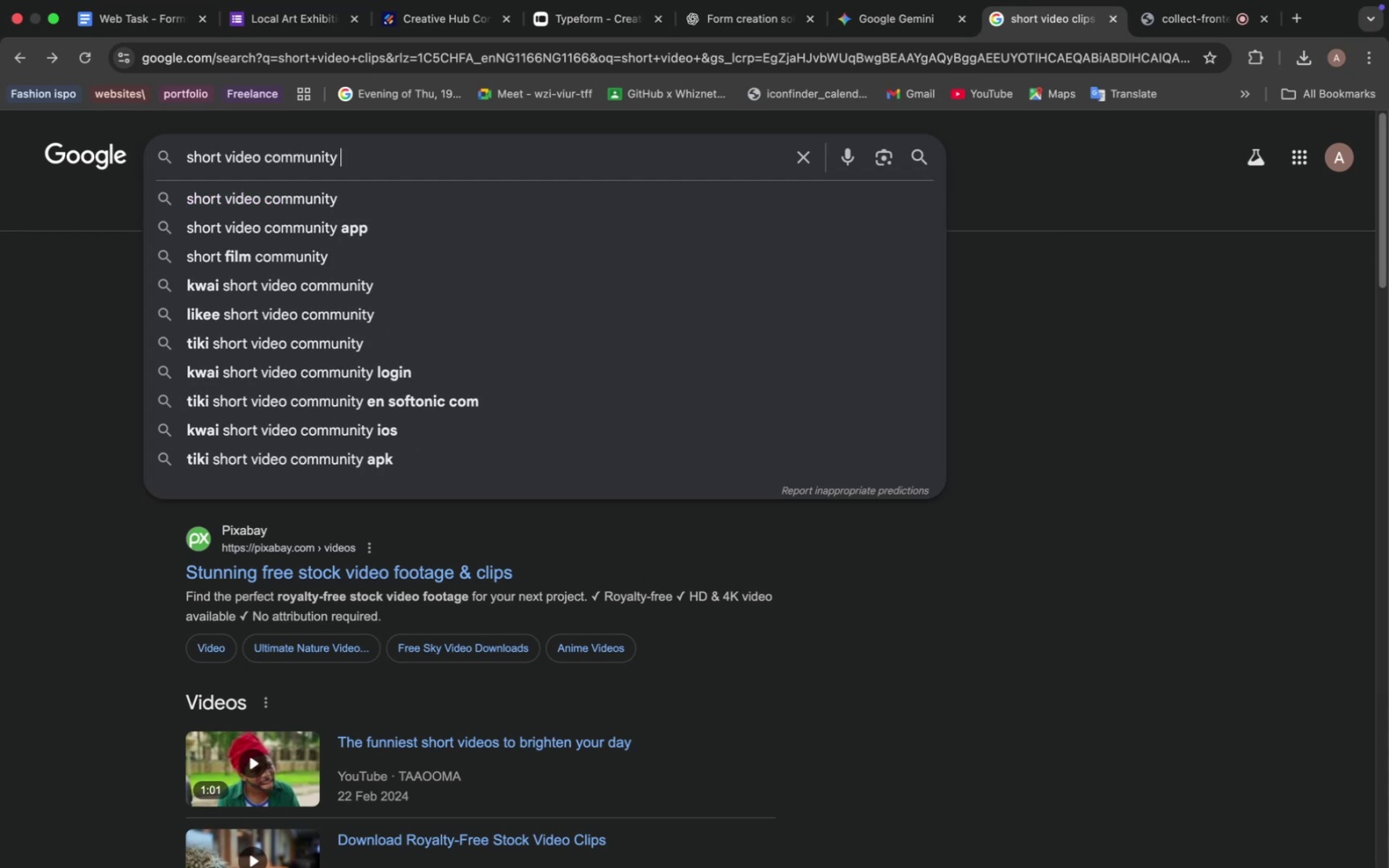 
type(man)
 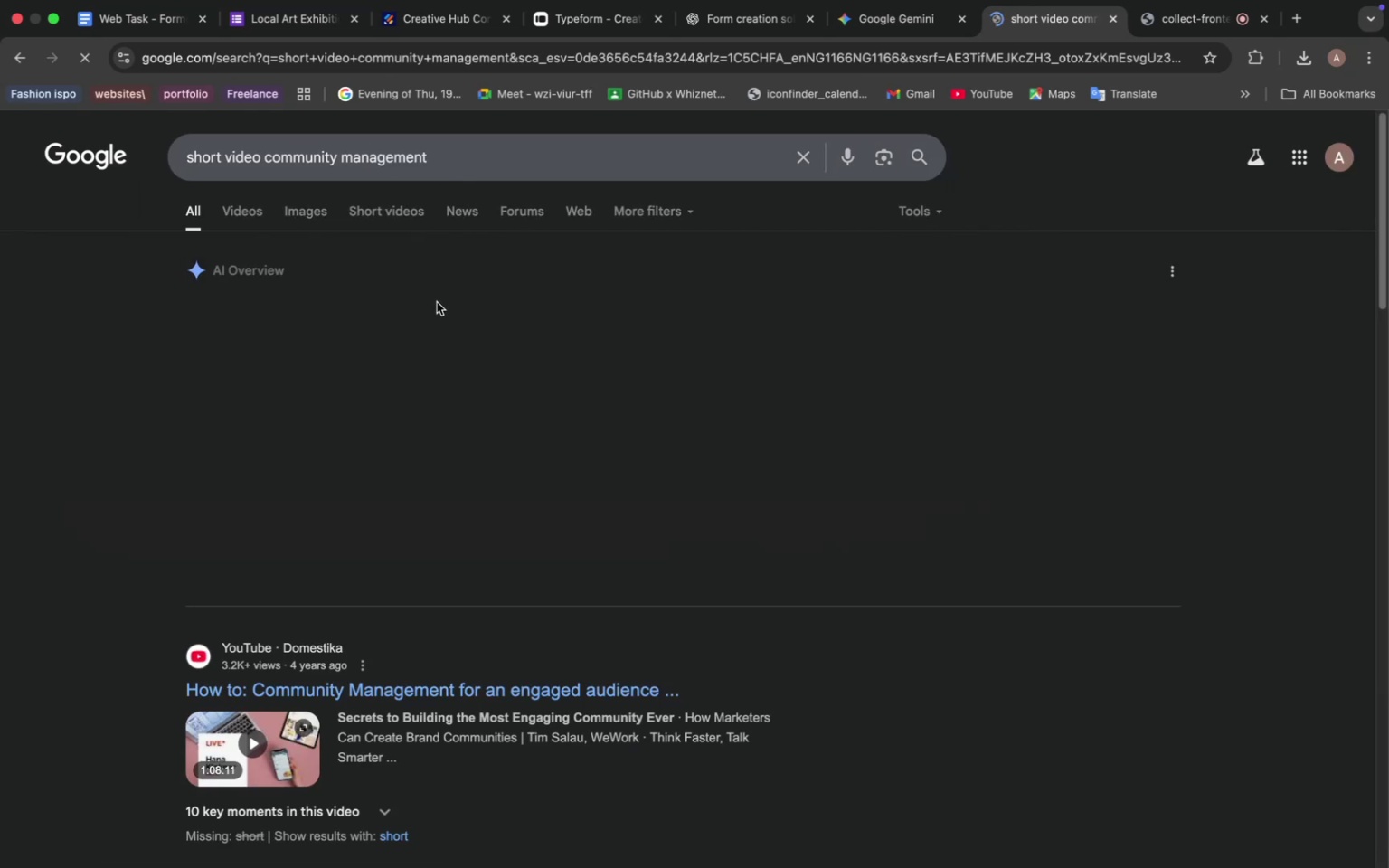 
wait(6.53)
 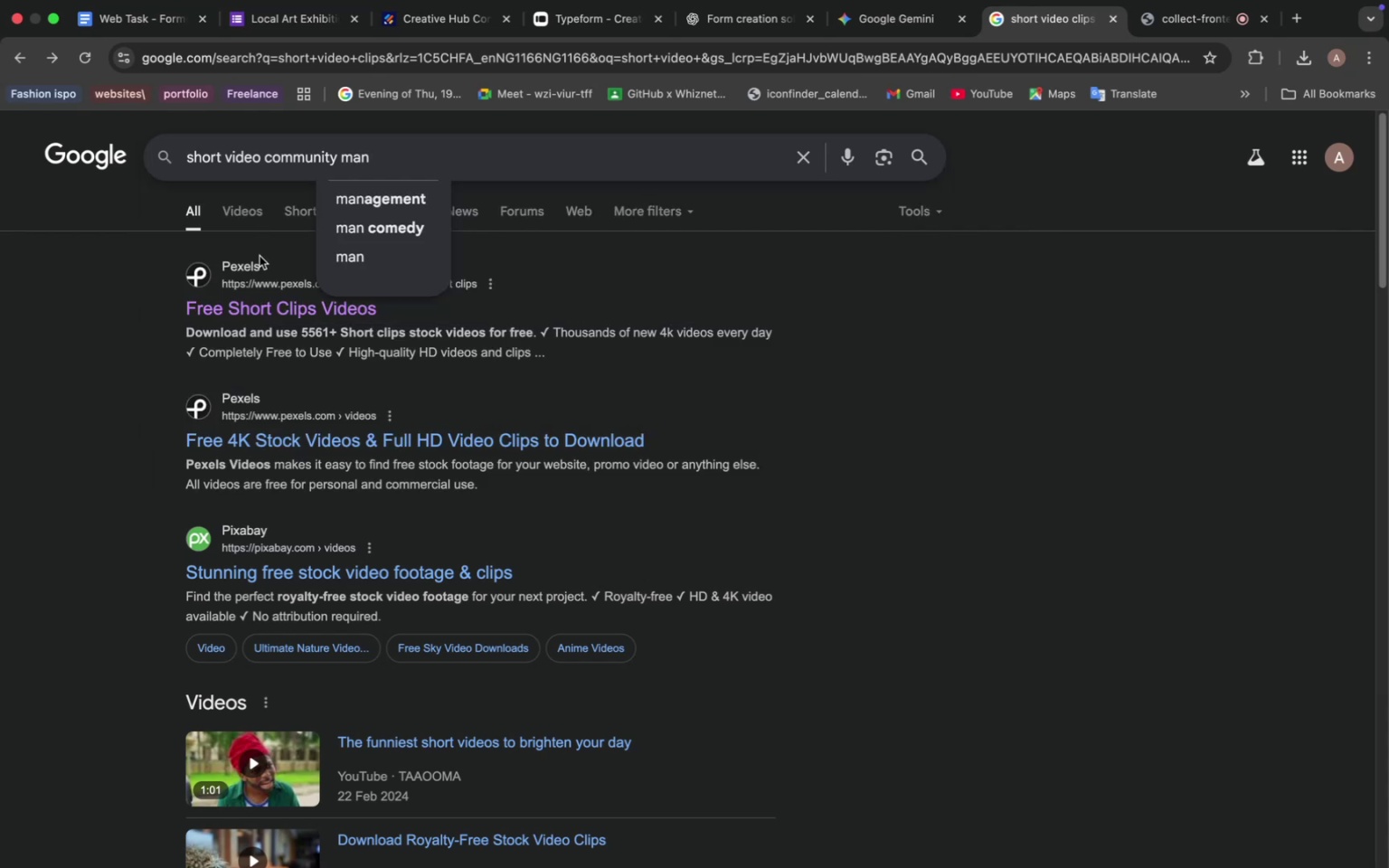 
scroll: coordinate [418, 332], scroll_direction: down, amount: 3.0
 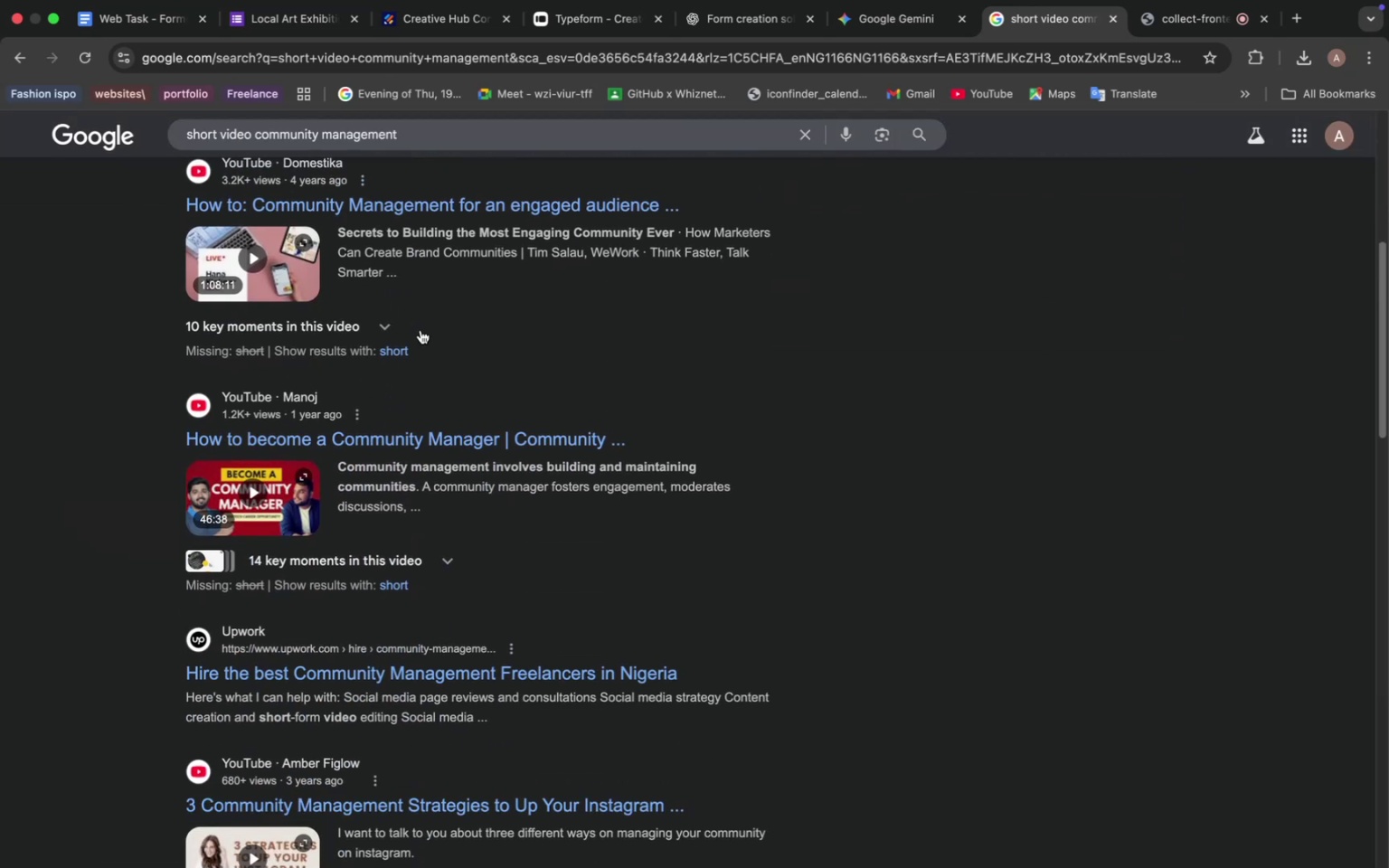 
scroll: coordinate [420, 330], scroll_direction: up, amount: 44.0
 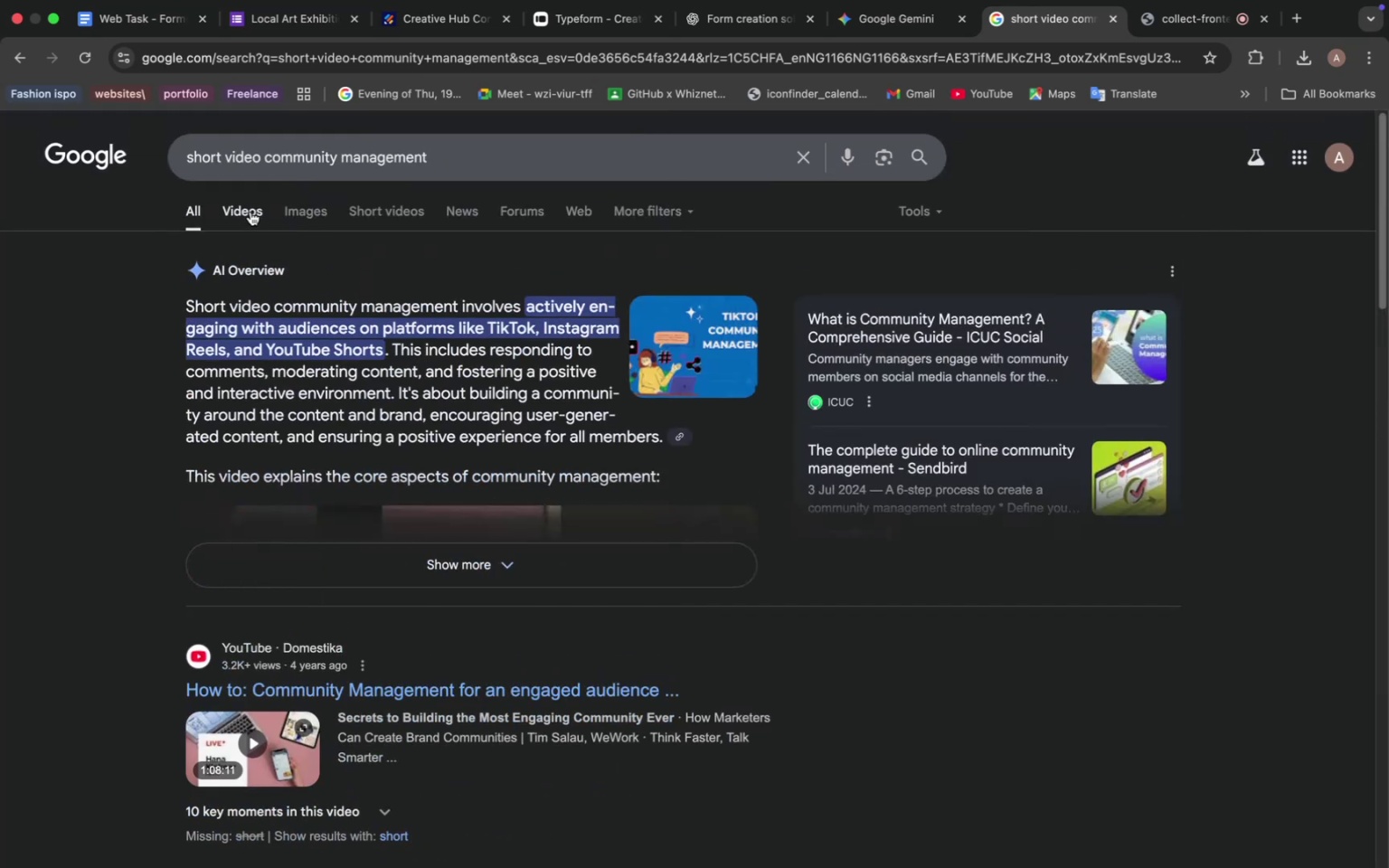 
left_click([250, 210])
 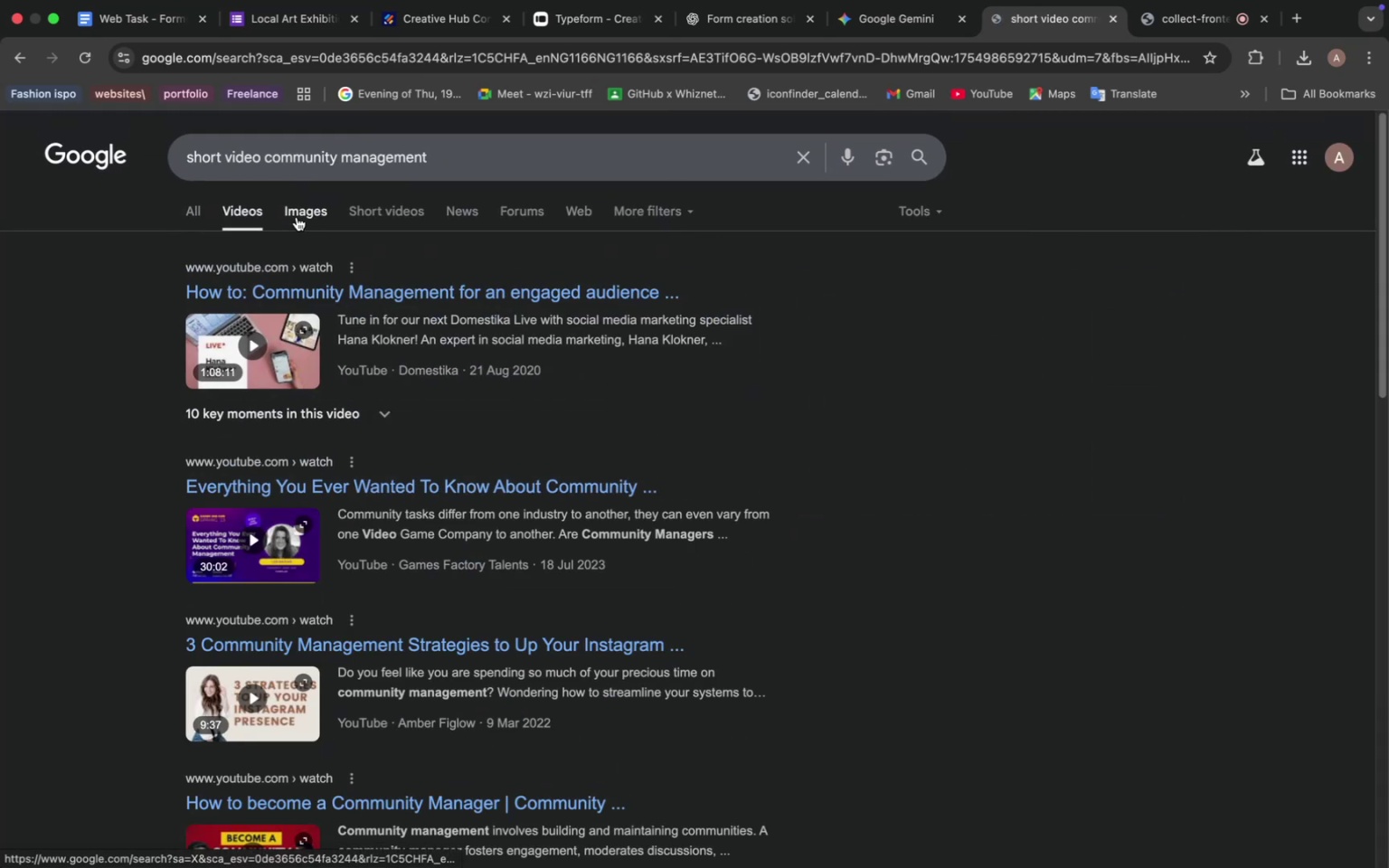 
left_click([297, 209])
 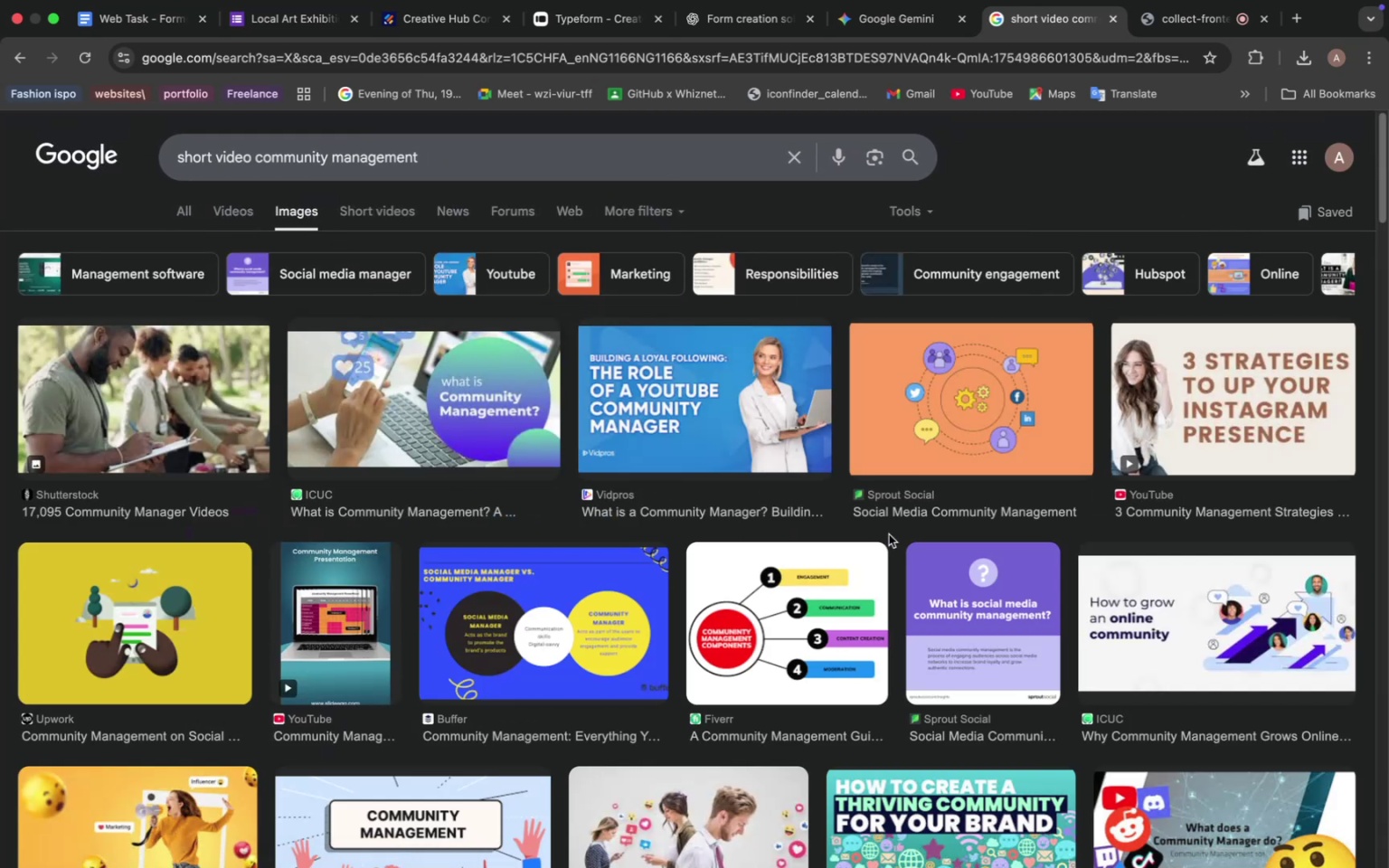 
scroll: coordinate [1222, 610], scroll_direction: down, amount: 4.0
 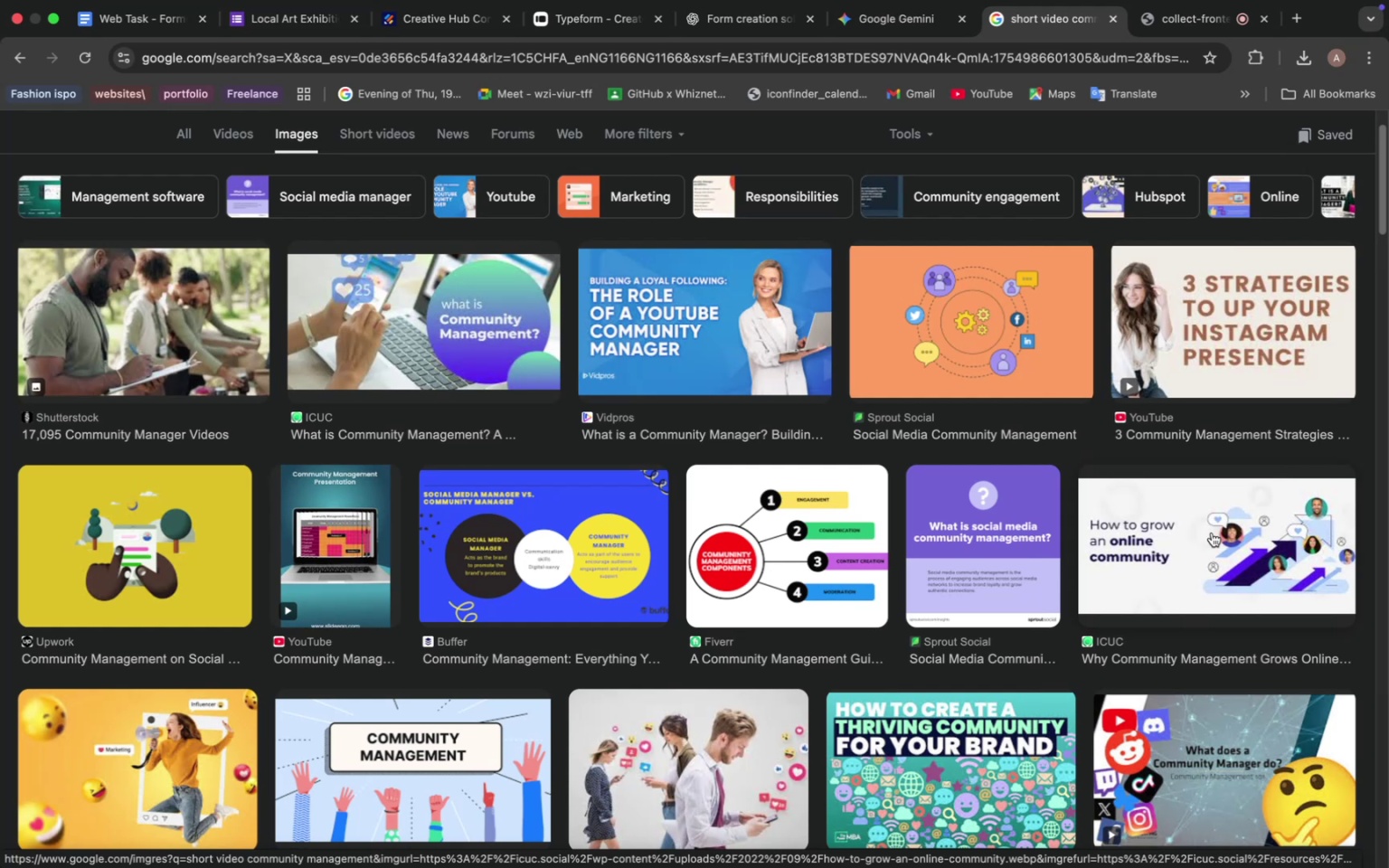 
left_click([1224, 530])
 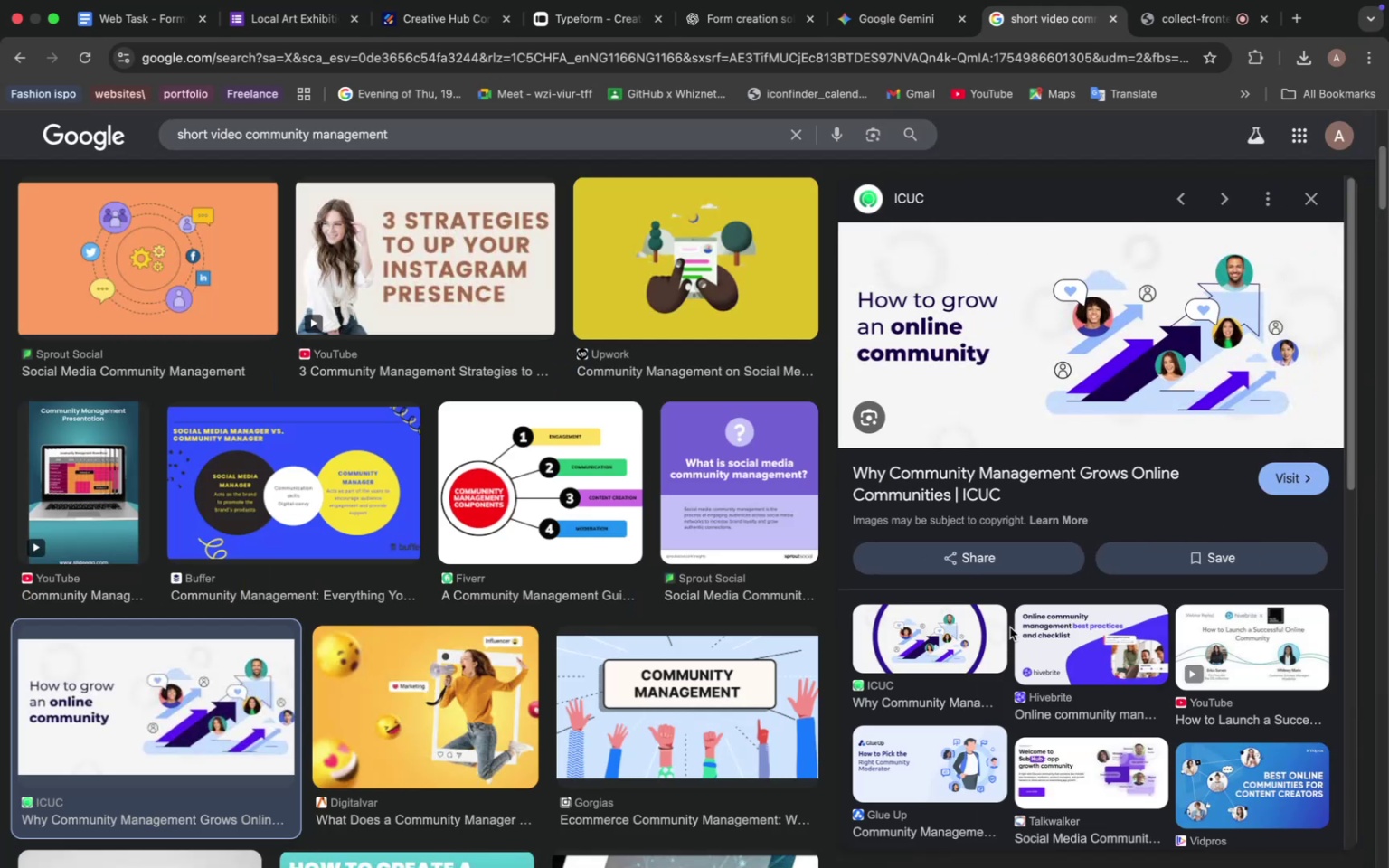 
wait(5.03)
 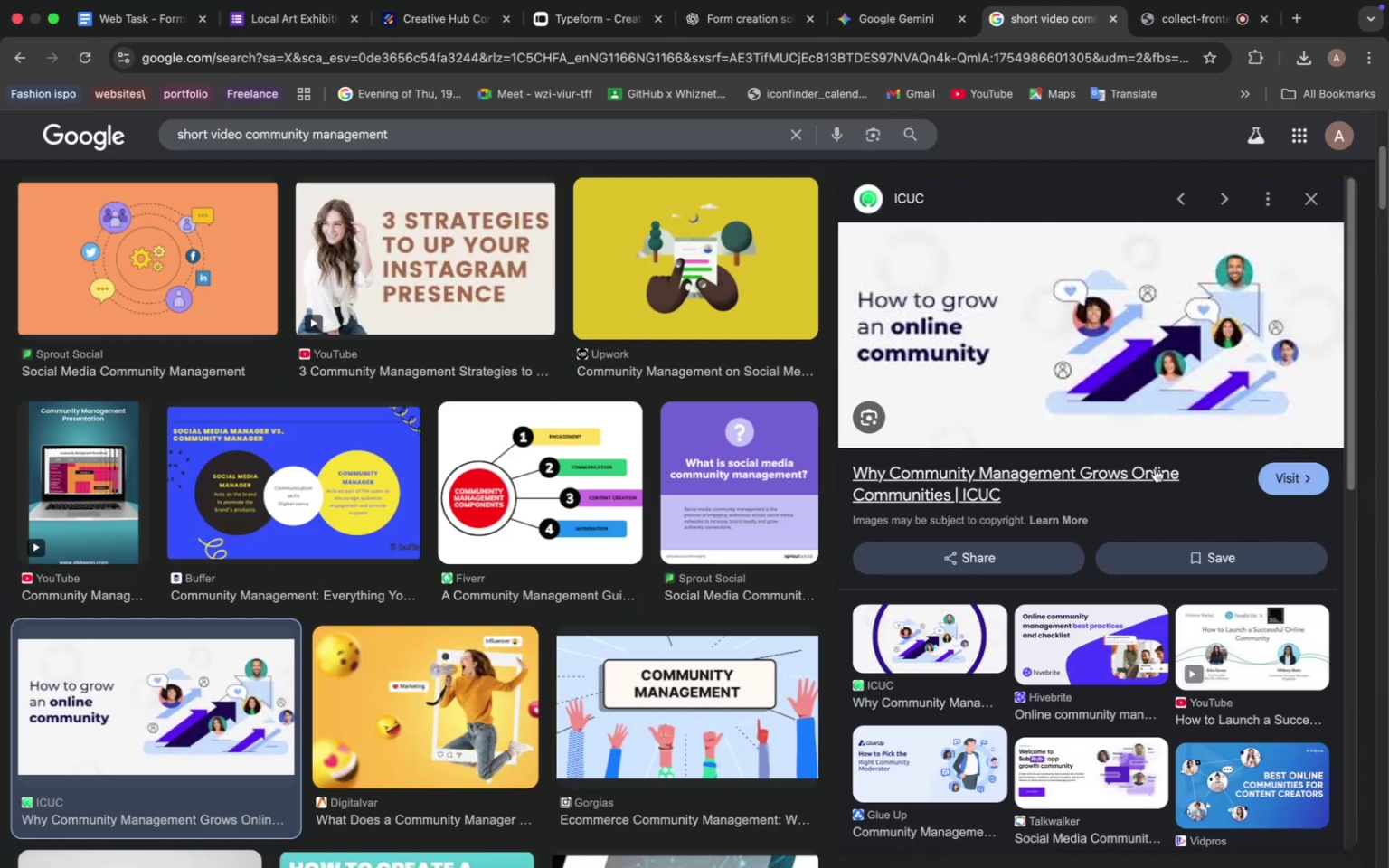 
right_click([997, 340])
 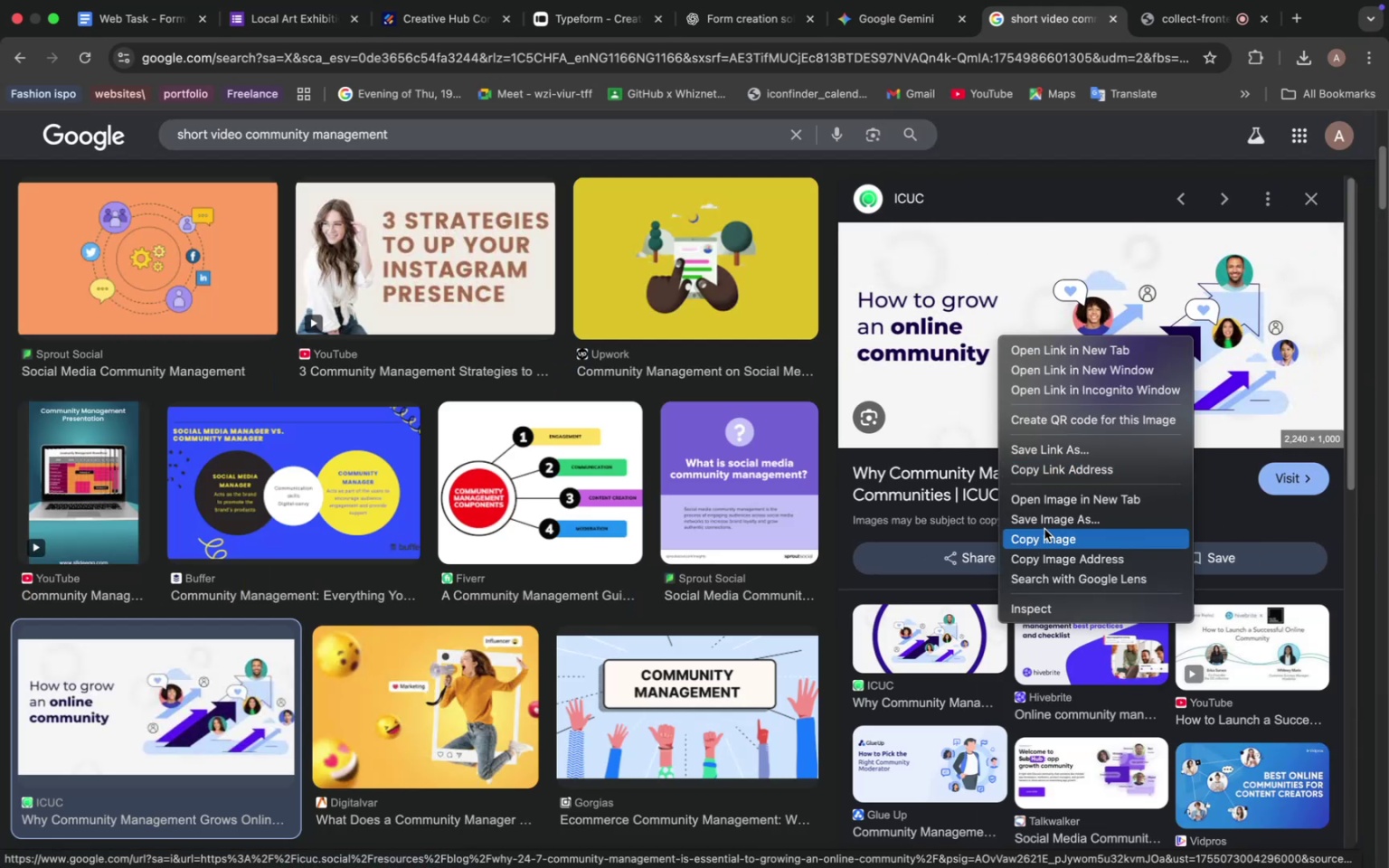 
left_click([1049, 520])
 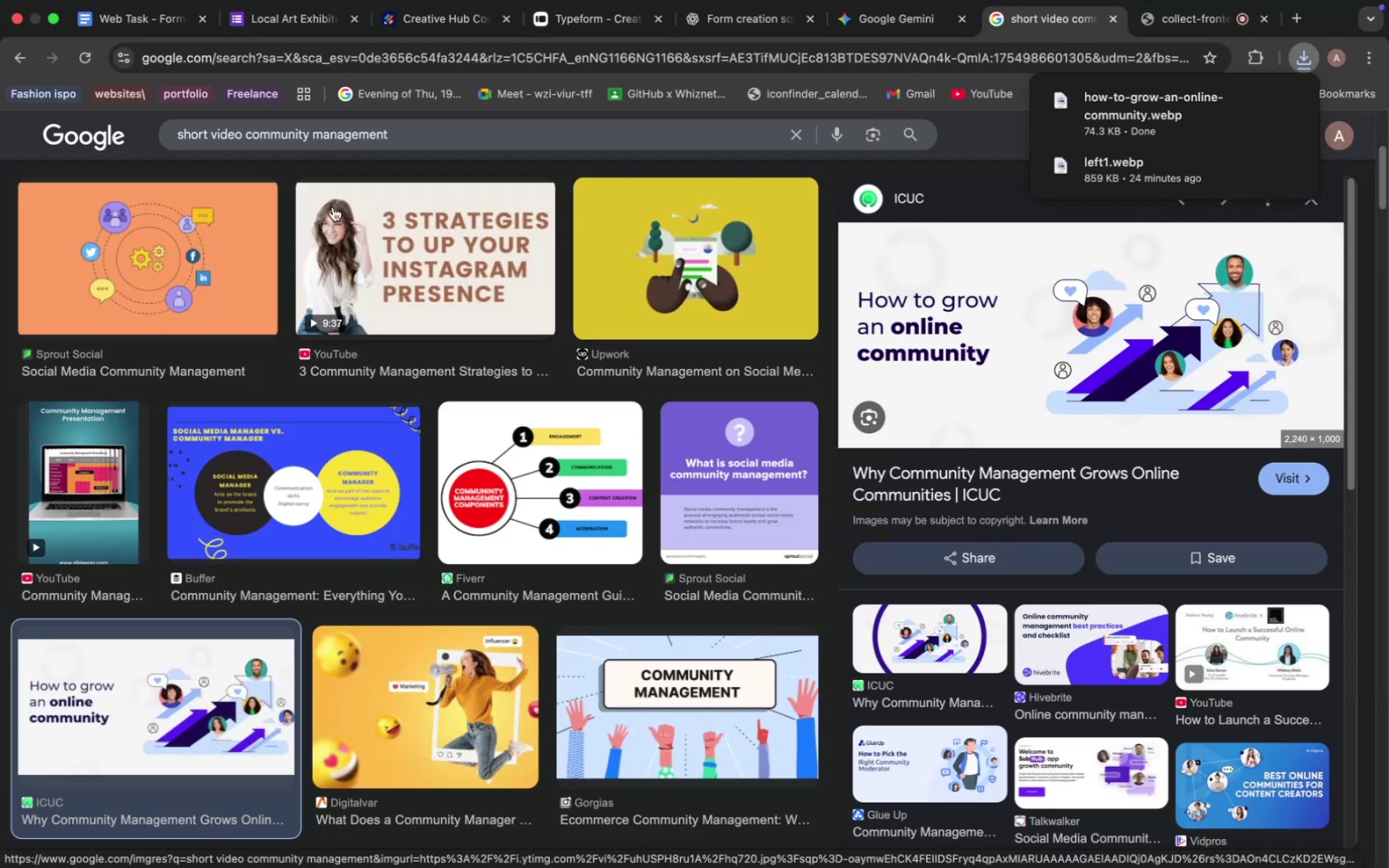 
wait(7.38)
 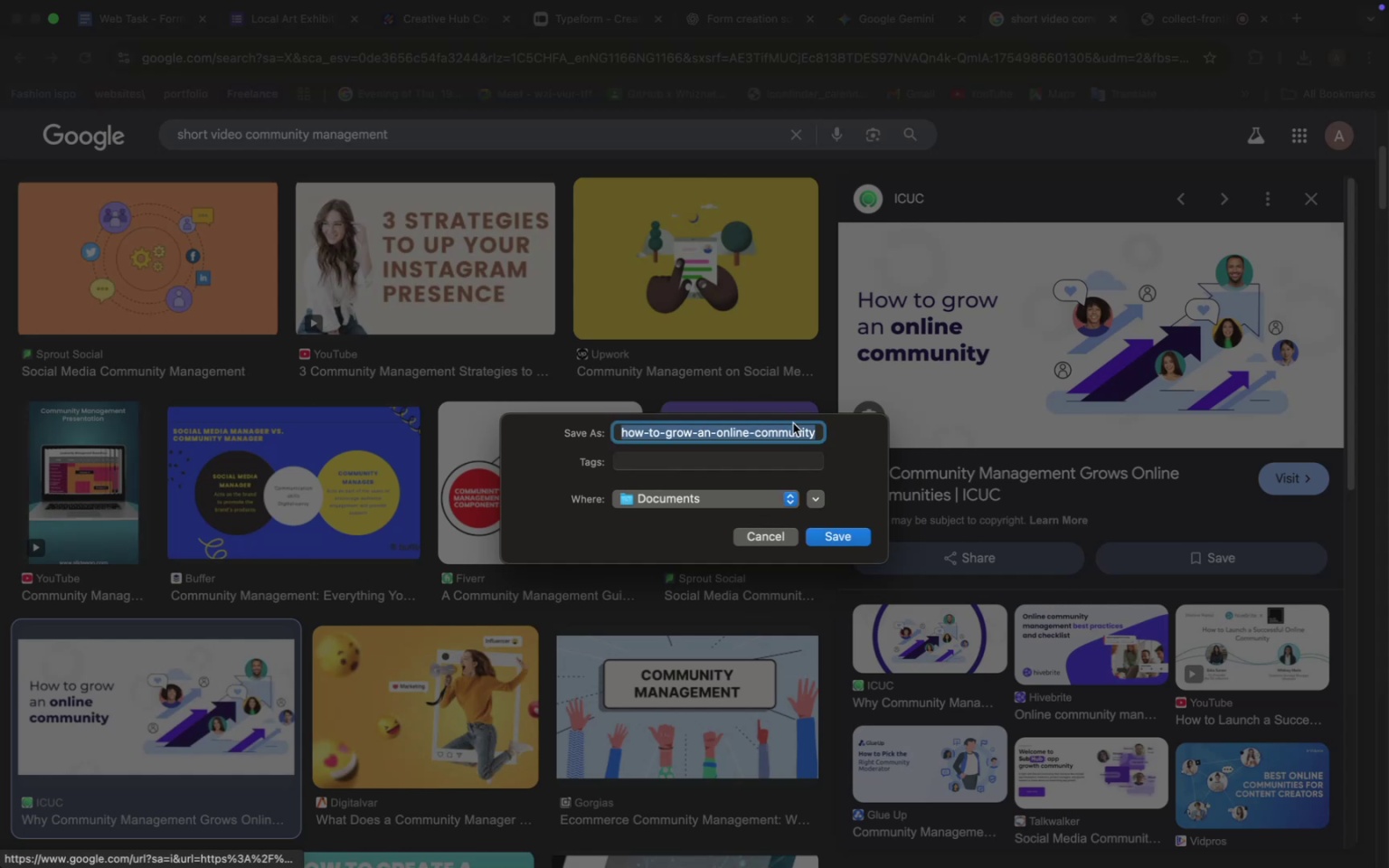 
left_click([566, 8])
 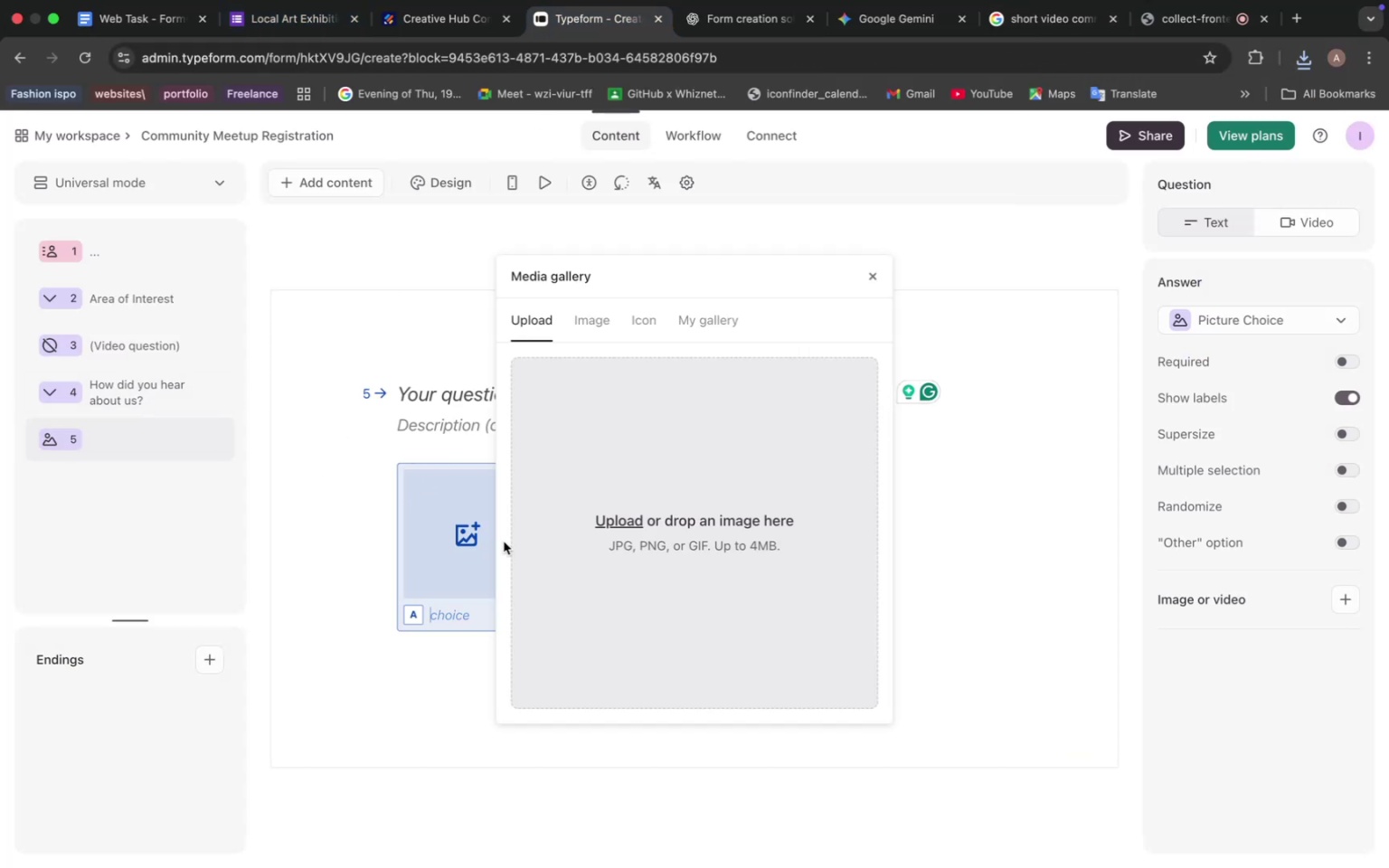 
left_click([628, 521])
 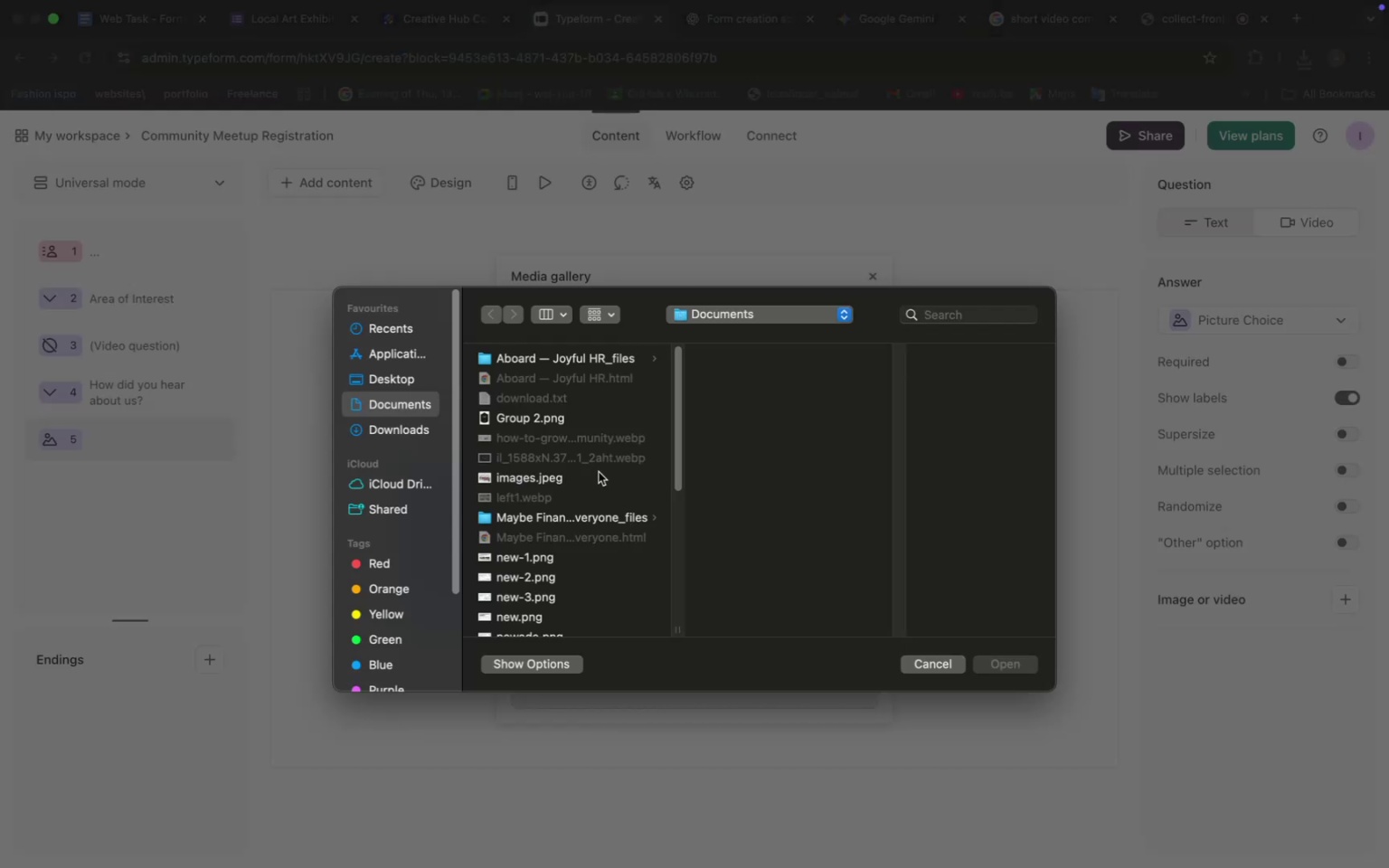 
scroll: coordinate [541, 501], scroll_direction: down, amount: 22.0
 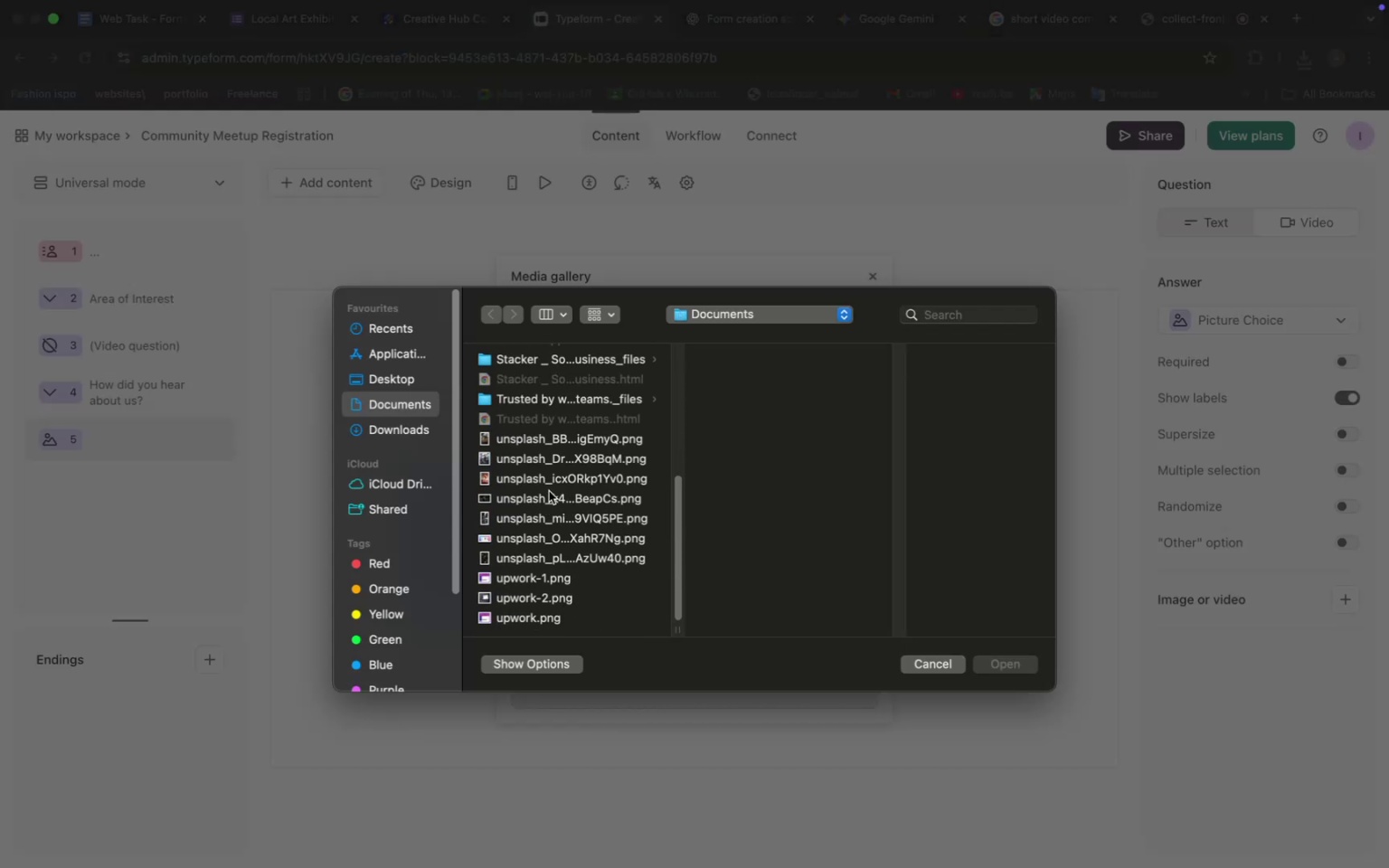 
scroll: coordinate [551, 486], scroll_direction: up, amount: 40.0
 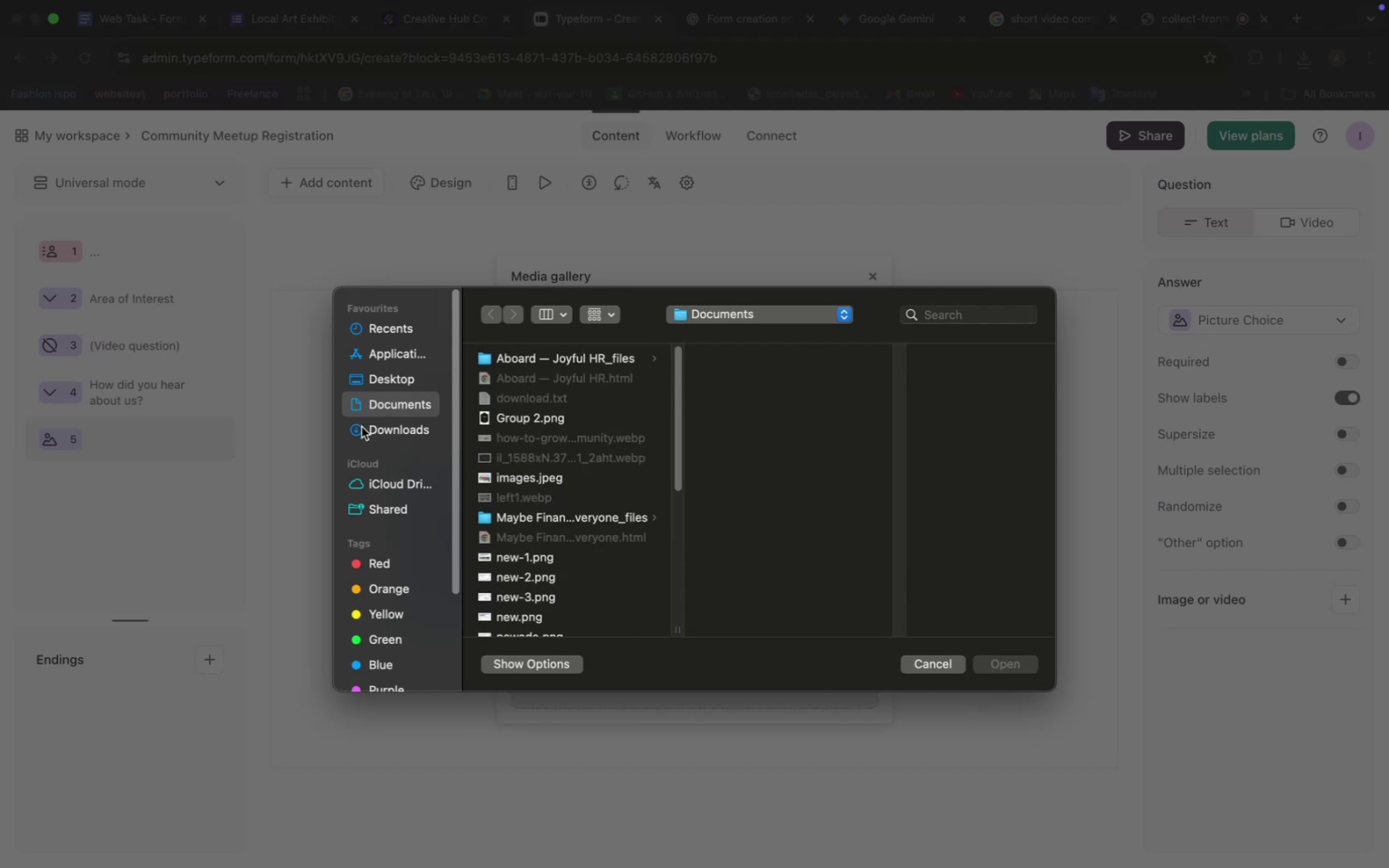 
left_click([395, 429])
 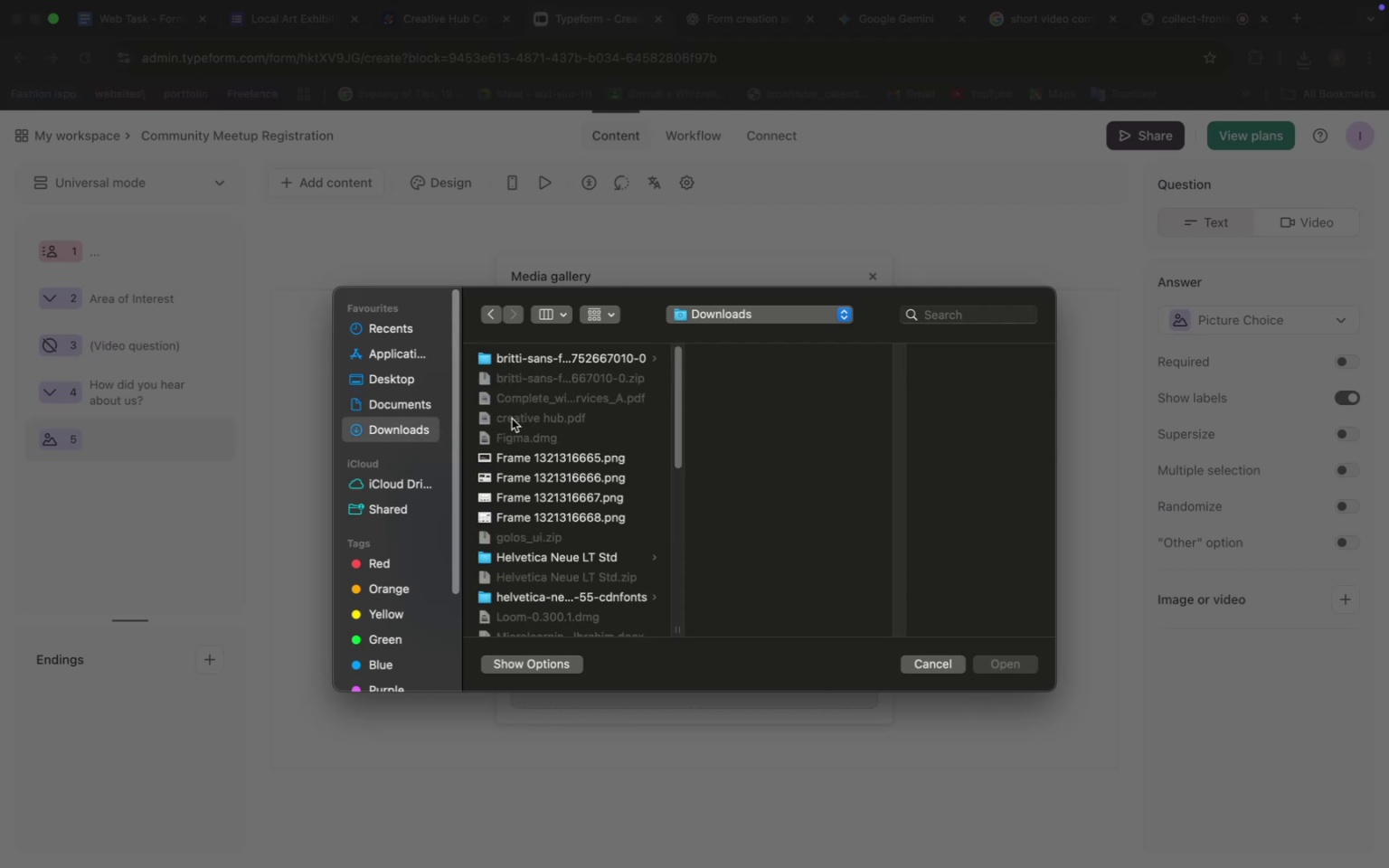 
scroll: coordinate [516, 434], scroll_direction: down, amount: 17.0
 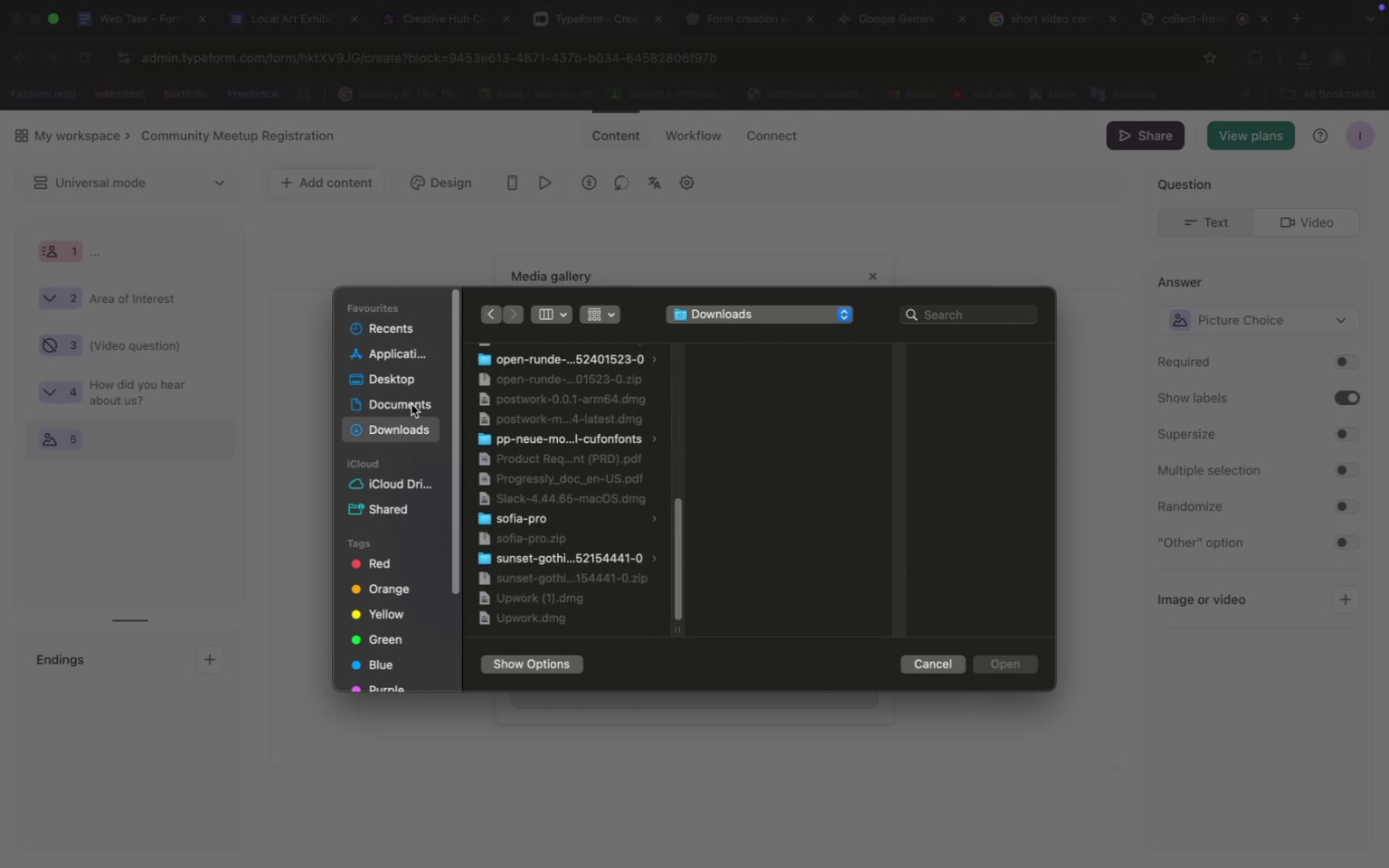 
left_click([412, 394])
 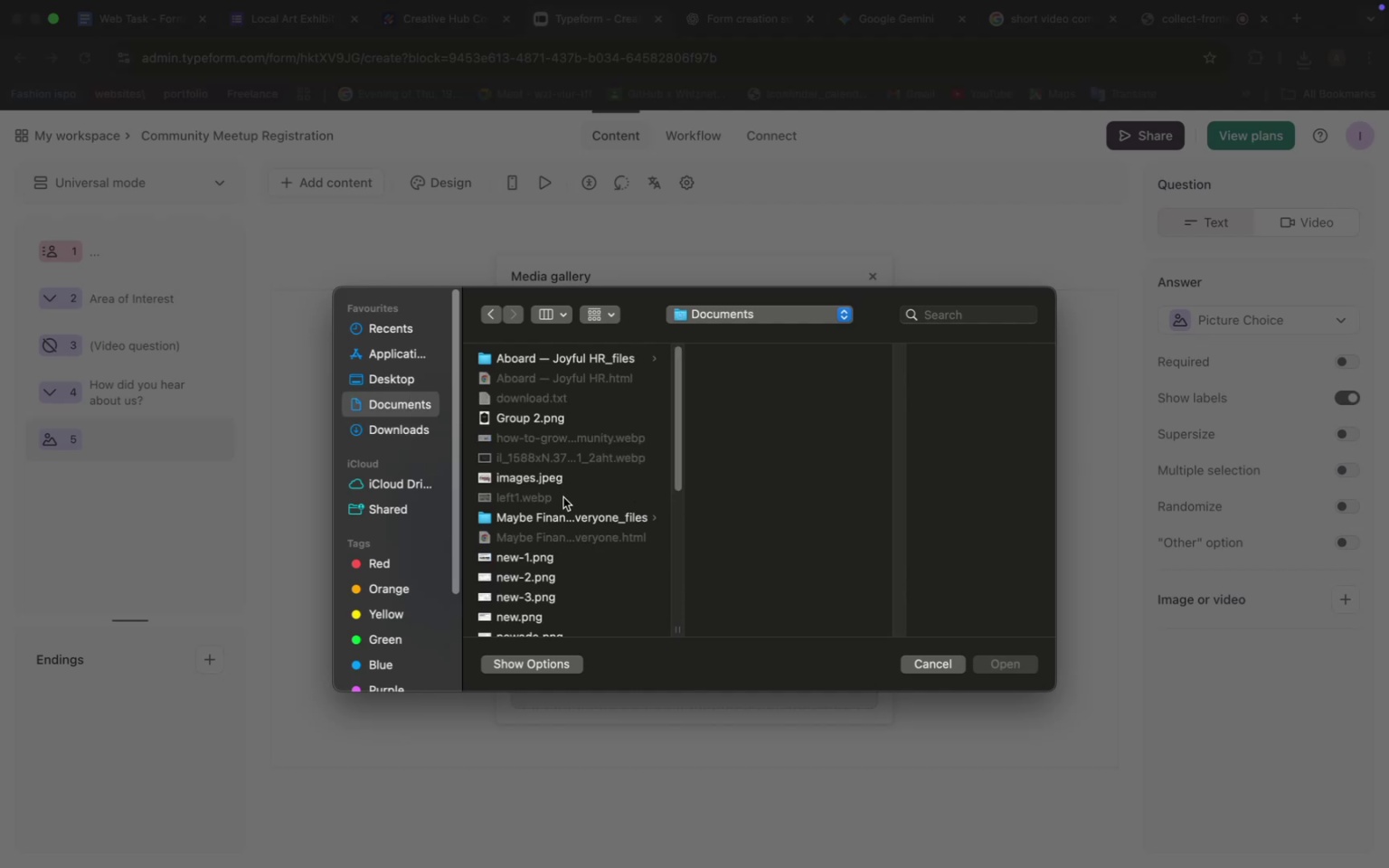 
wait(6.28)
 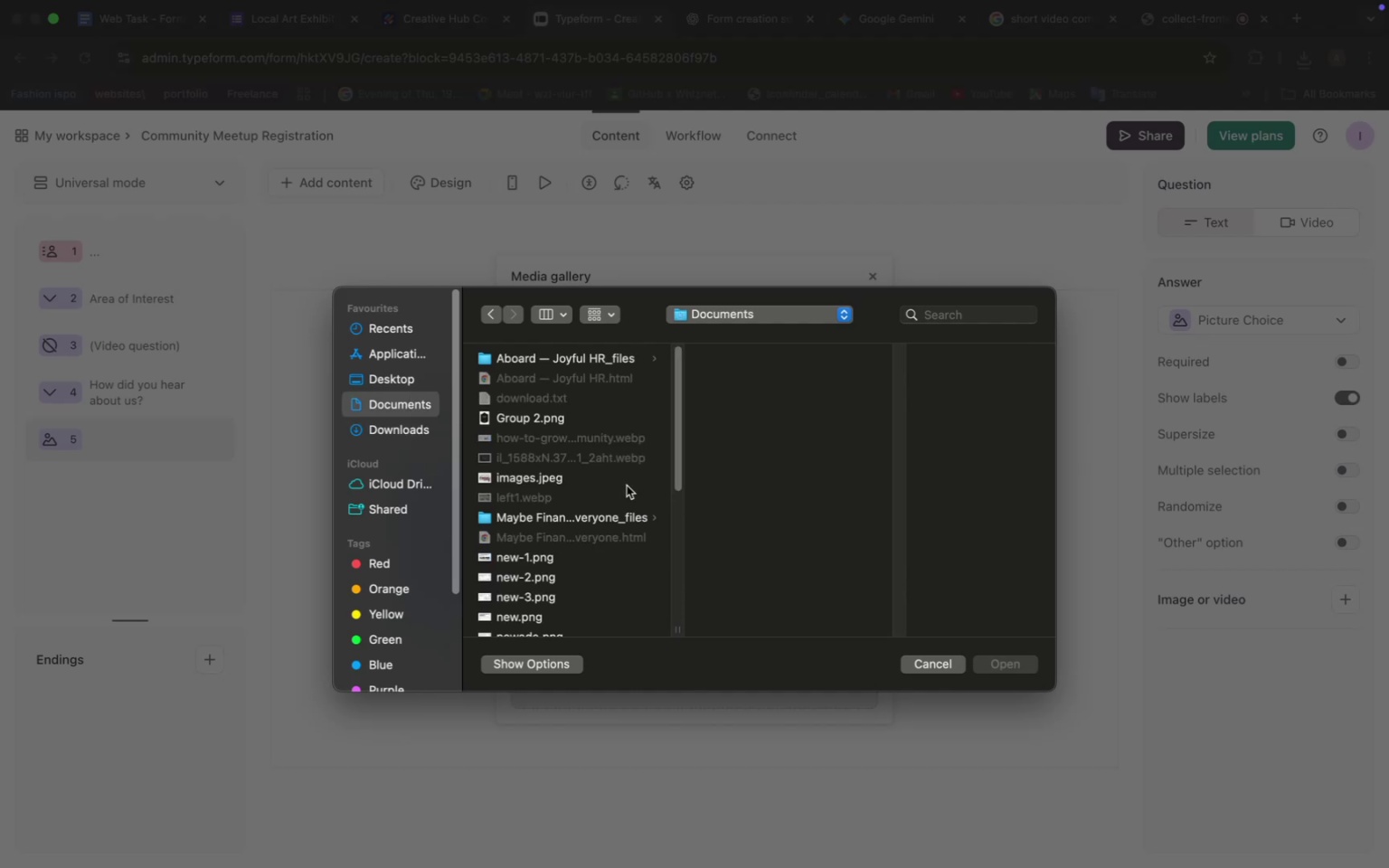 
left_click([708, 245])
 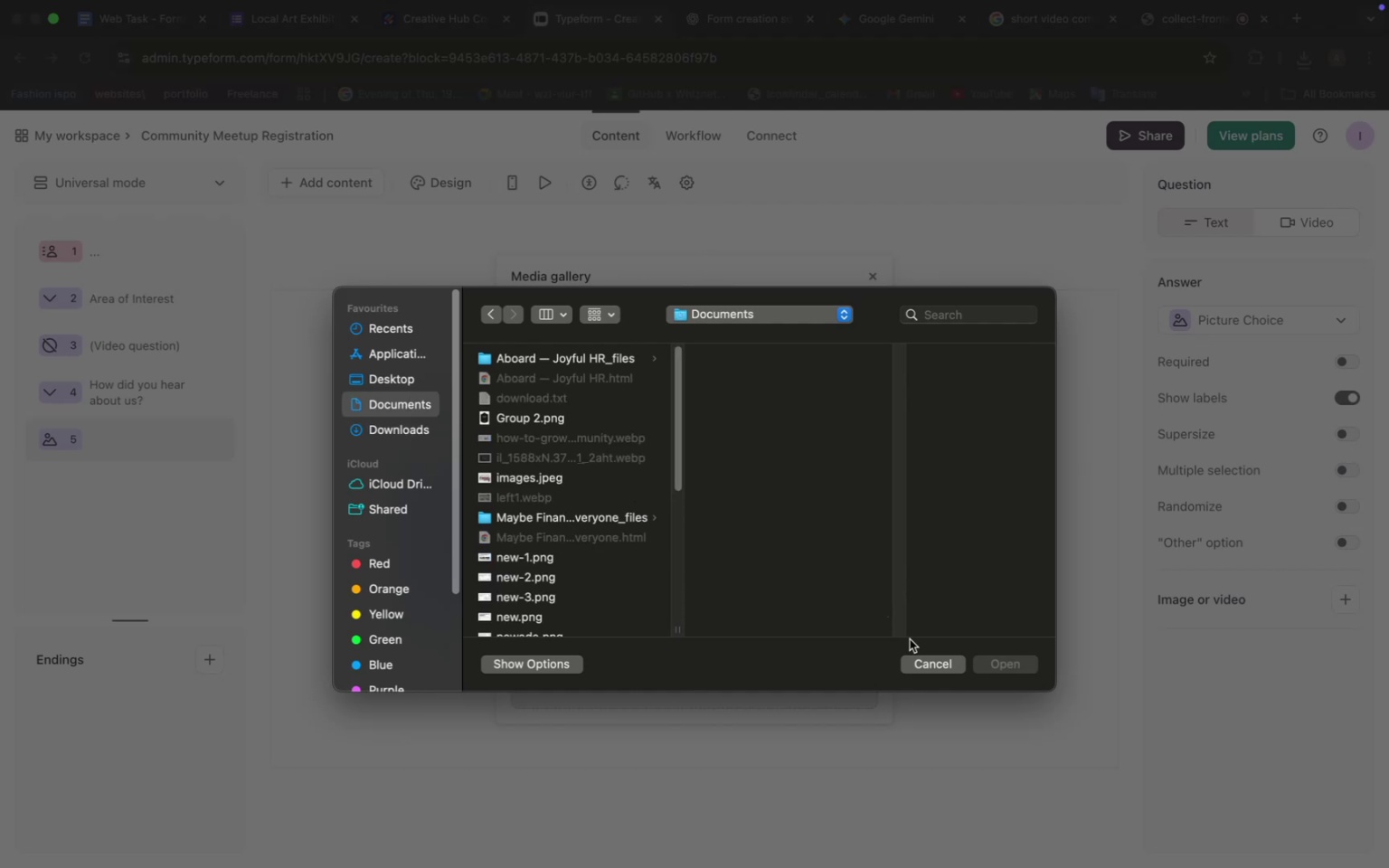 
left_click([933, 656])
 